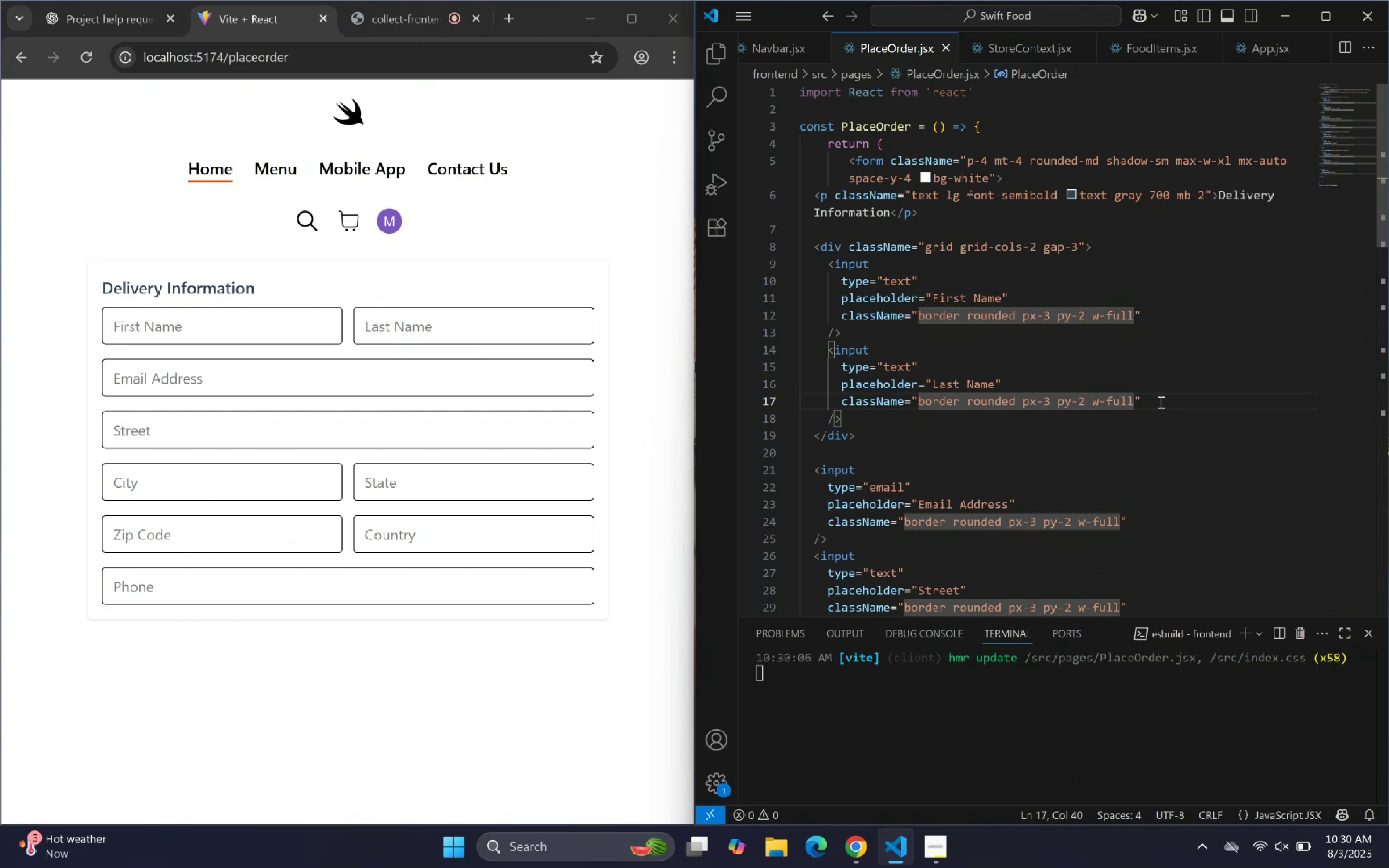 
key(ArrowDown)
 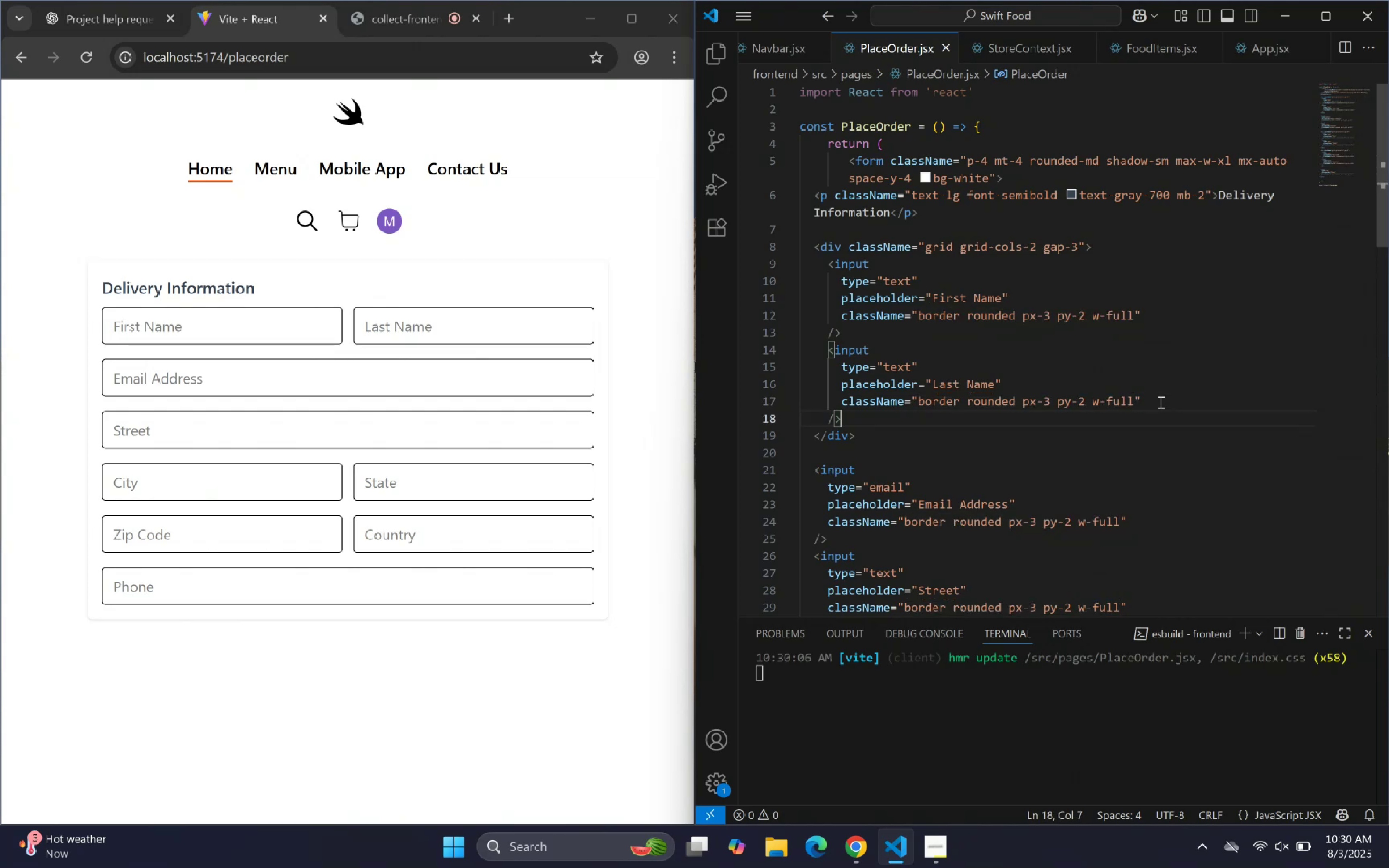 
key(ArrowDown)
 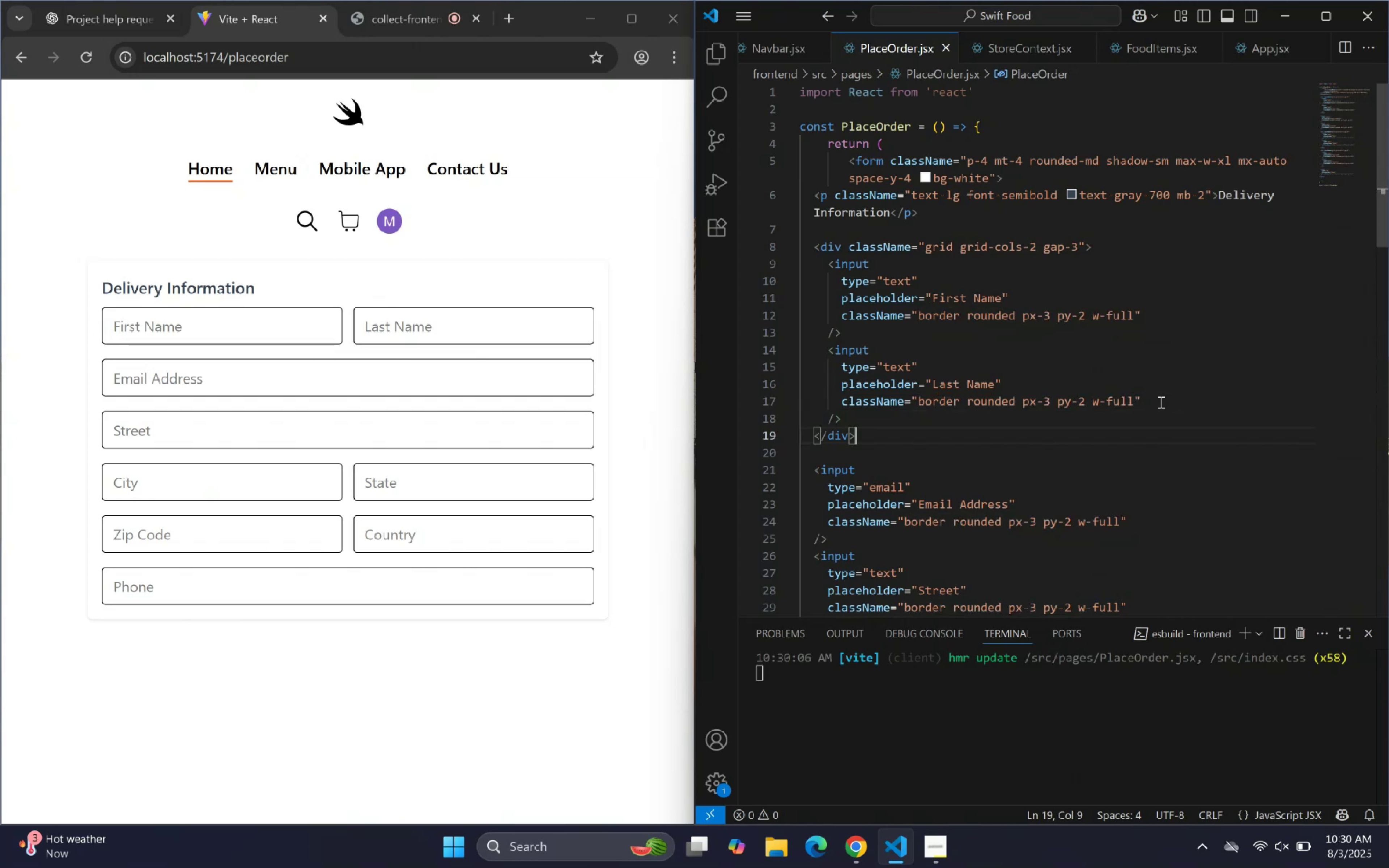 
key(ArrowDown)
 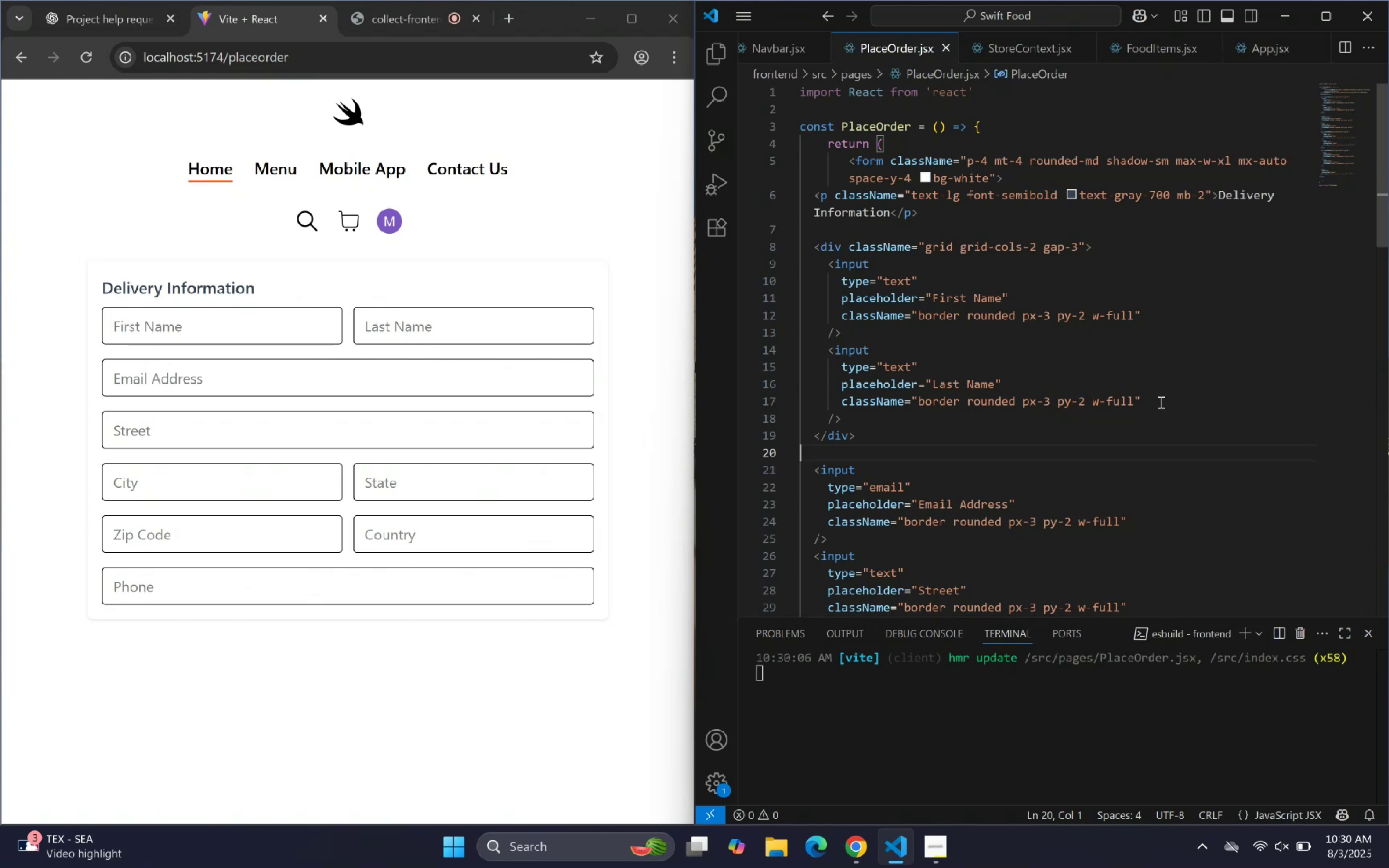 
wait(14.41)
 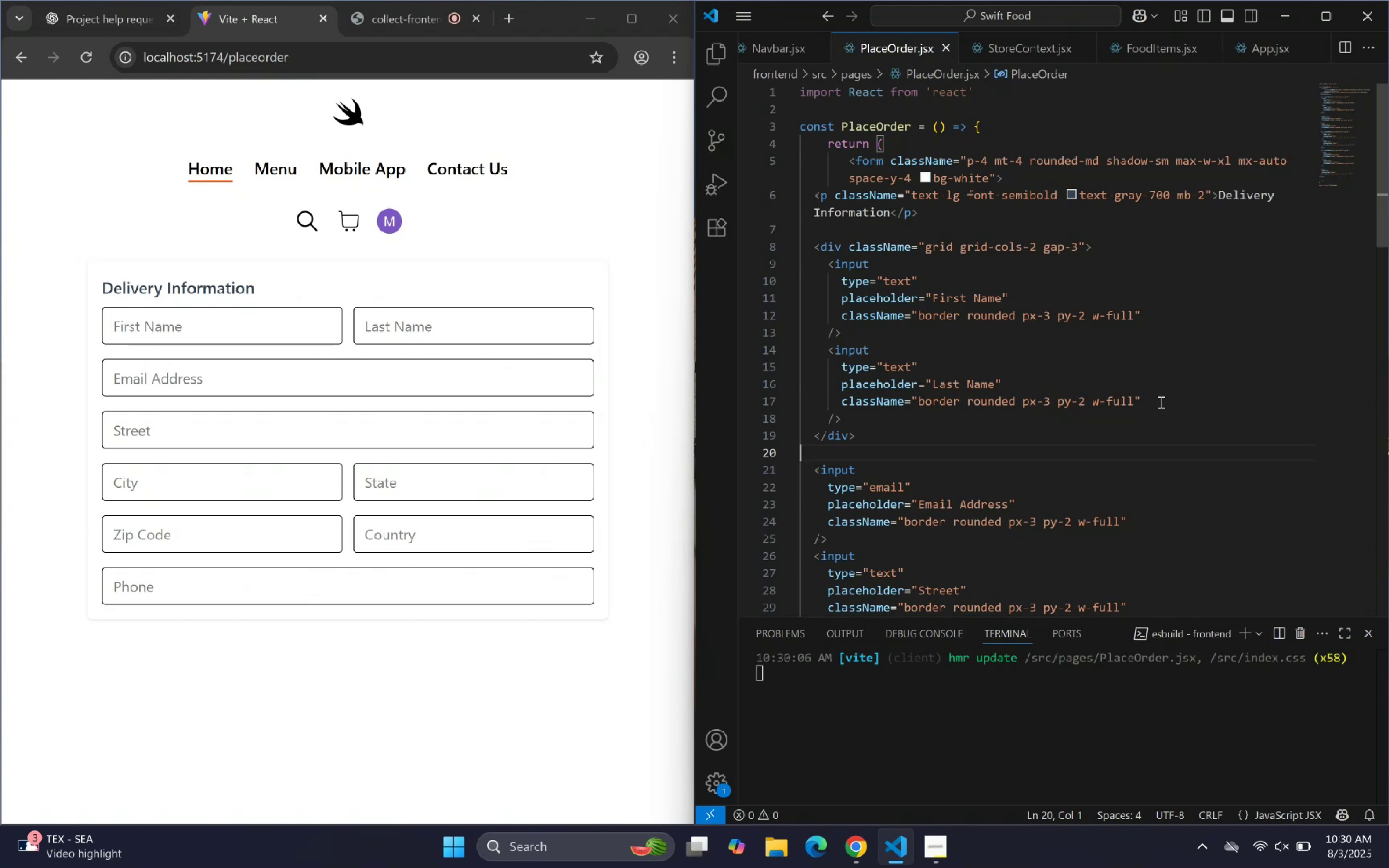 
left_click([1187, 186])
 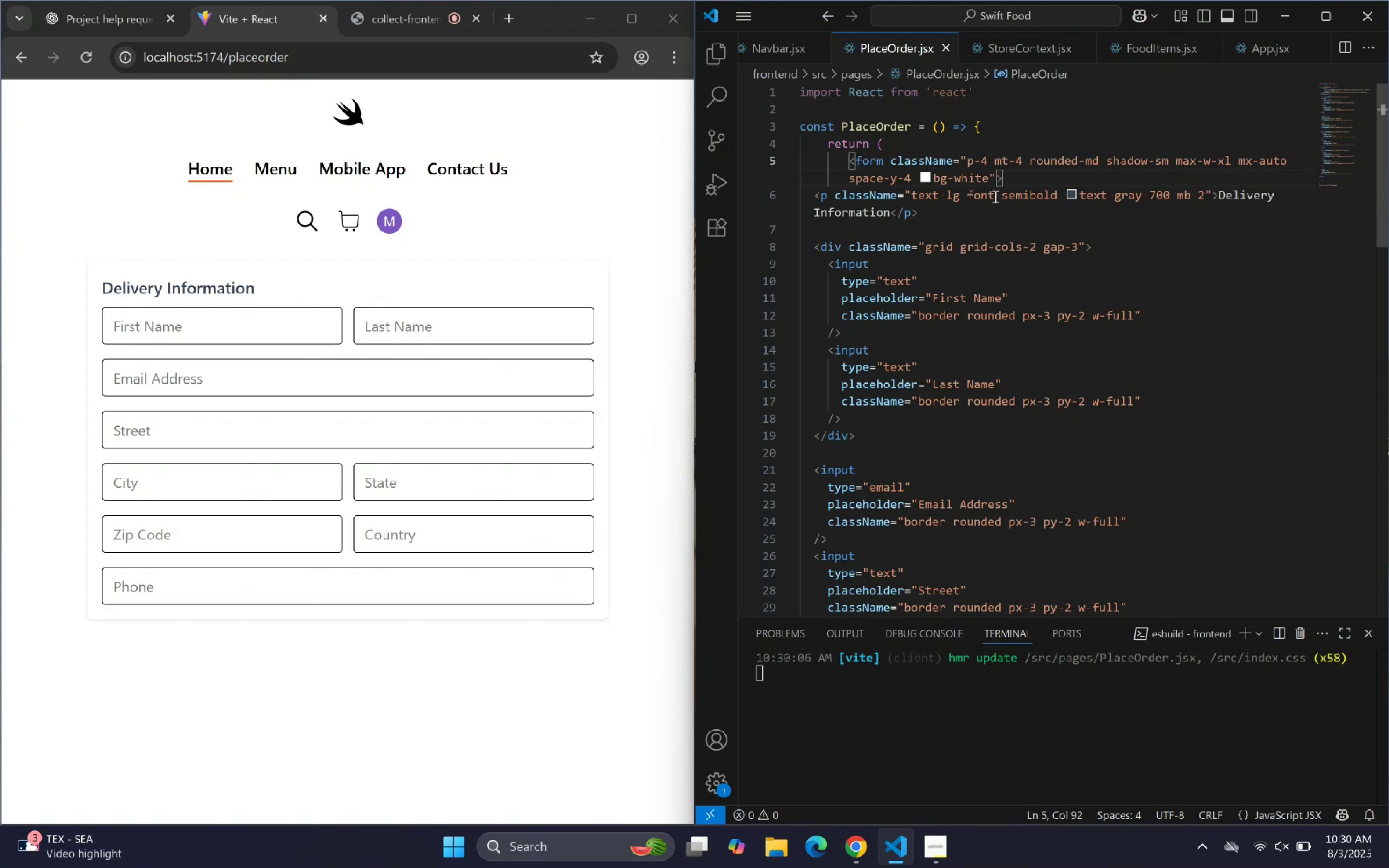 
left_click([994, 196])
 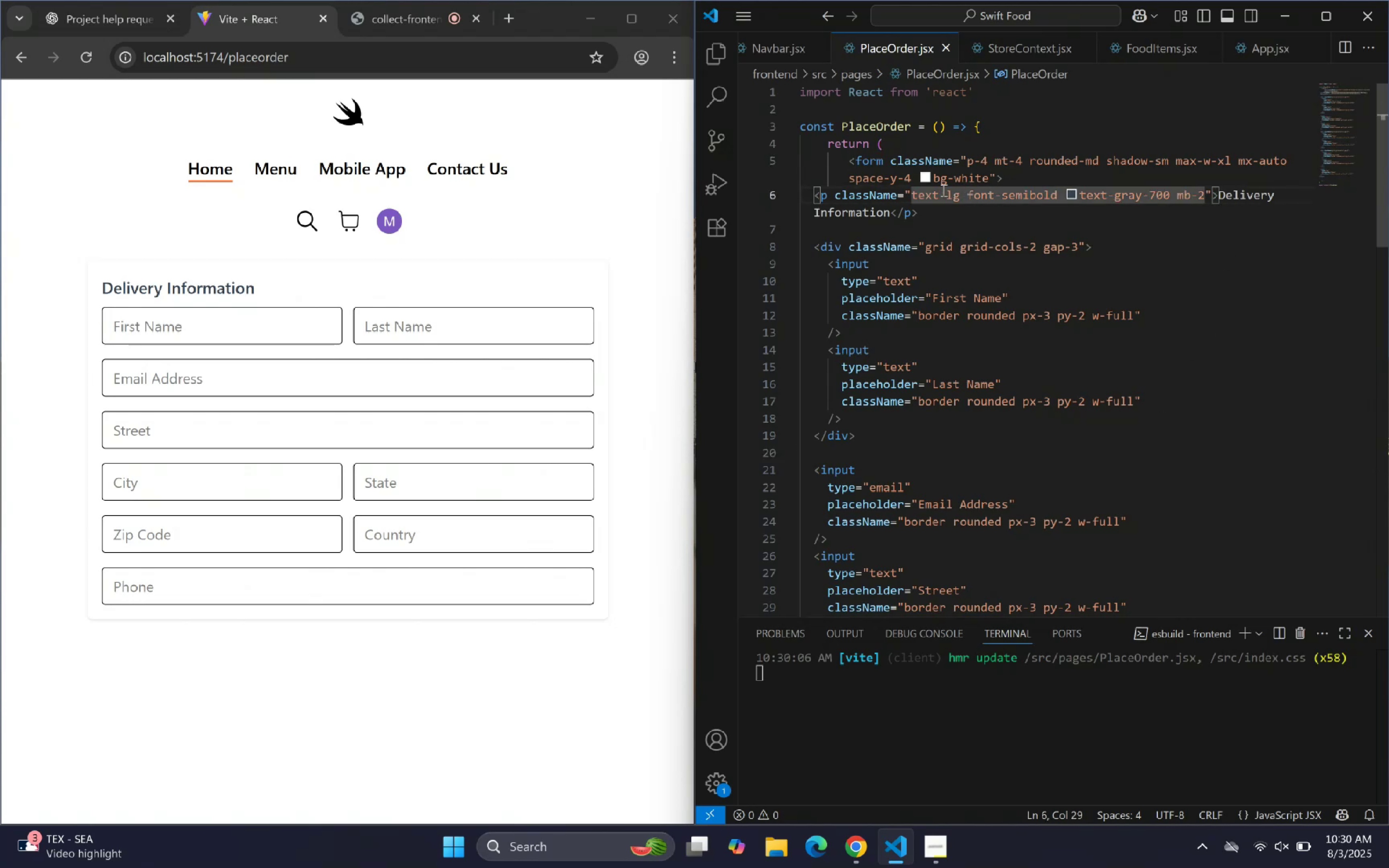 
left_click([942, 190])
 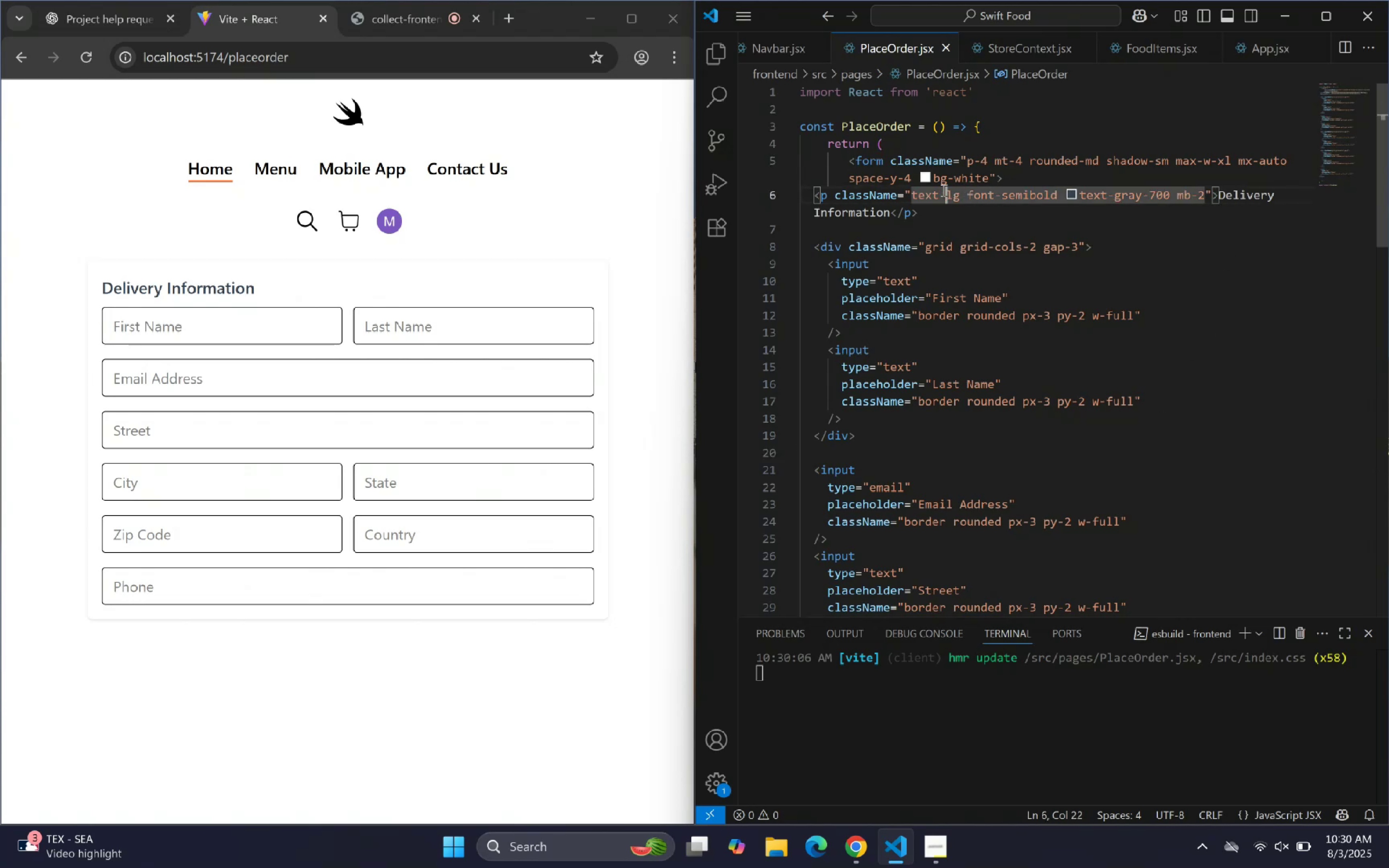 
key(ArrowRight)
 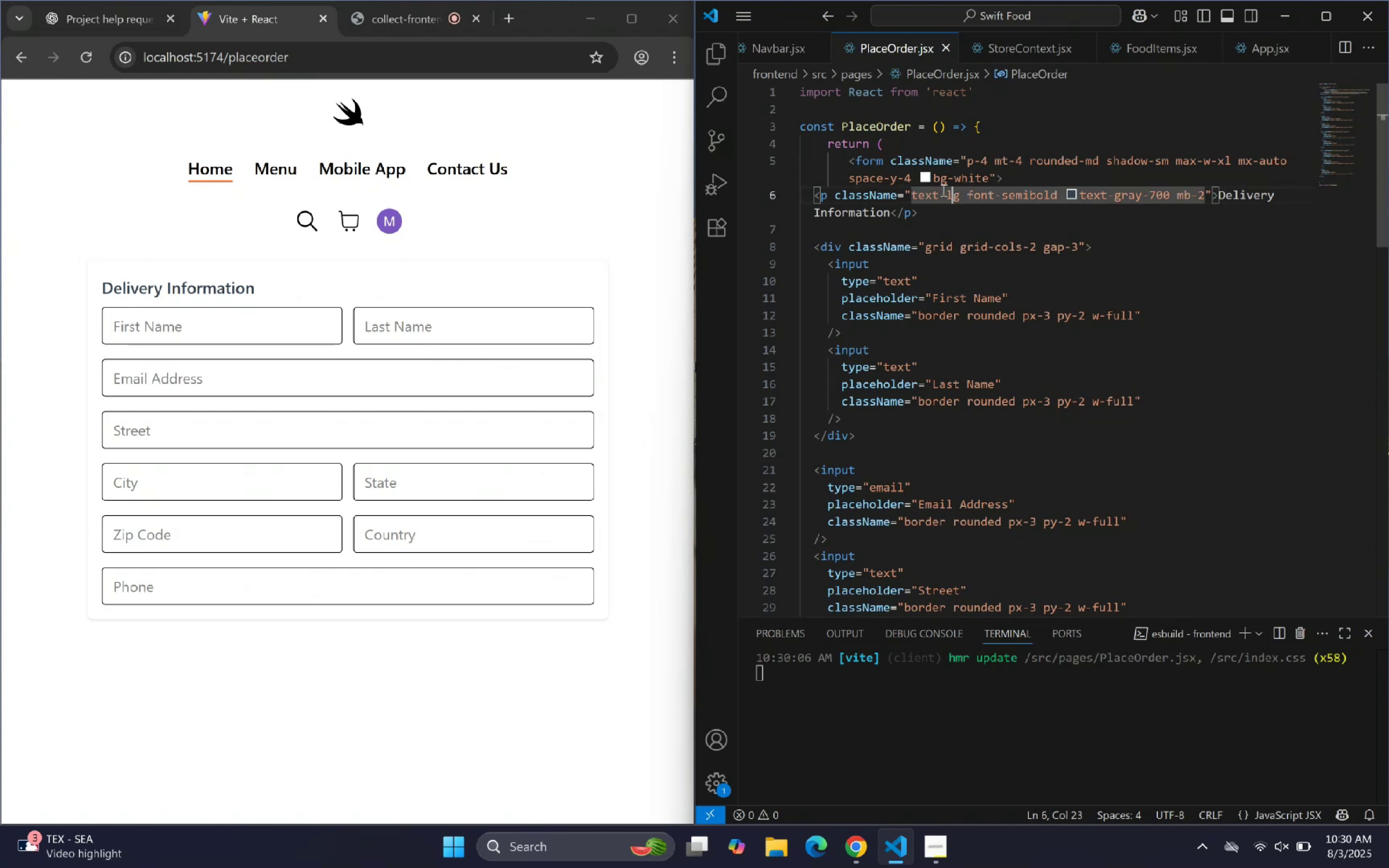 
key(ArrowLeft)
 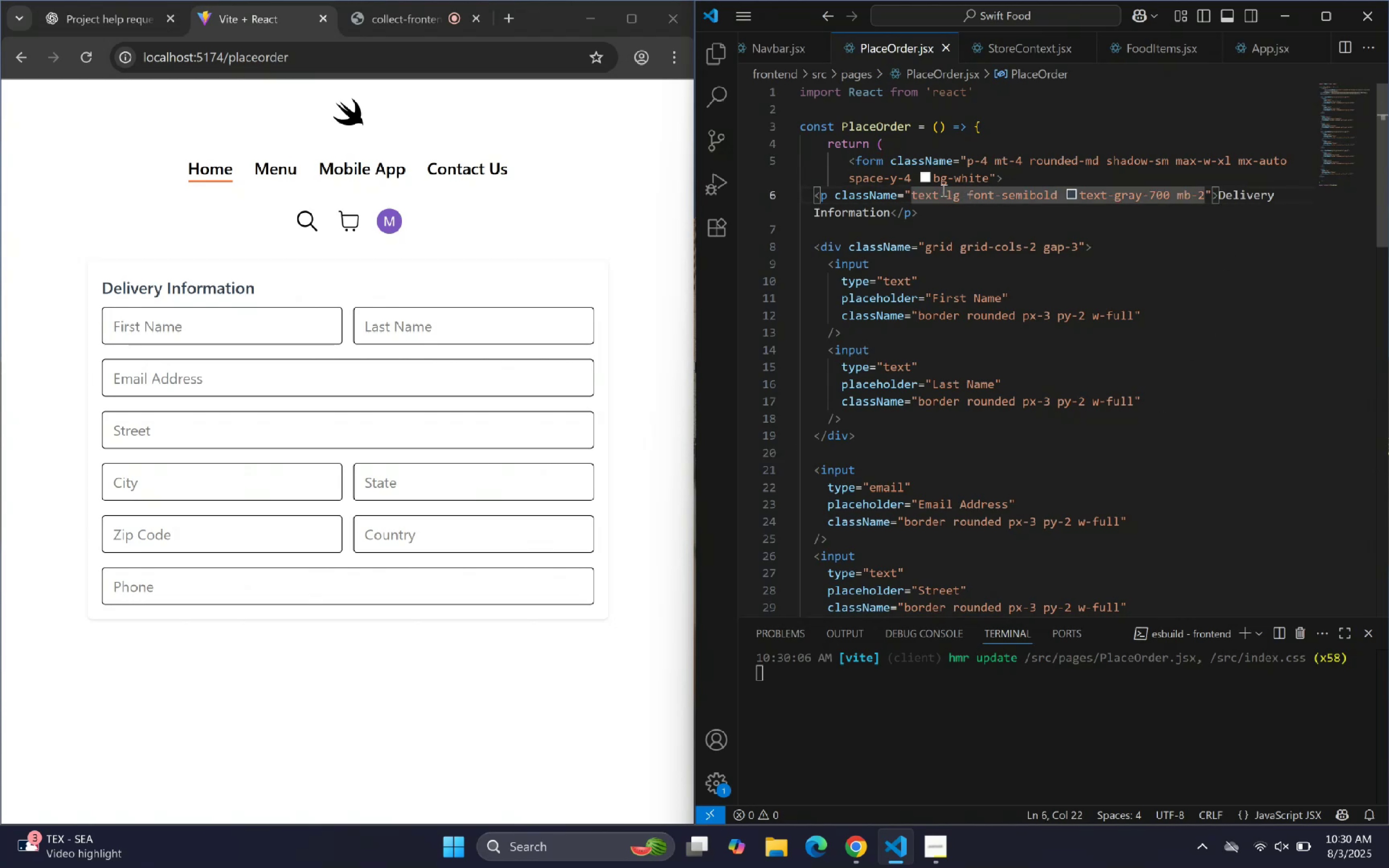 
key(2)
 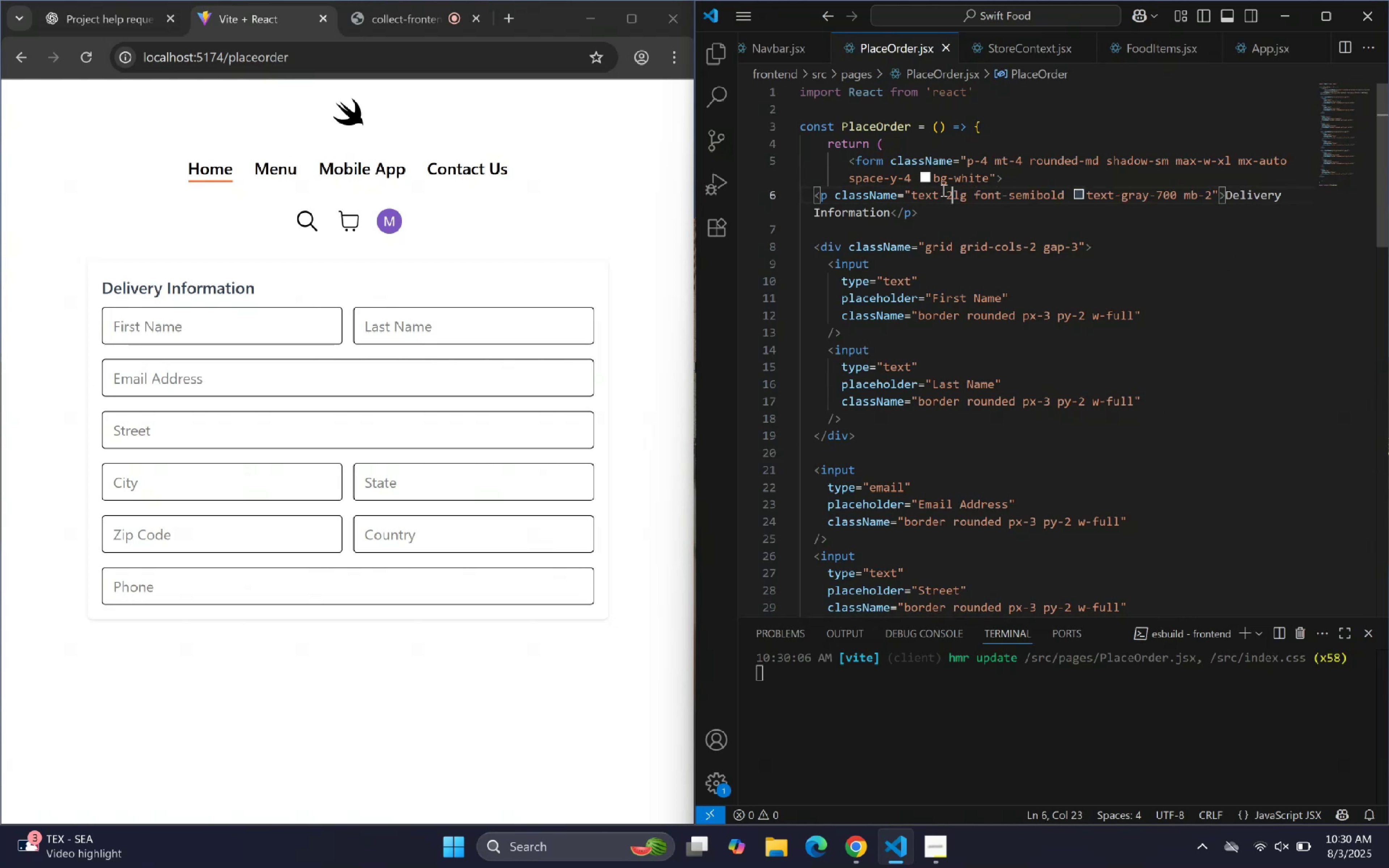 
key(ArrowRight)
 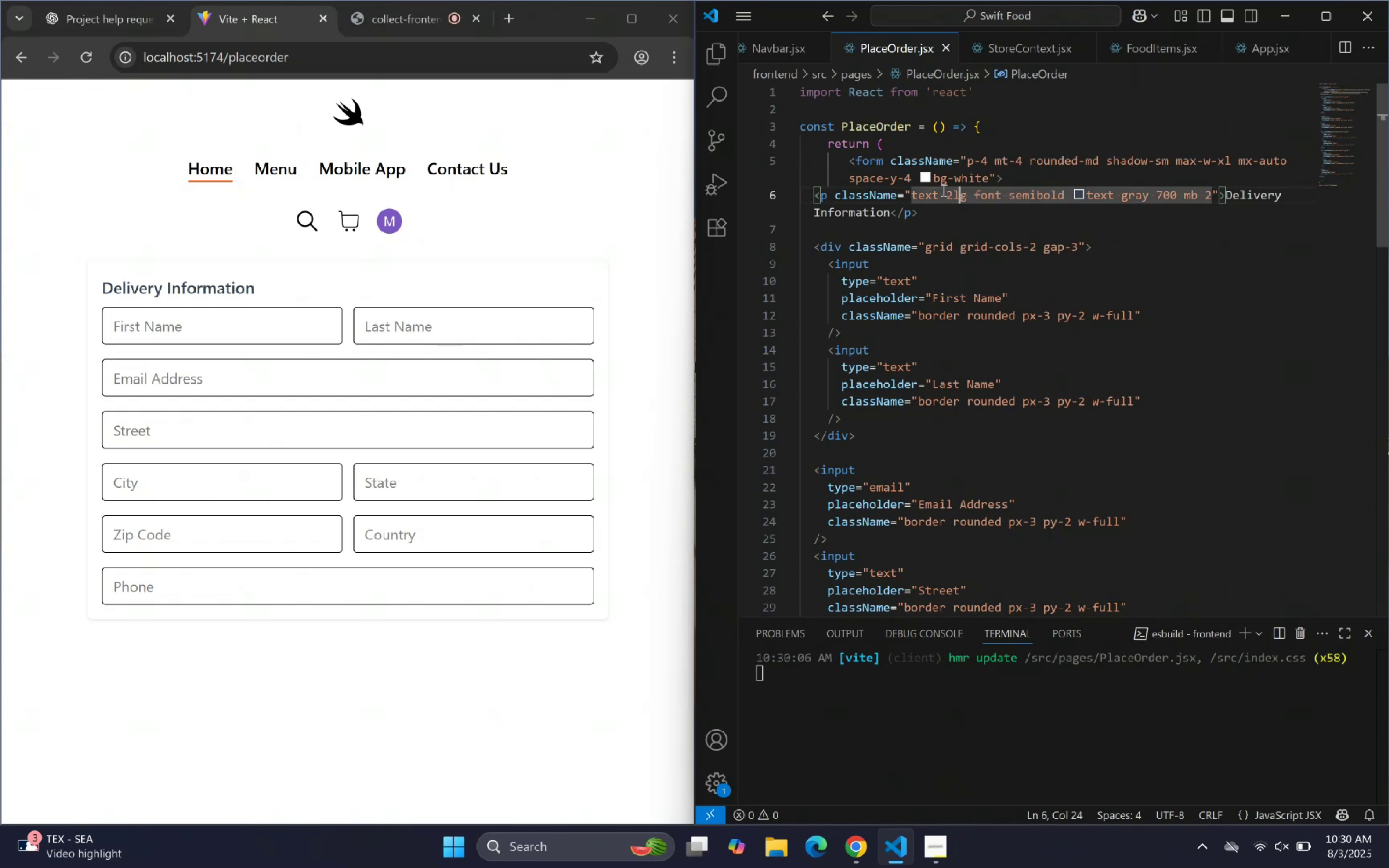 
key(Backspace)
type(xl)
 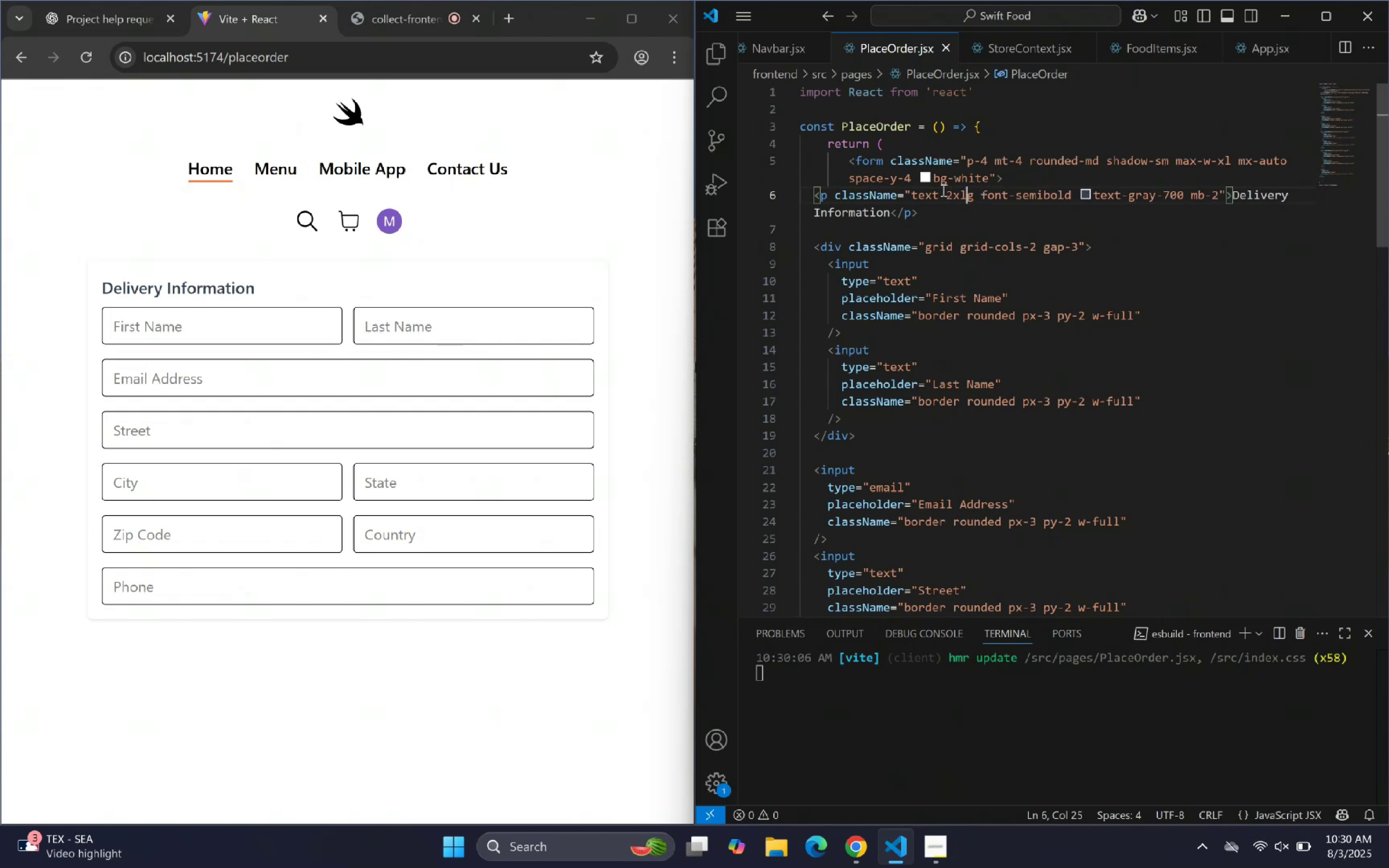 
key(ArrowRight)
 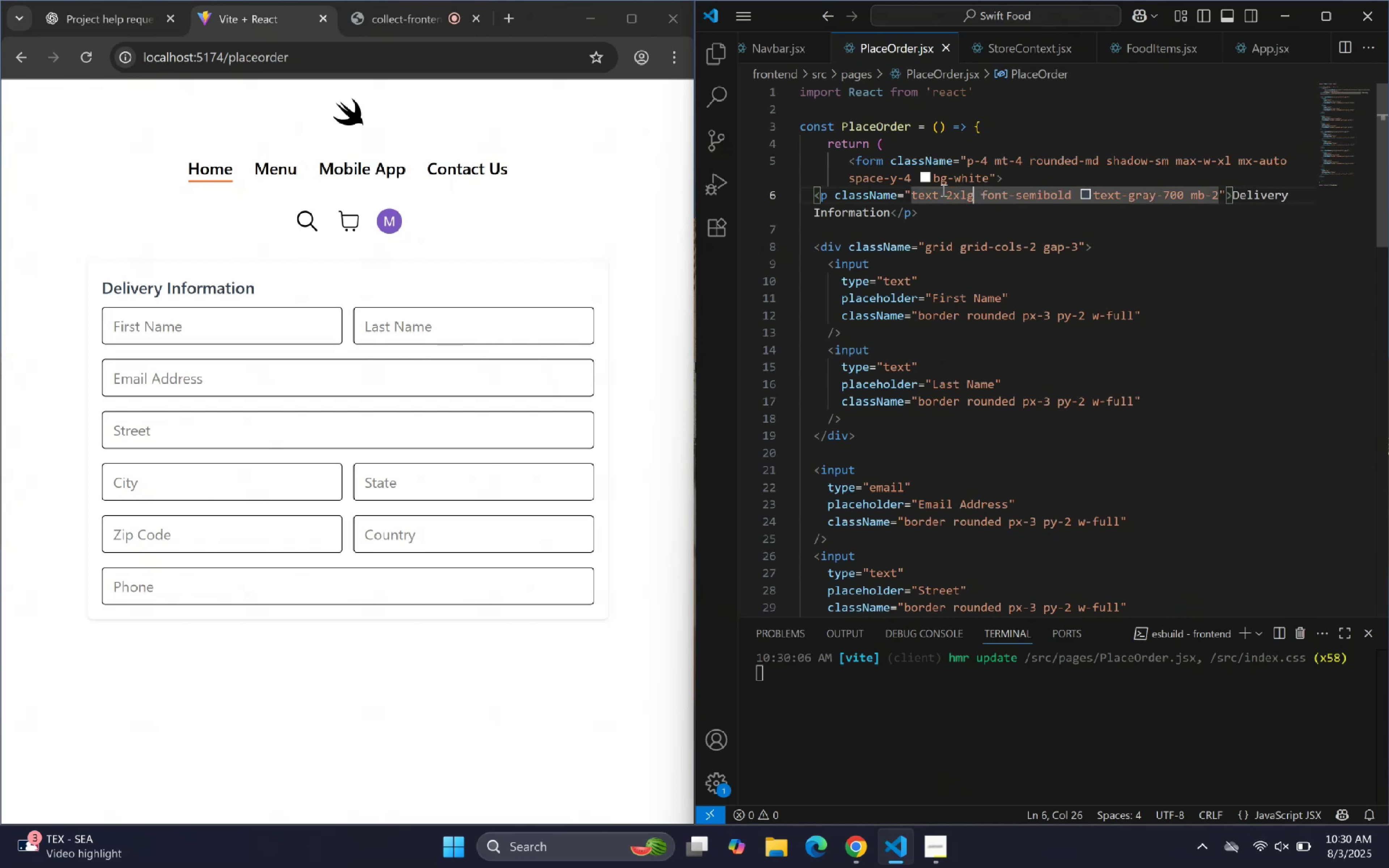 
key(Backspace)
 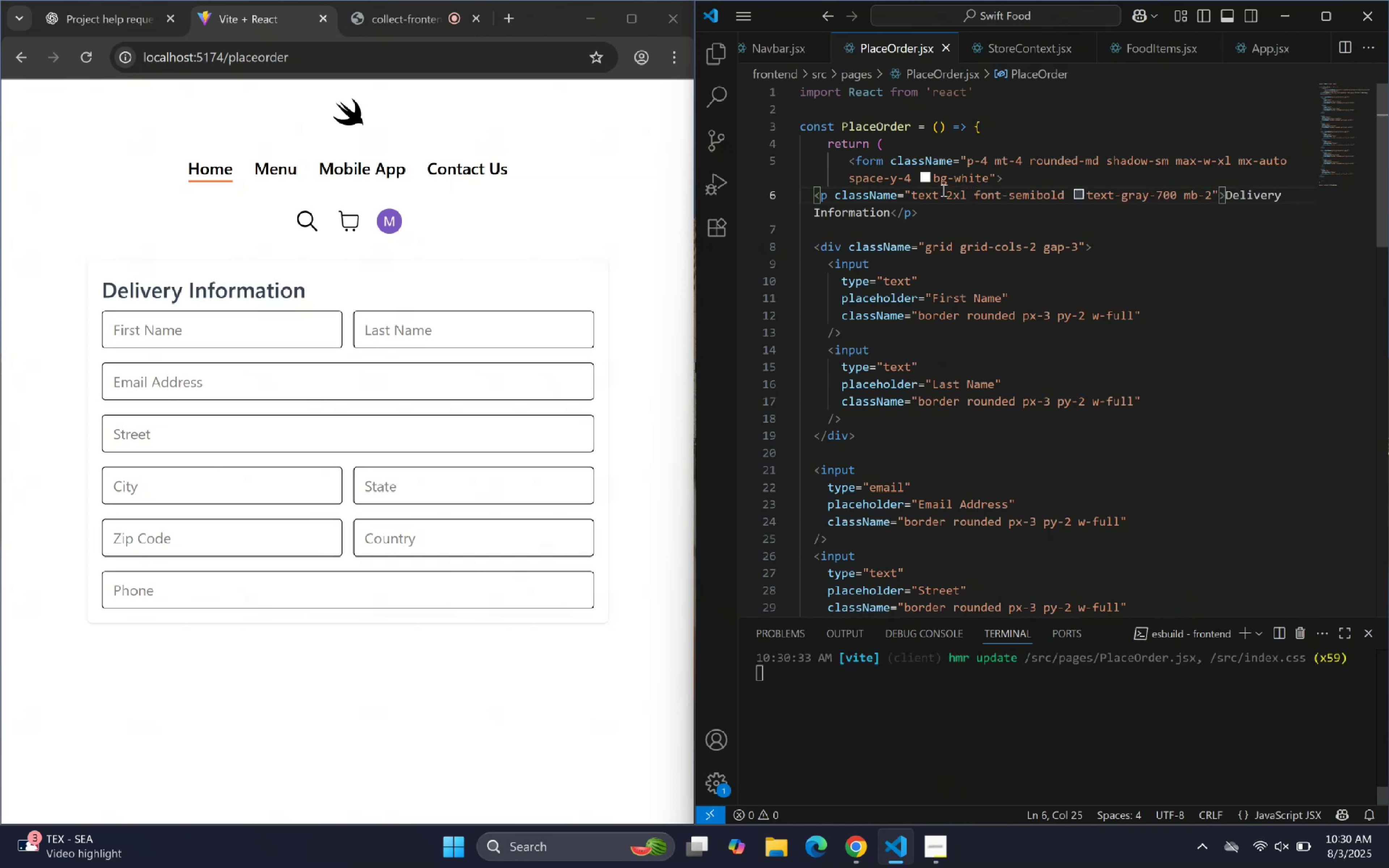 
key(ArrowRight)
 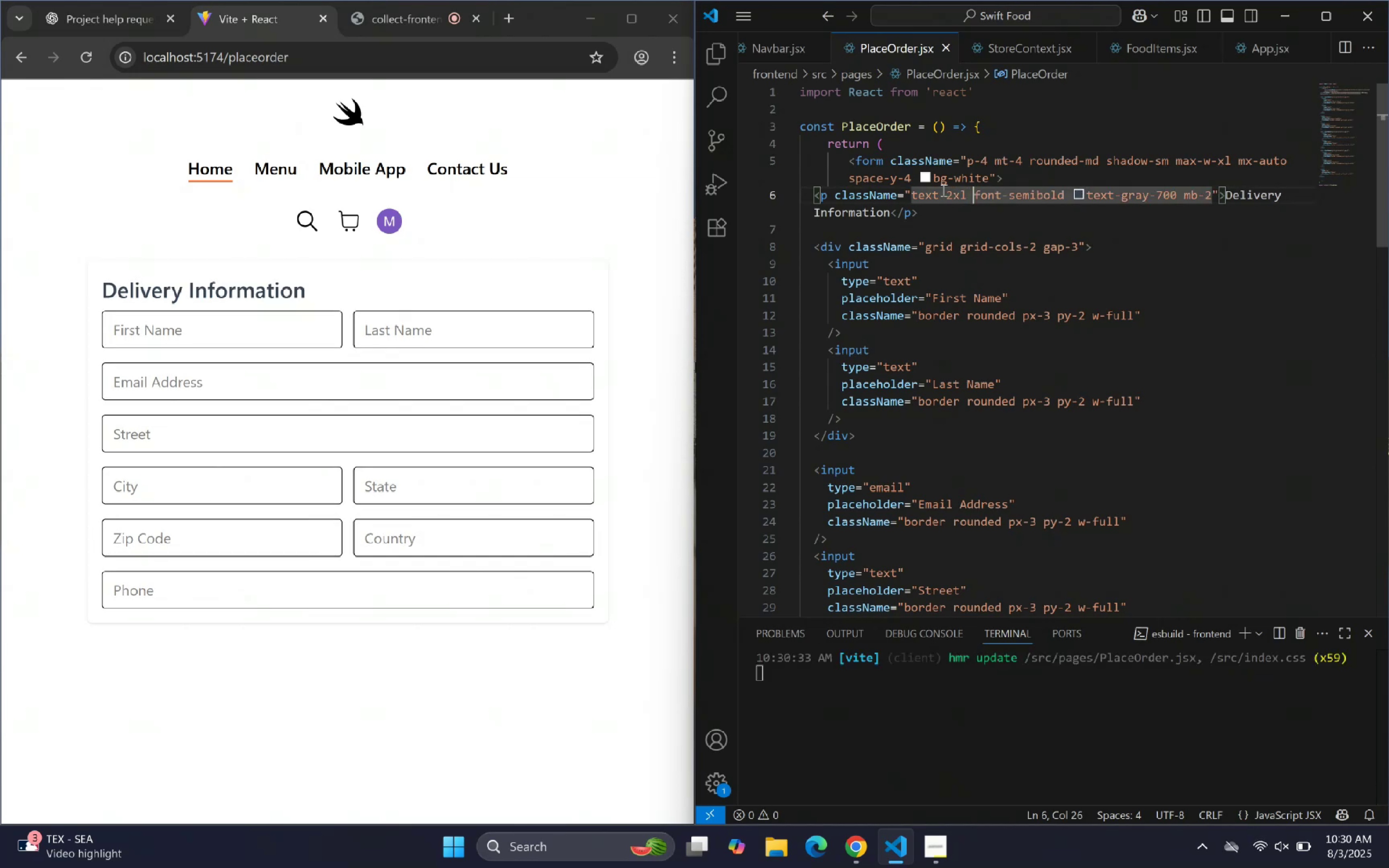 
hold_key(key=ArrowRight, duration=0.65)
 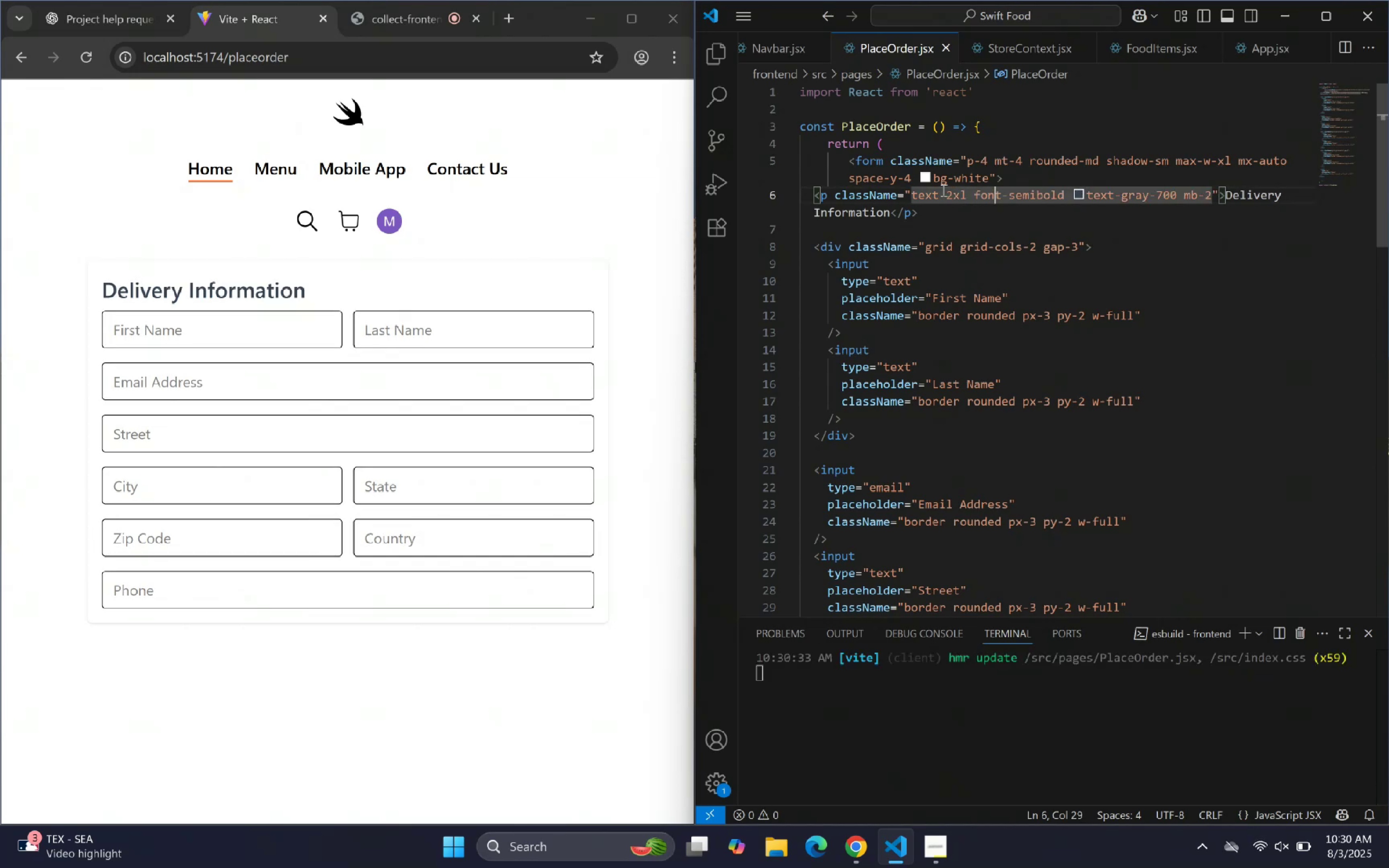 
key(ArrowRight)
 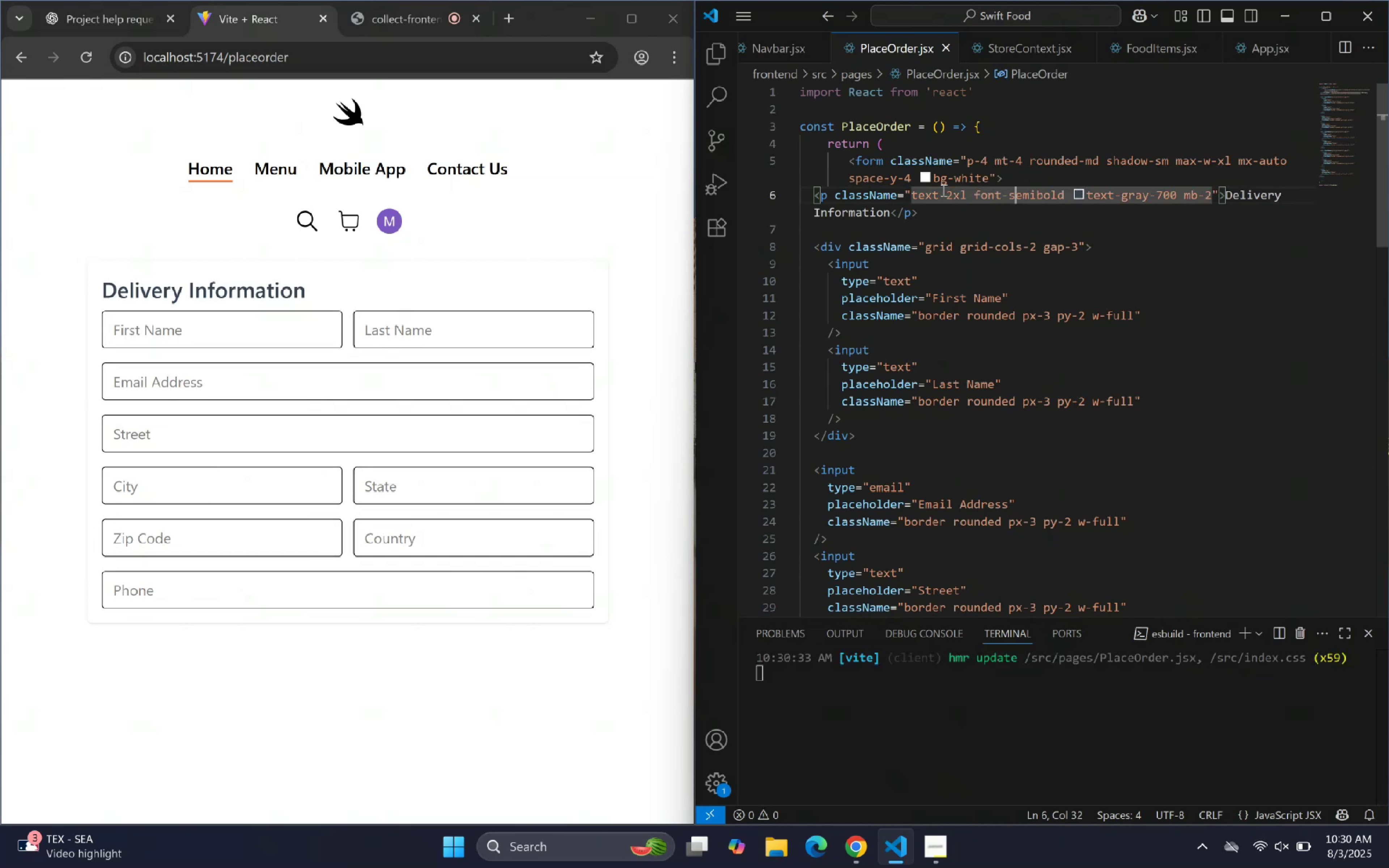 
key(ArrowRight)
 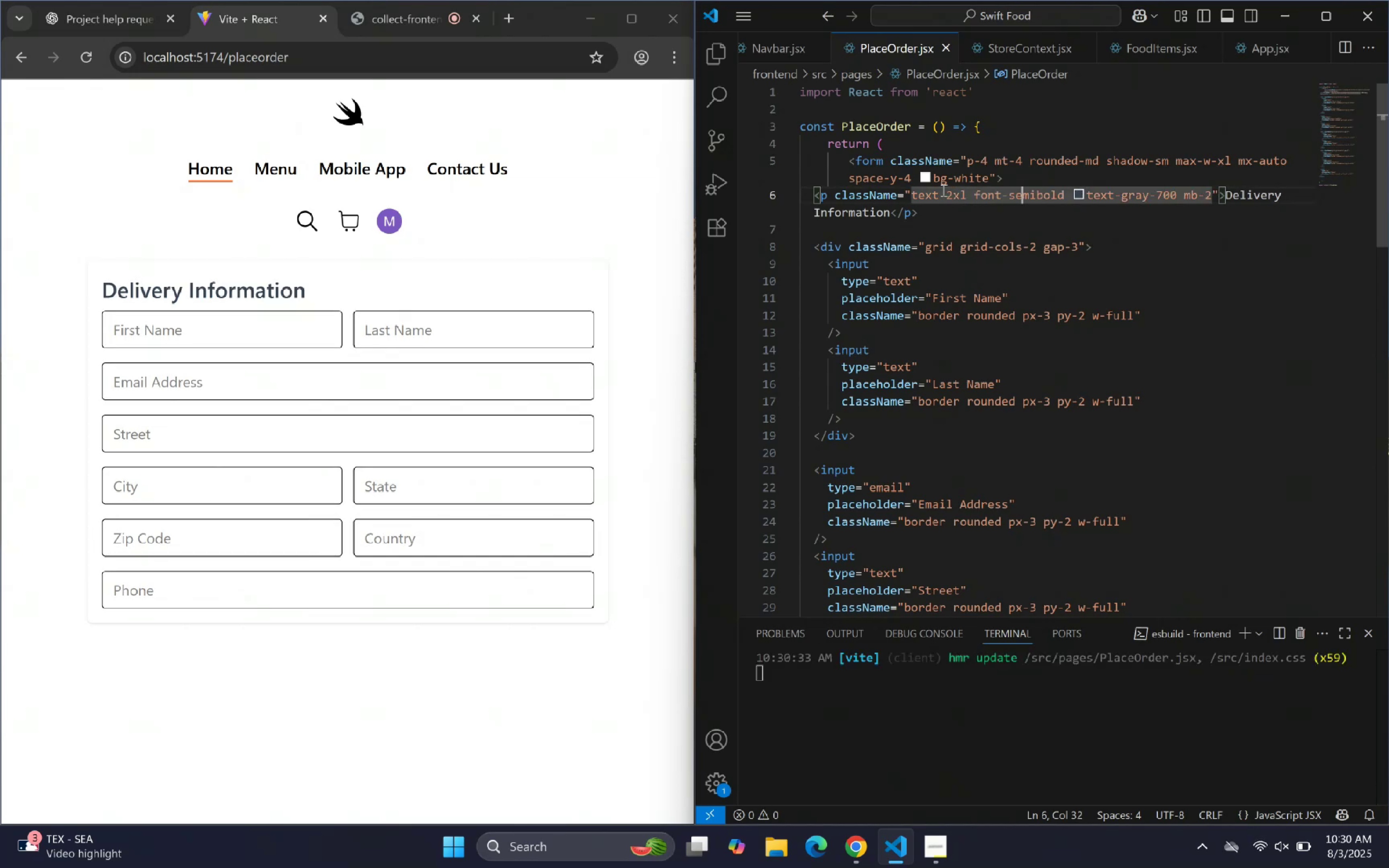 
key(ArrowRight)
 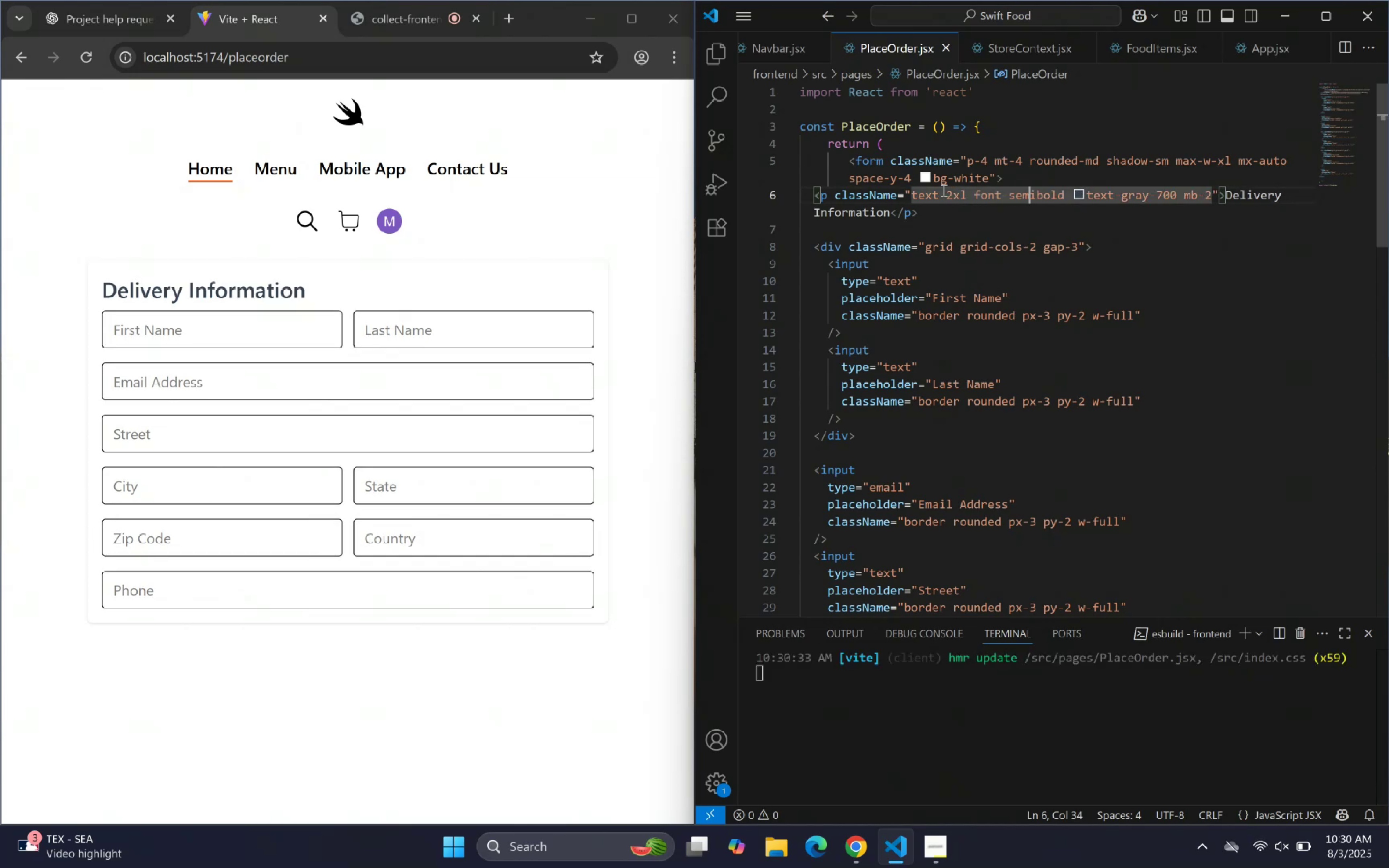 
key(ArrowRight)
 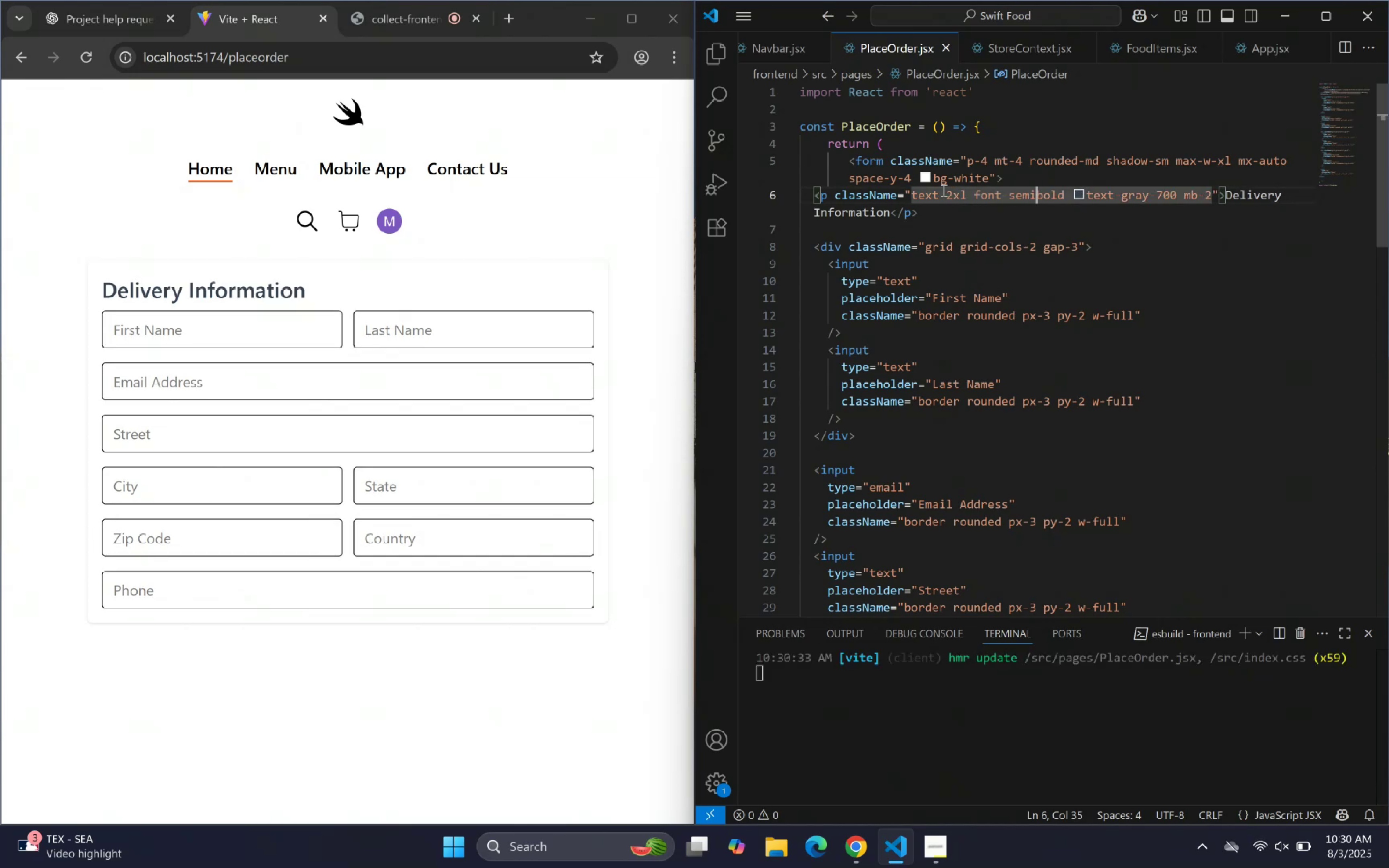 
key(Shift+ArrowLeft)
 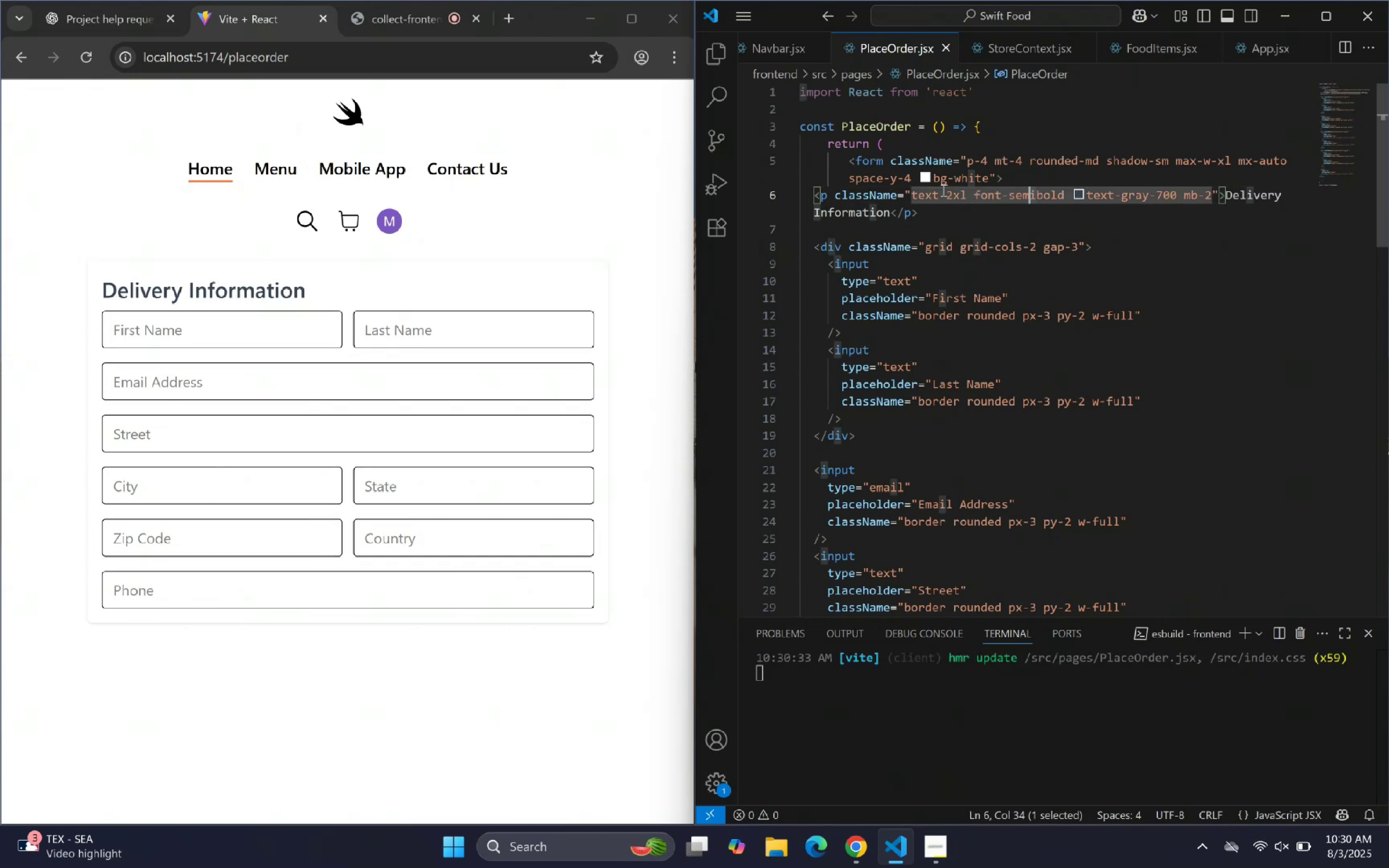 
key(Shift+ArrowLeft)
 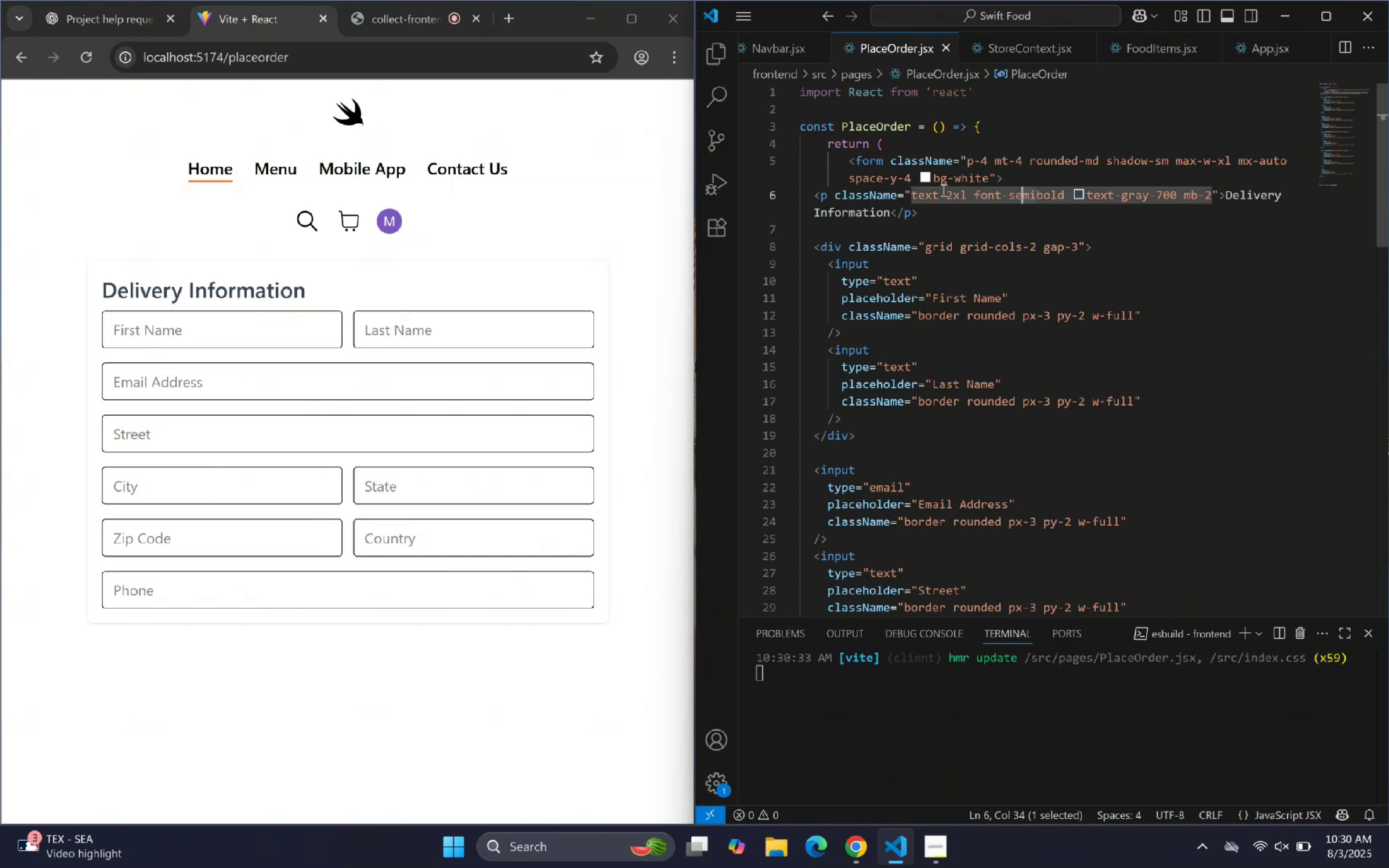 
key(Shift+ArrowLeft)
 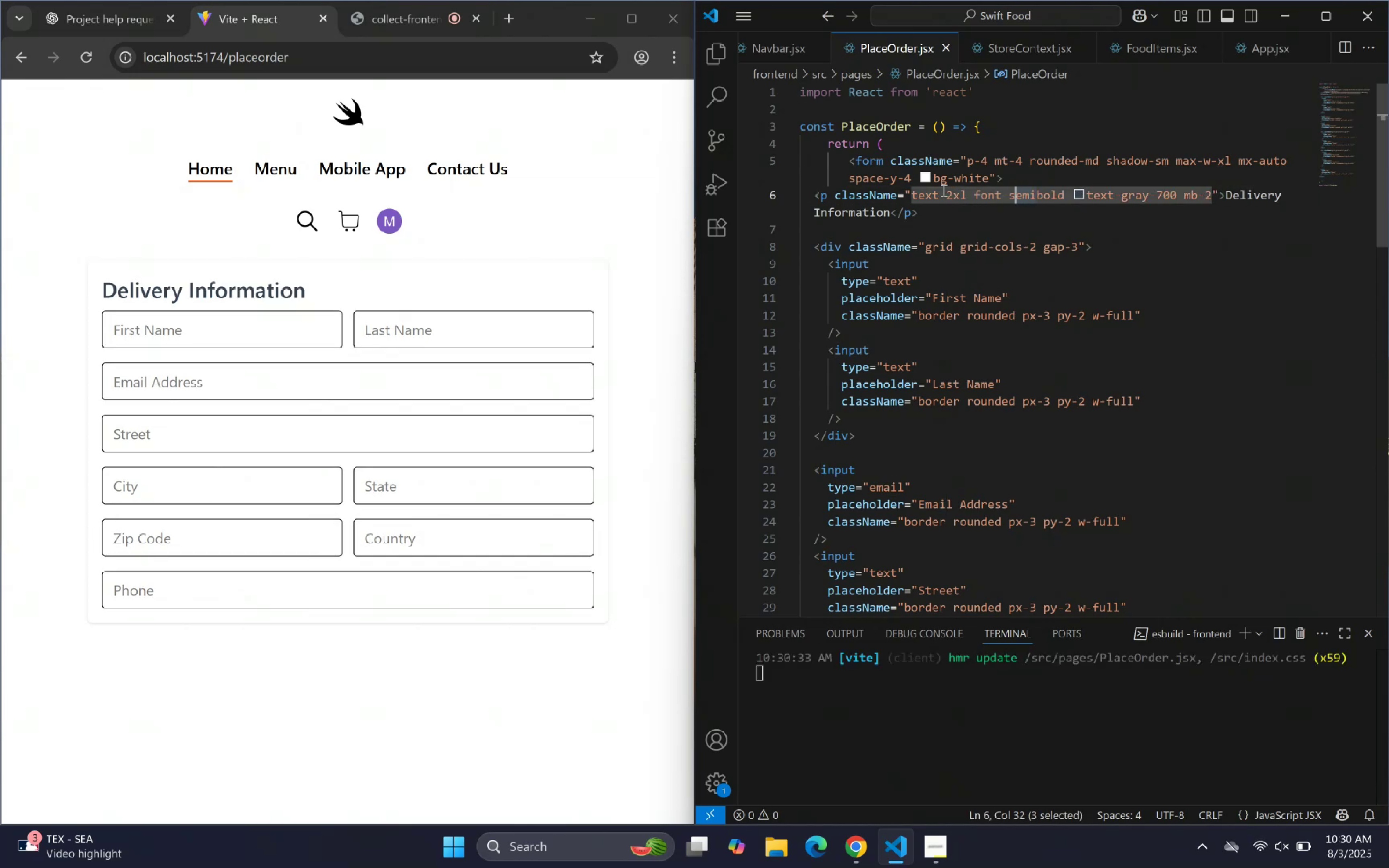 
key(Shift+ArrowLeft)
 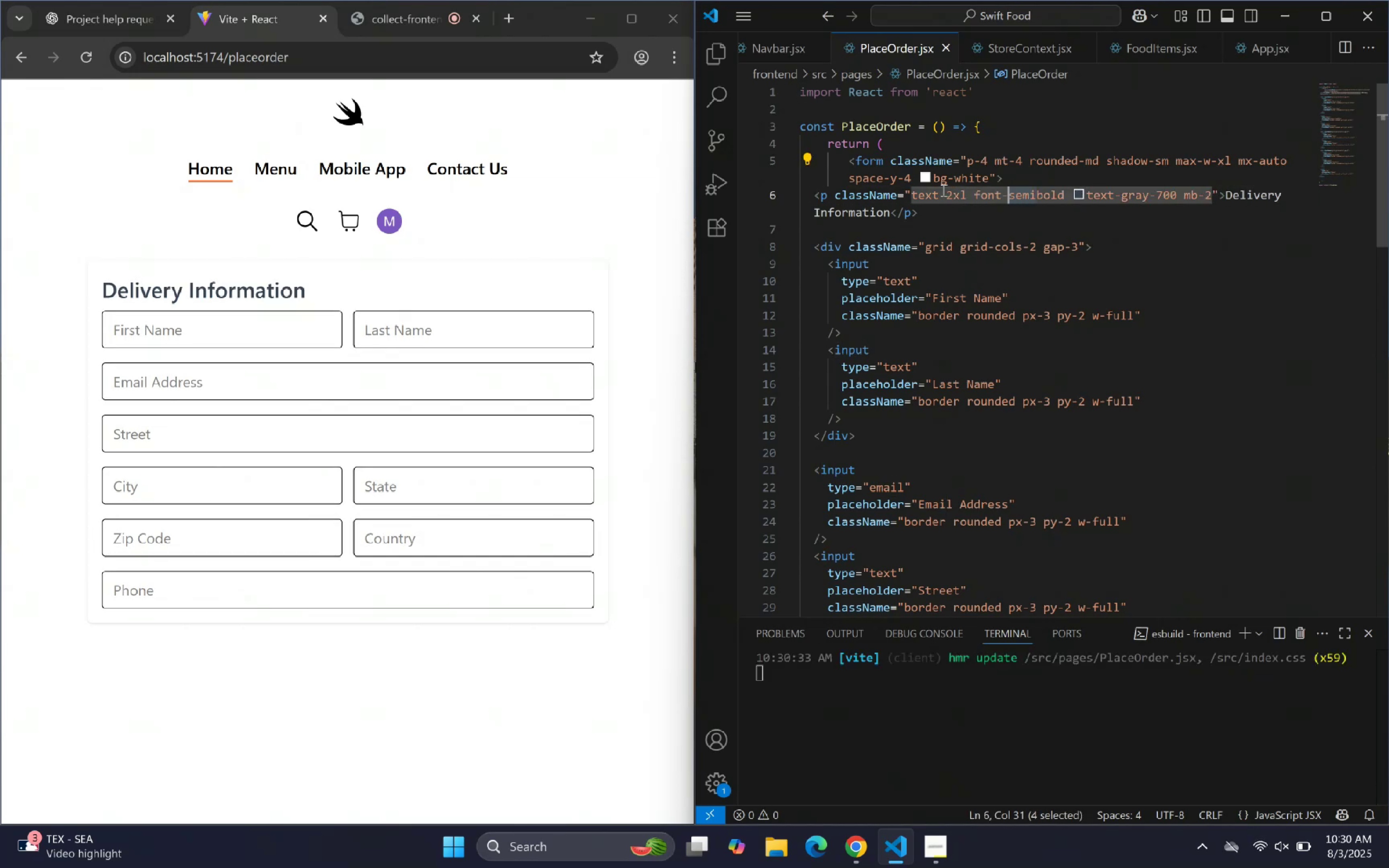 
key(Backspace)
 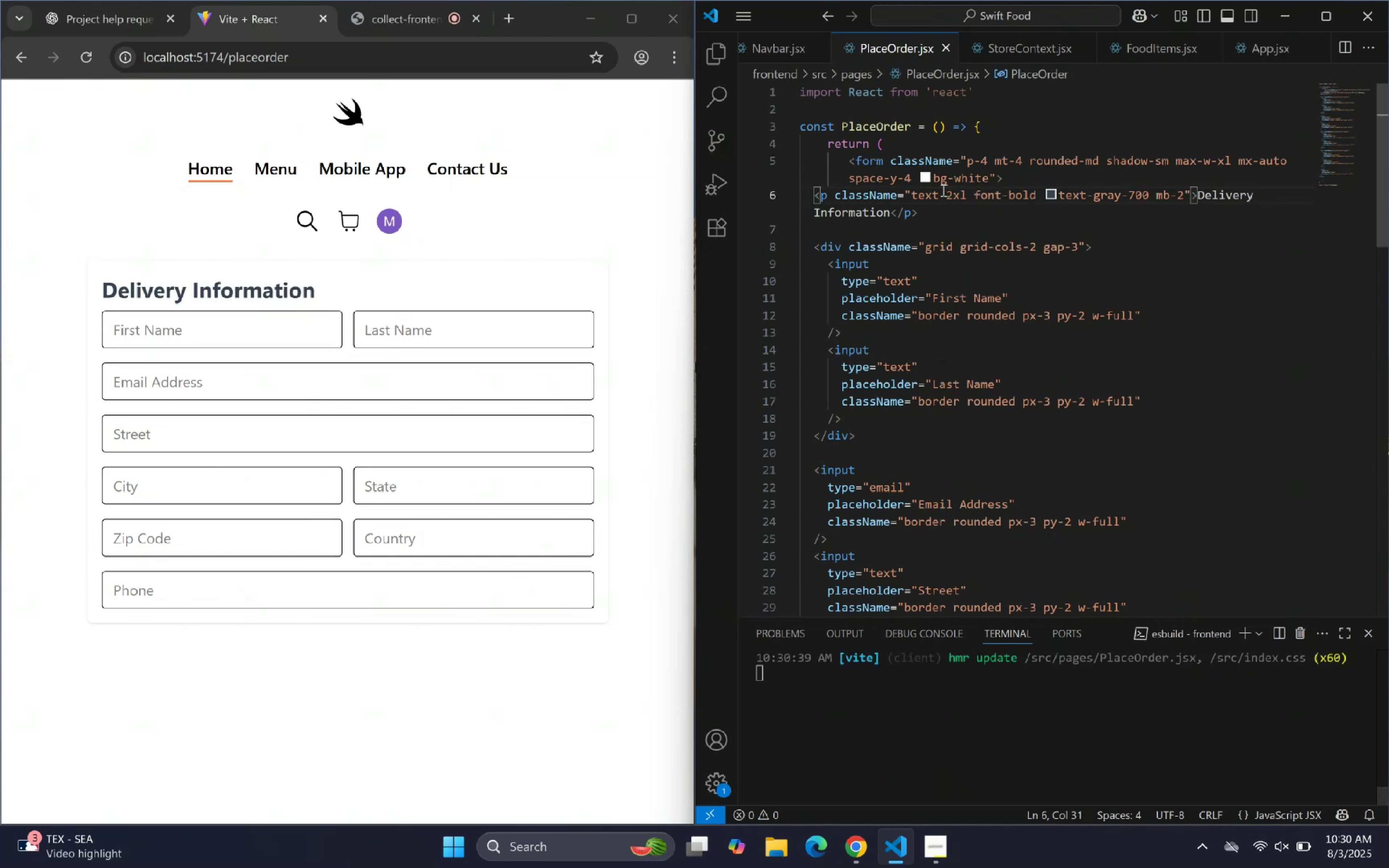 
hold_key(key=ArrowRight, duration=1.11)
 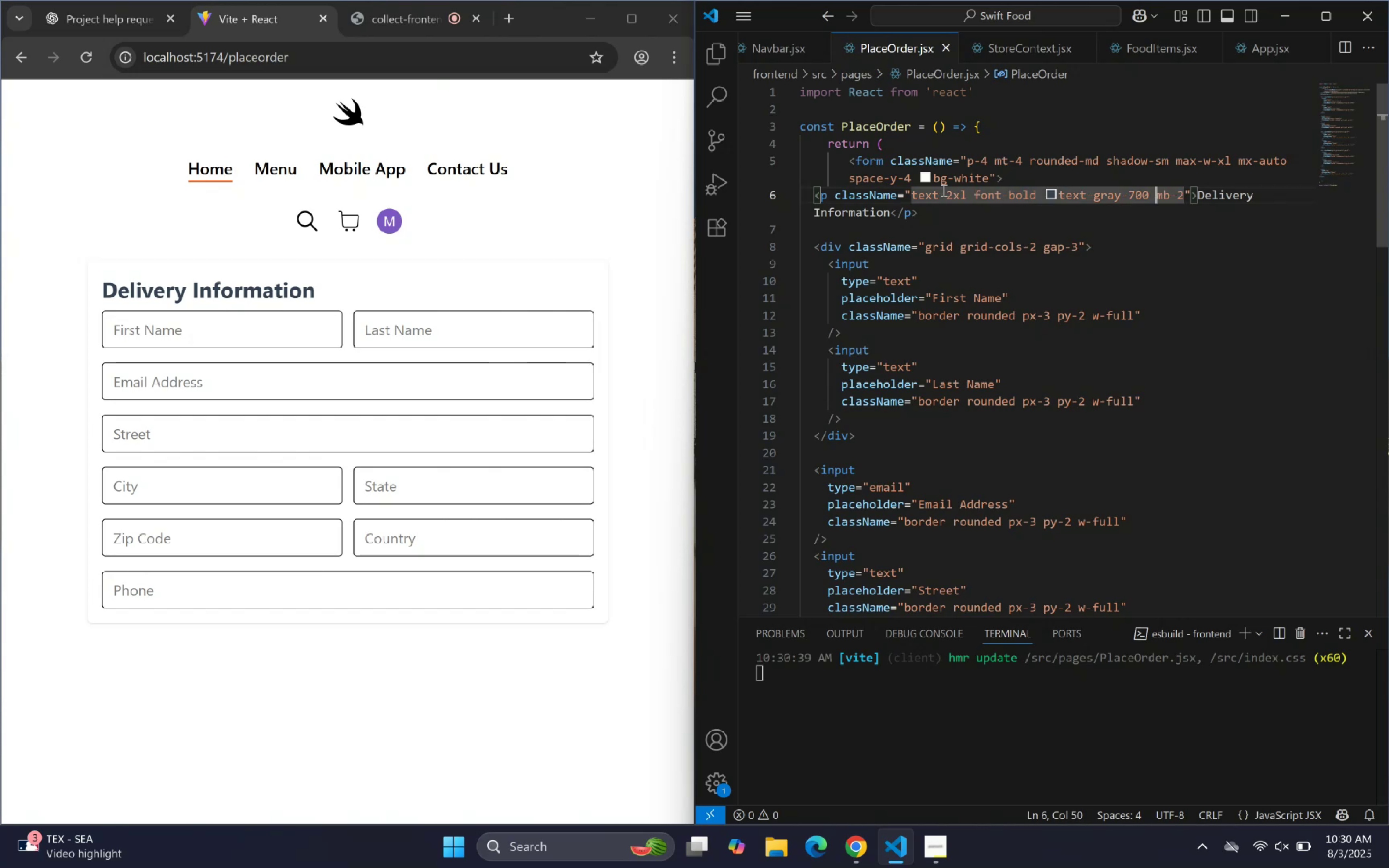 
key(ArrowRight)
 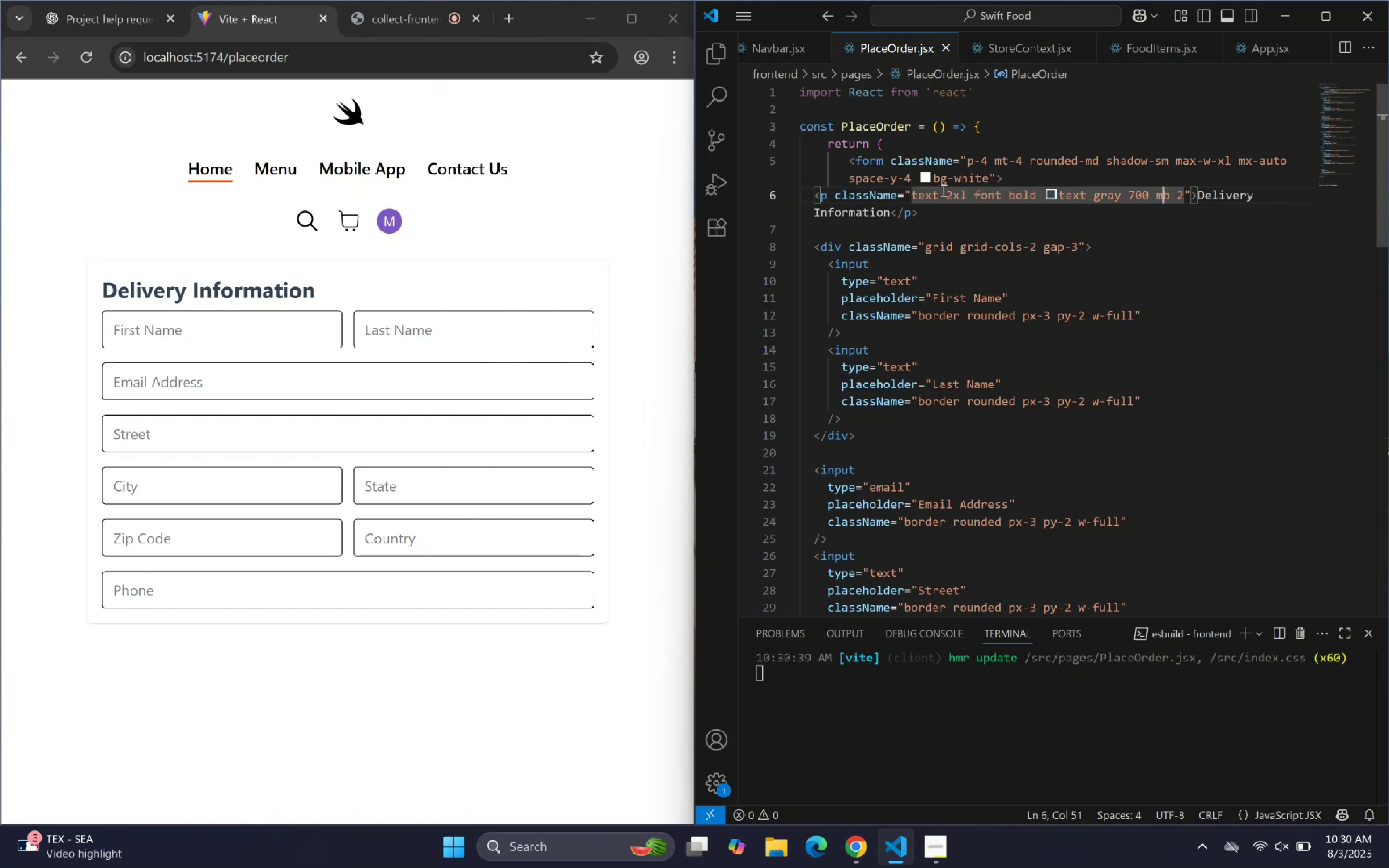 
key(ArrowRight)
 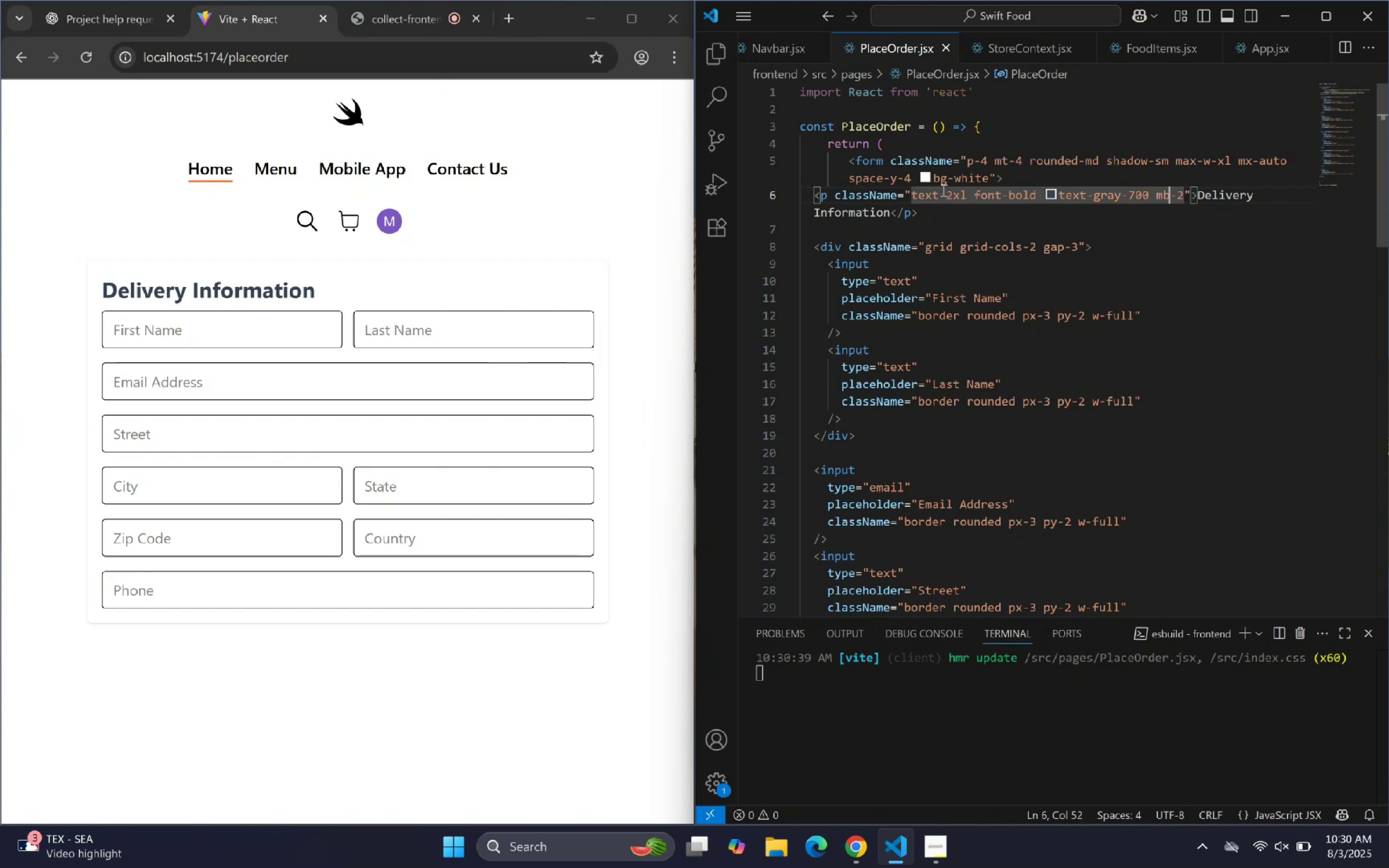 
key(ArrowRight)
 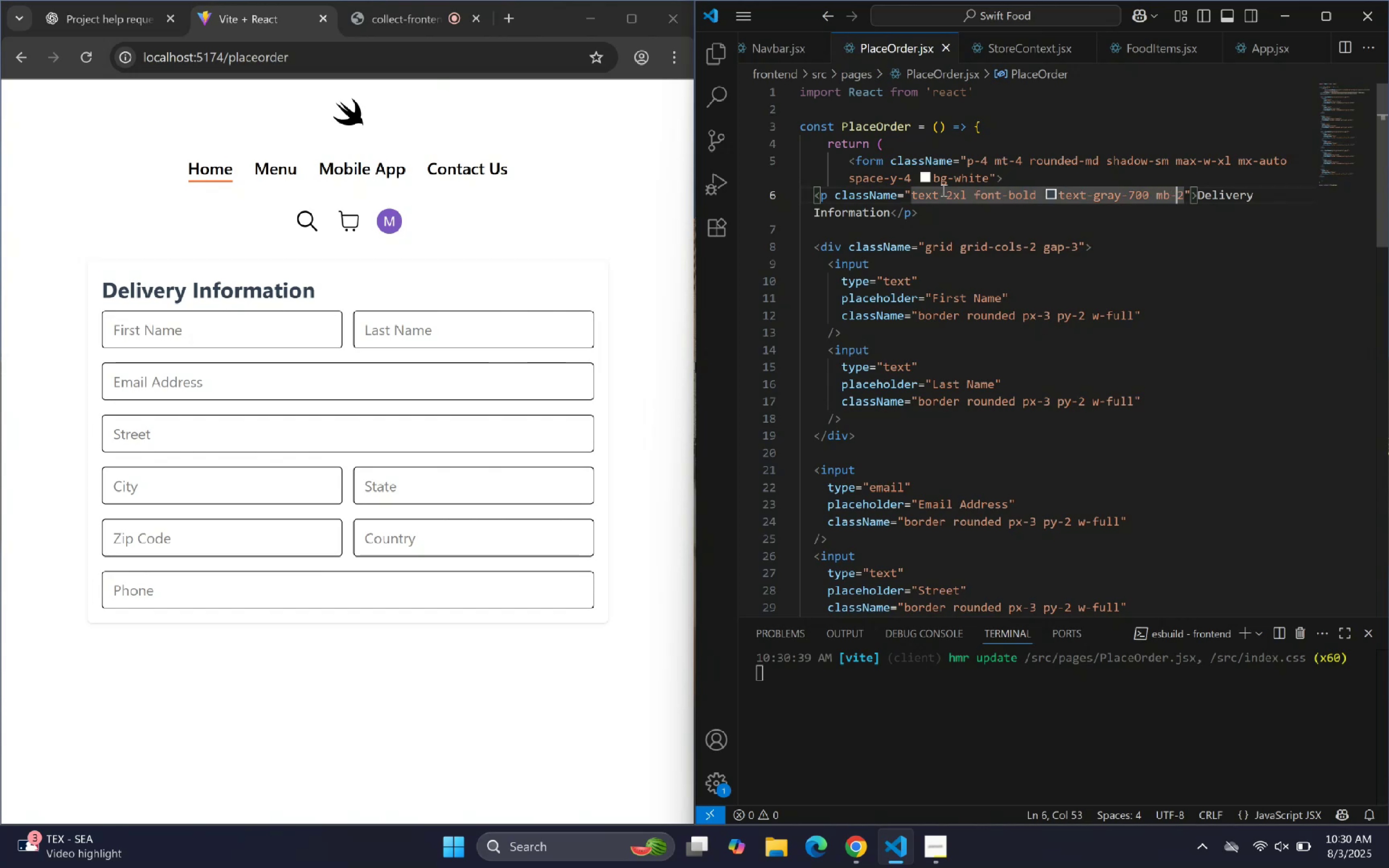 
key(ArrowRight)
 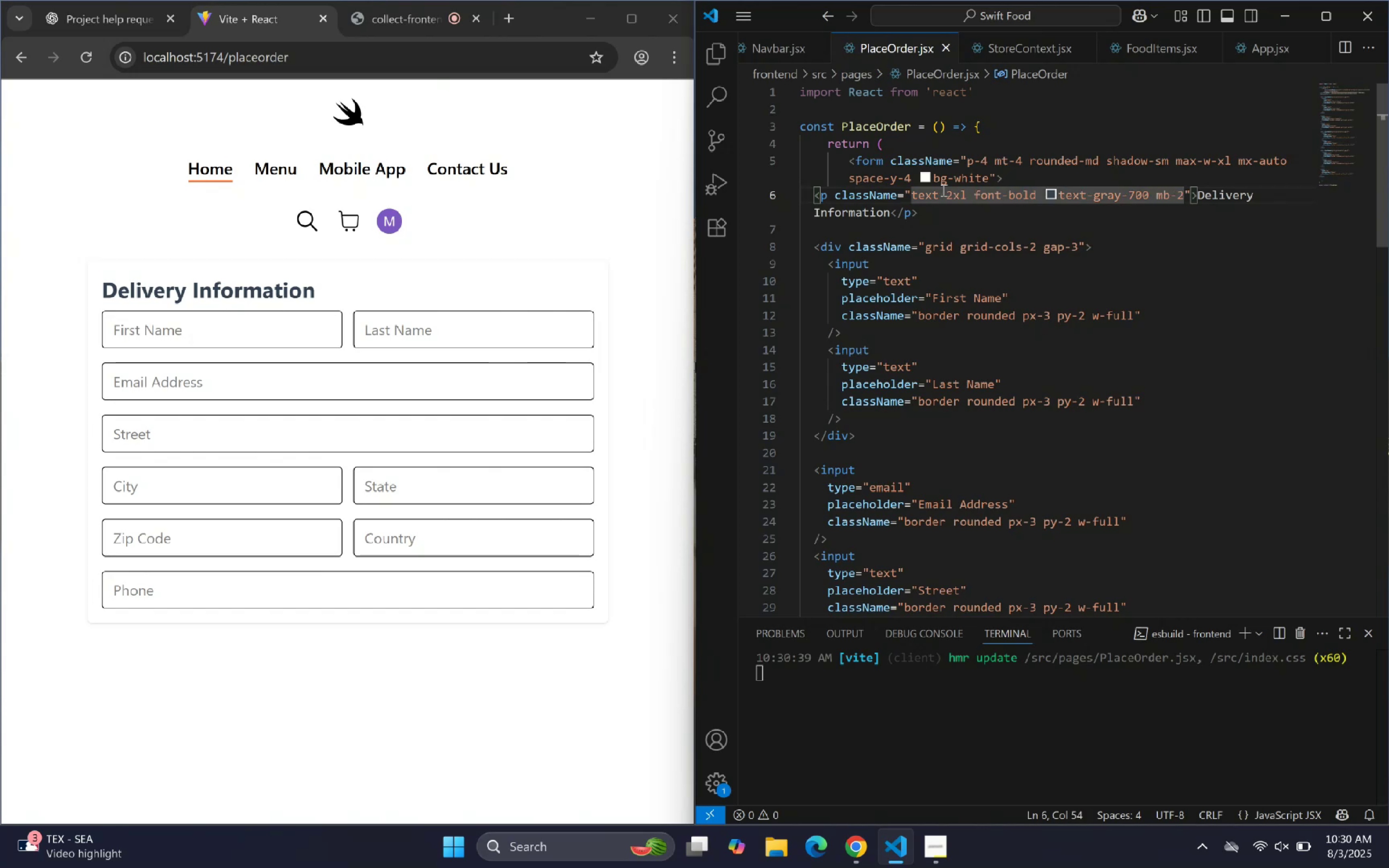 
key(Backspace)
 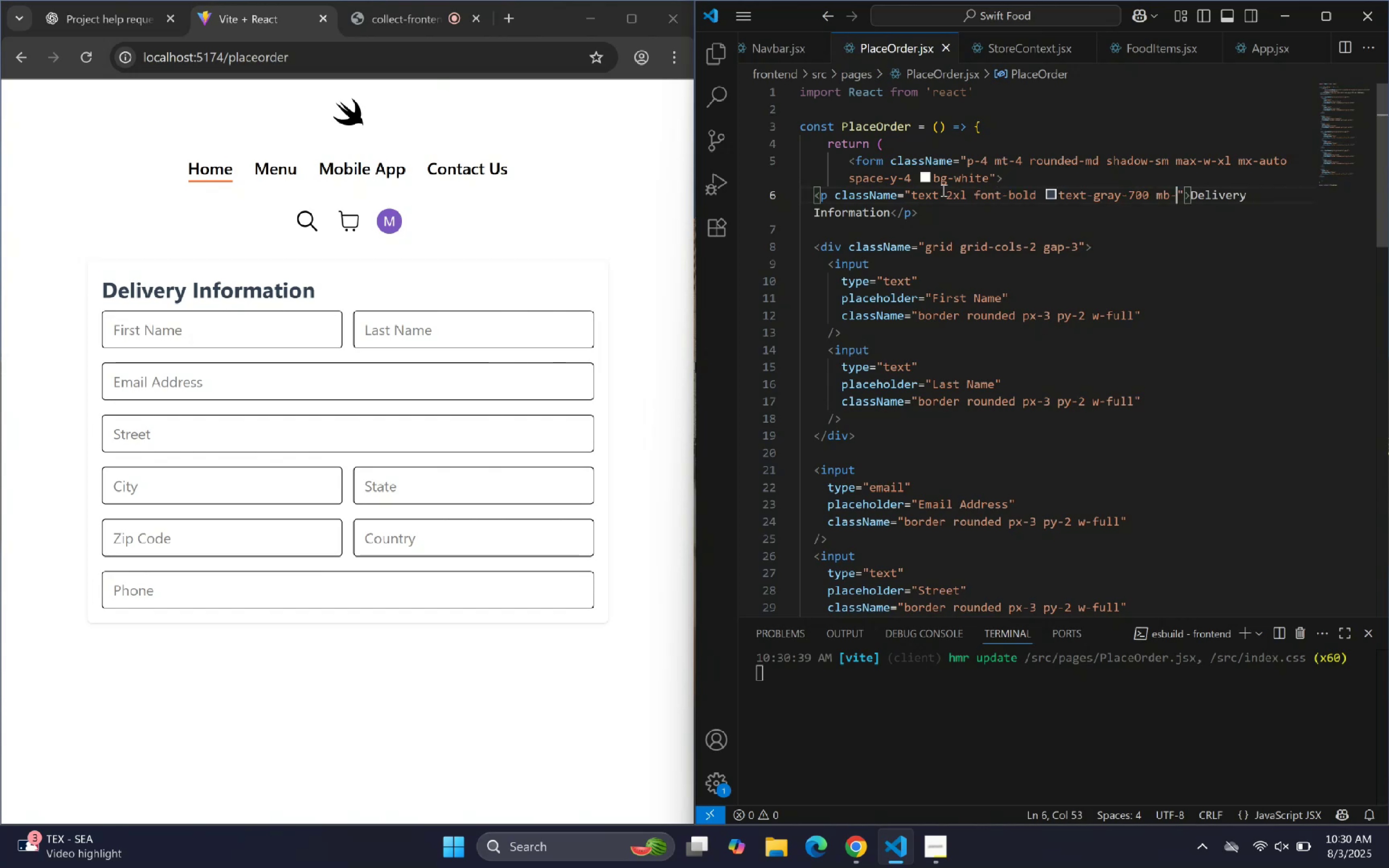 
key(5)
 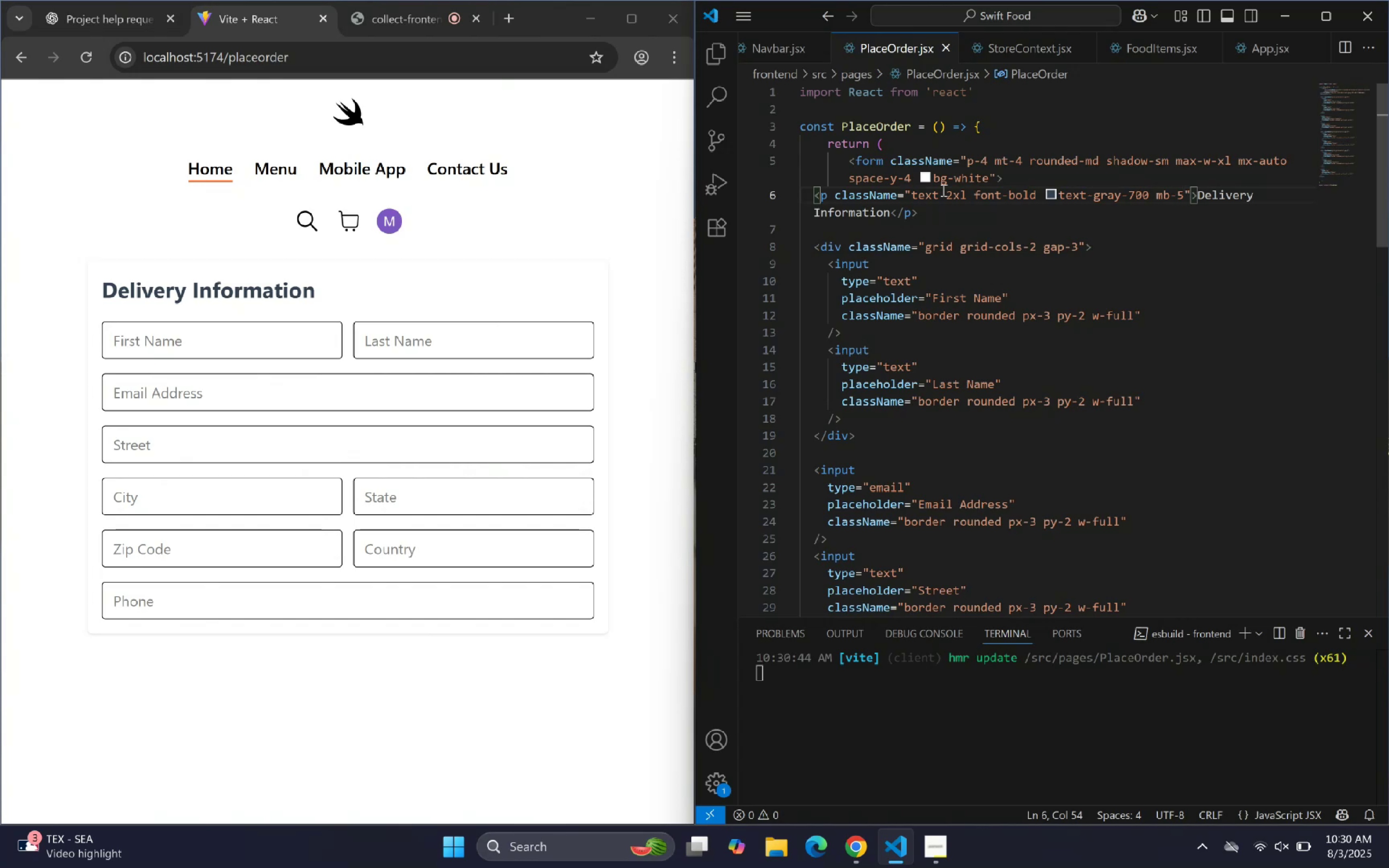 
wait(18.92)
 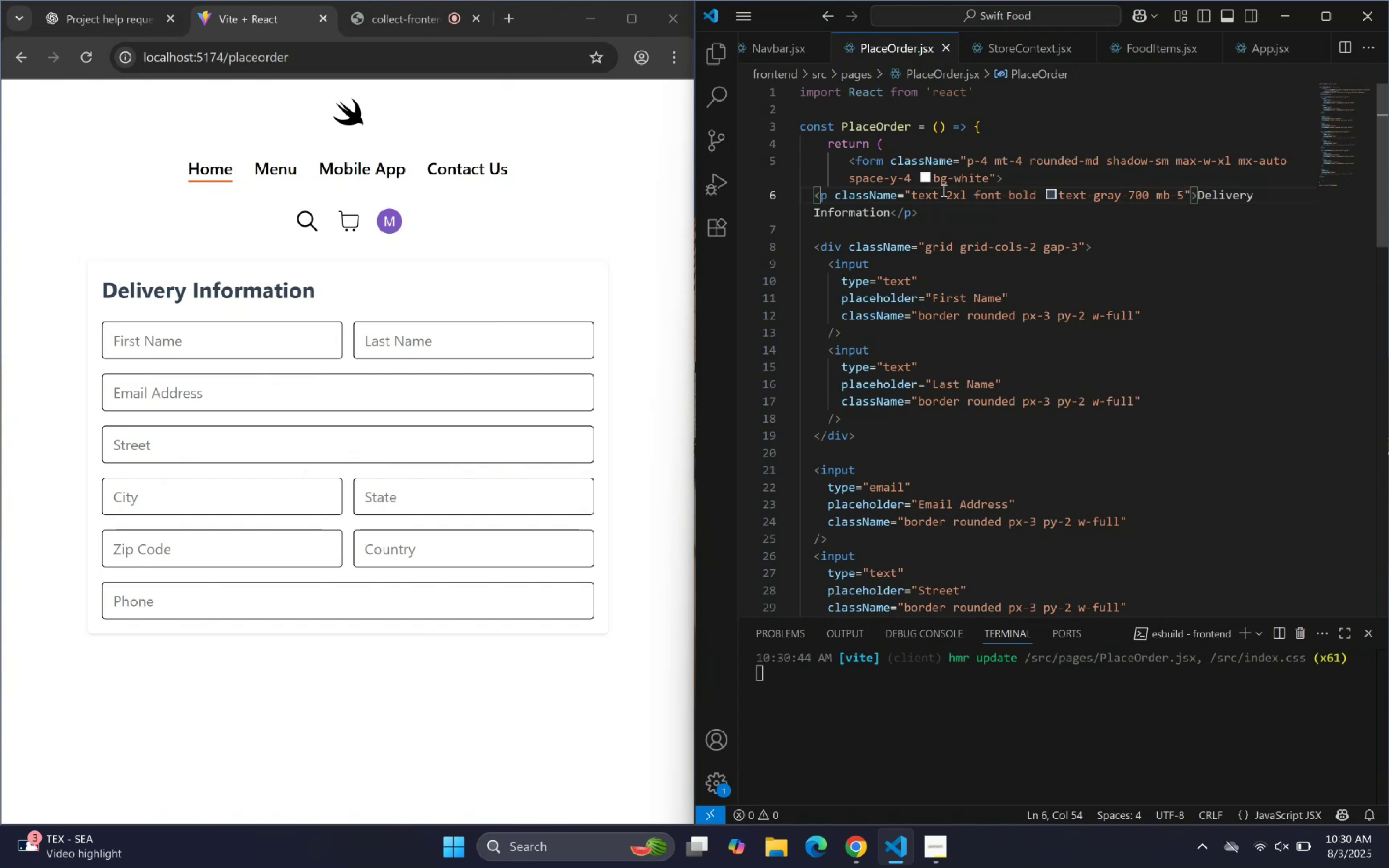 
scroll: coordinate [940, 253], scroll_direction: down, amount: 18.0
 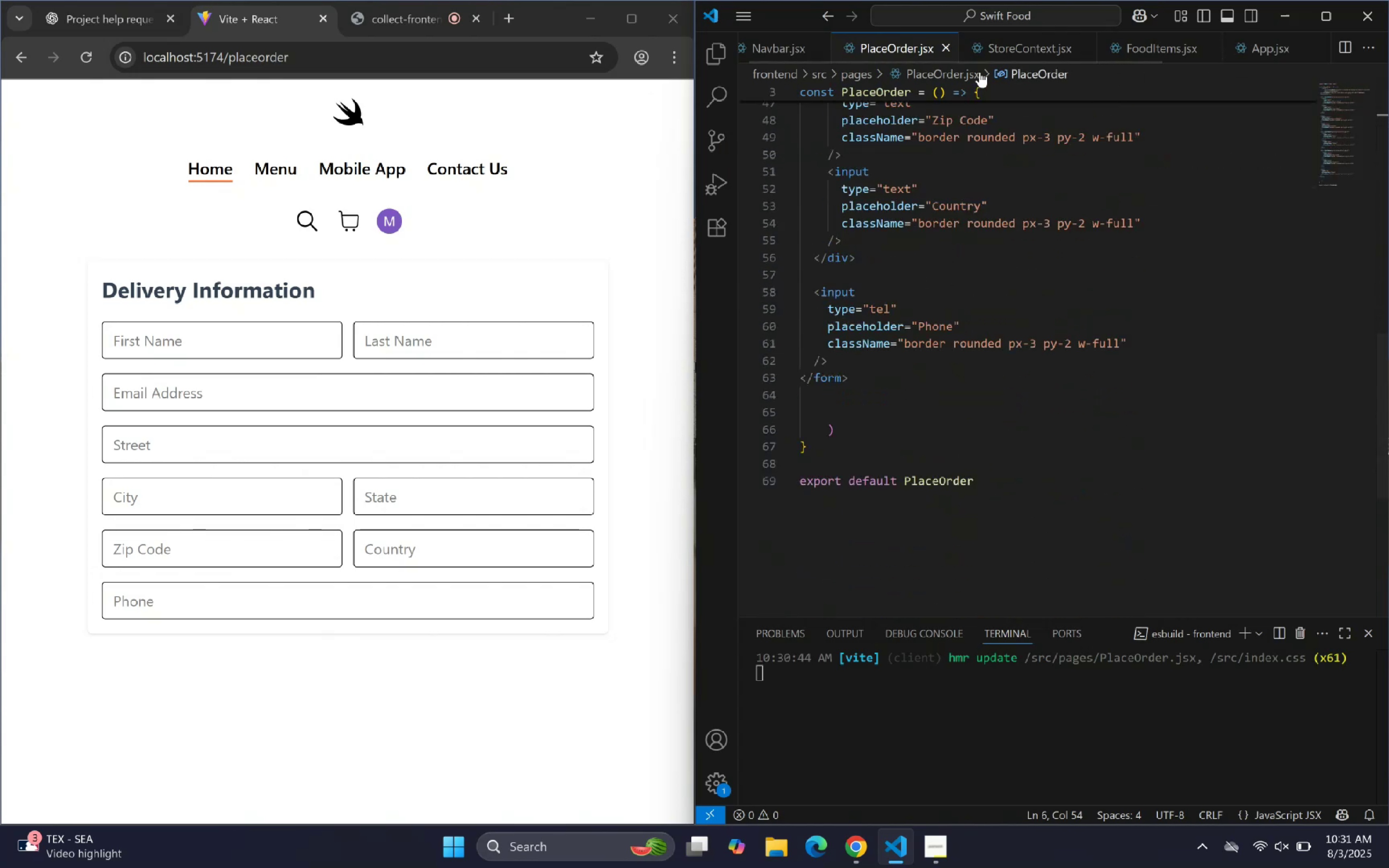 
left_click([760, 47])
 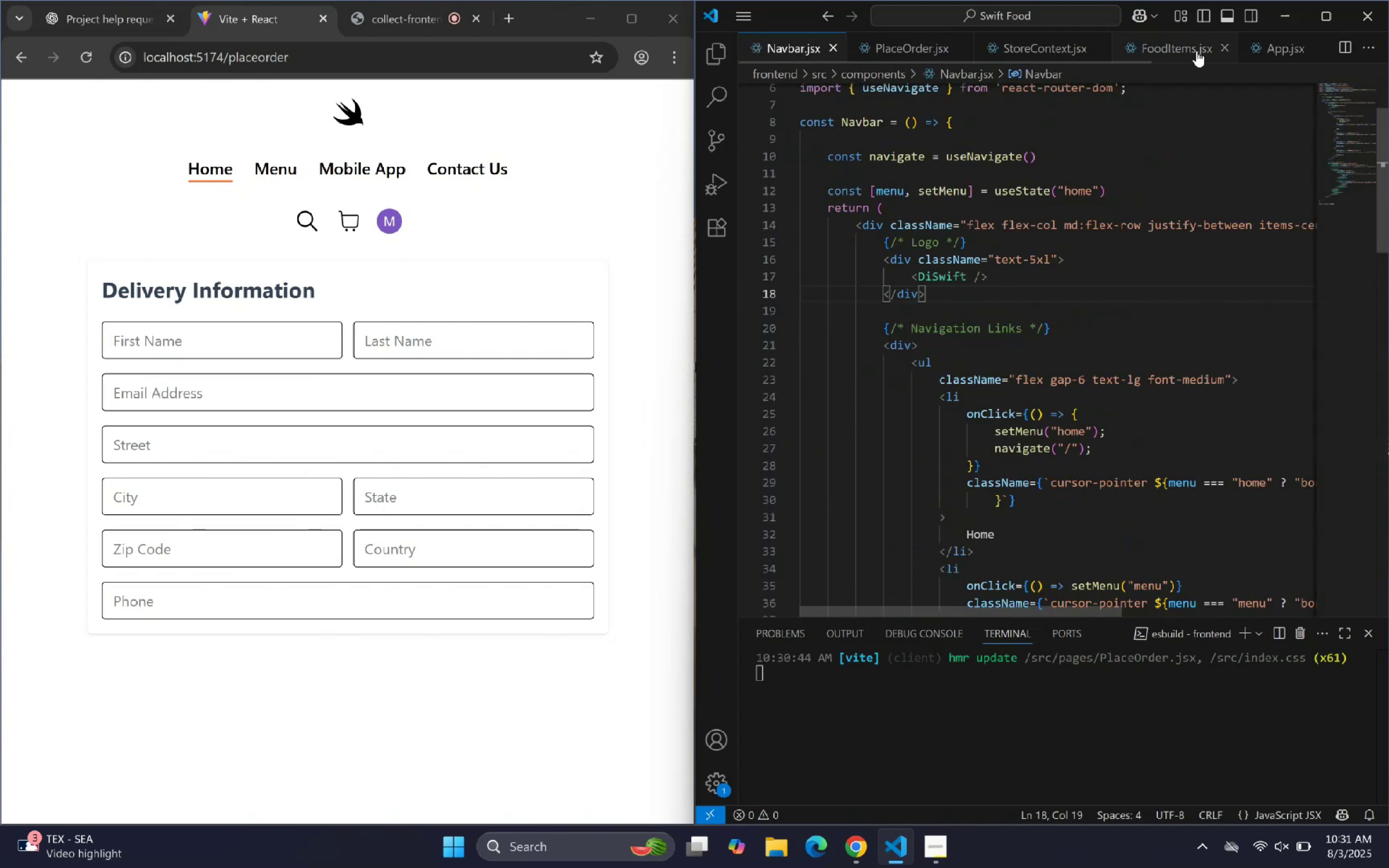 
left_click([1149, 57])
 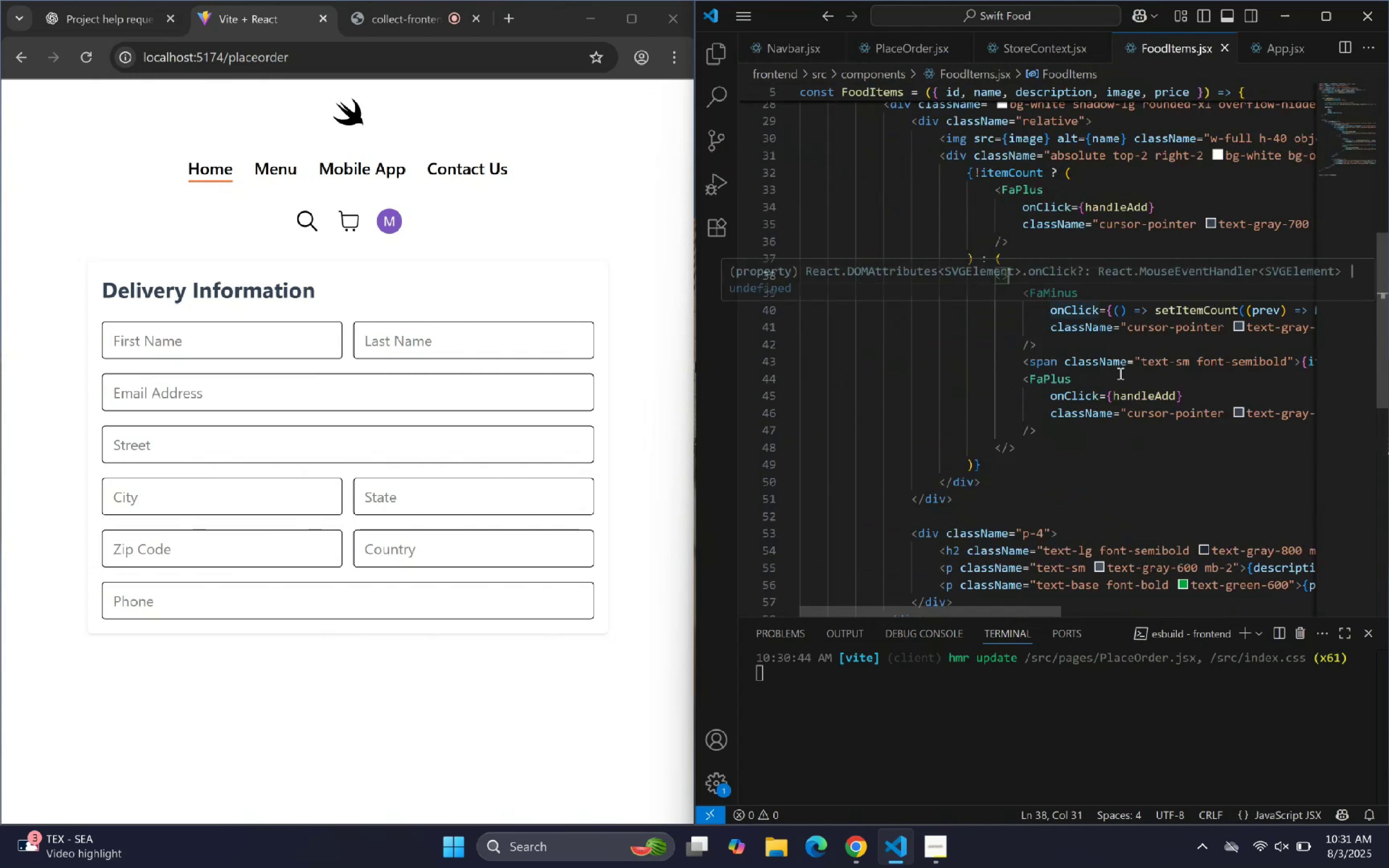 
scroll: coordinate [1029, 455], scroll_direction: up, amount: 6.0
 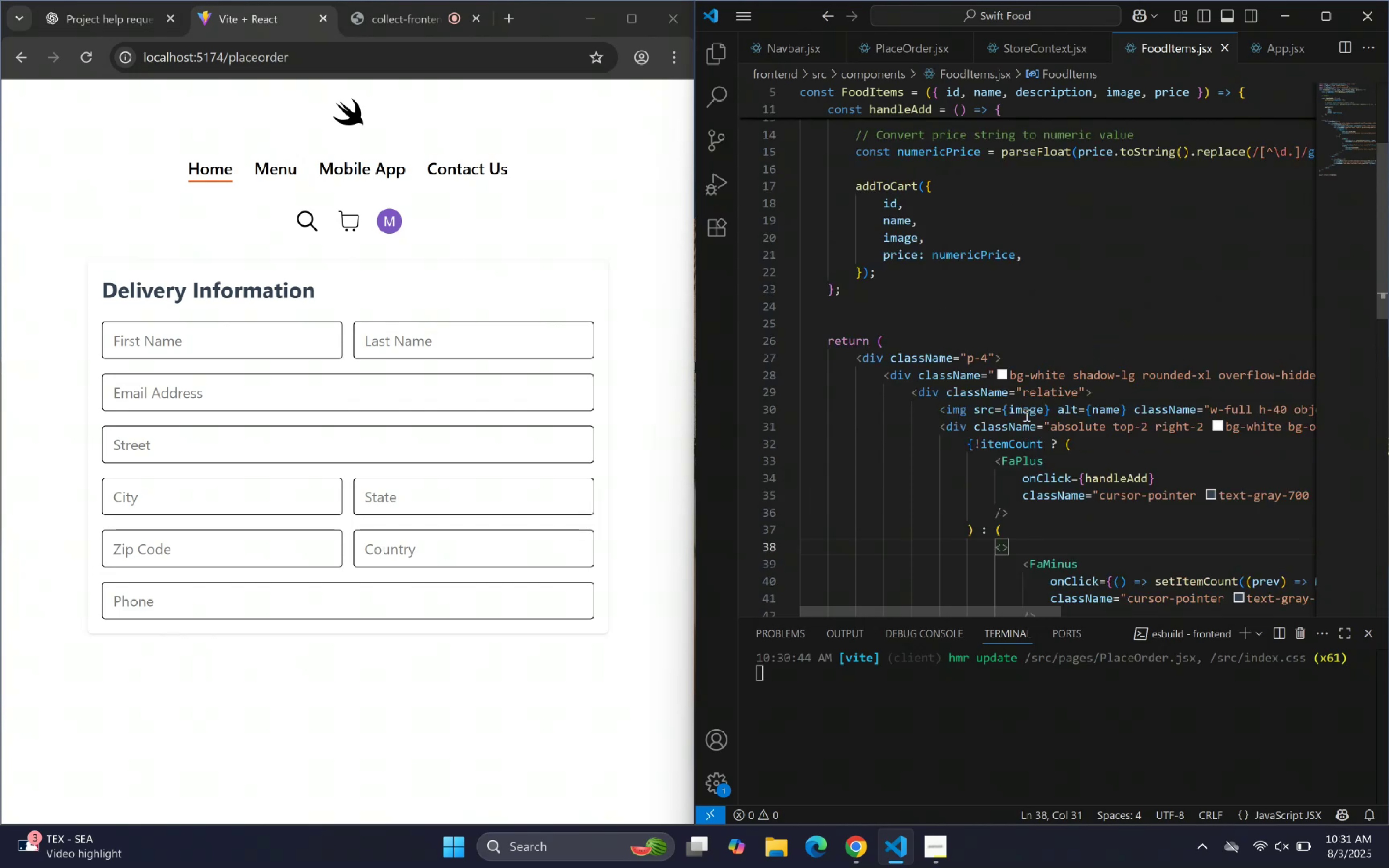 
scroll: coordinate [1108, 213], scroll_direction: down, amount: 9.0
 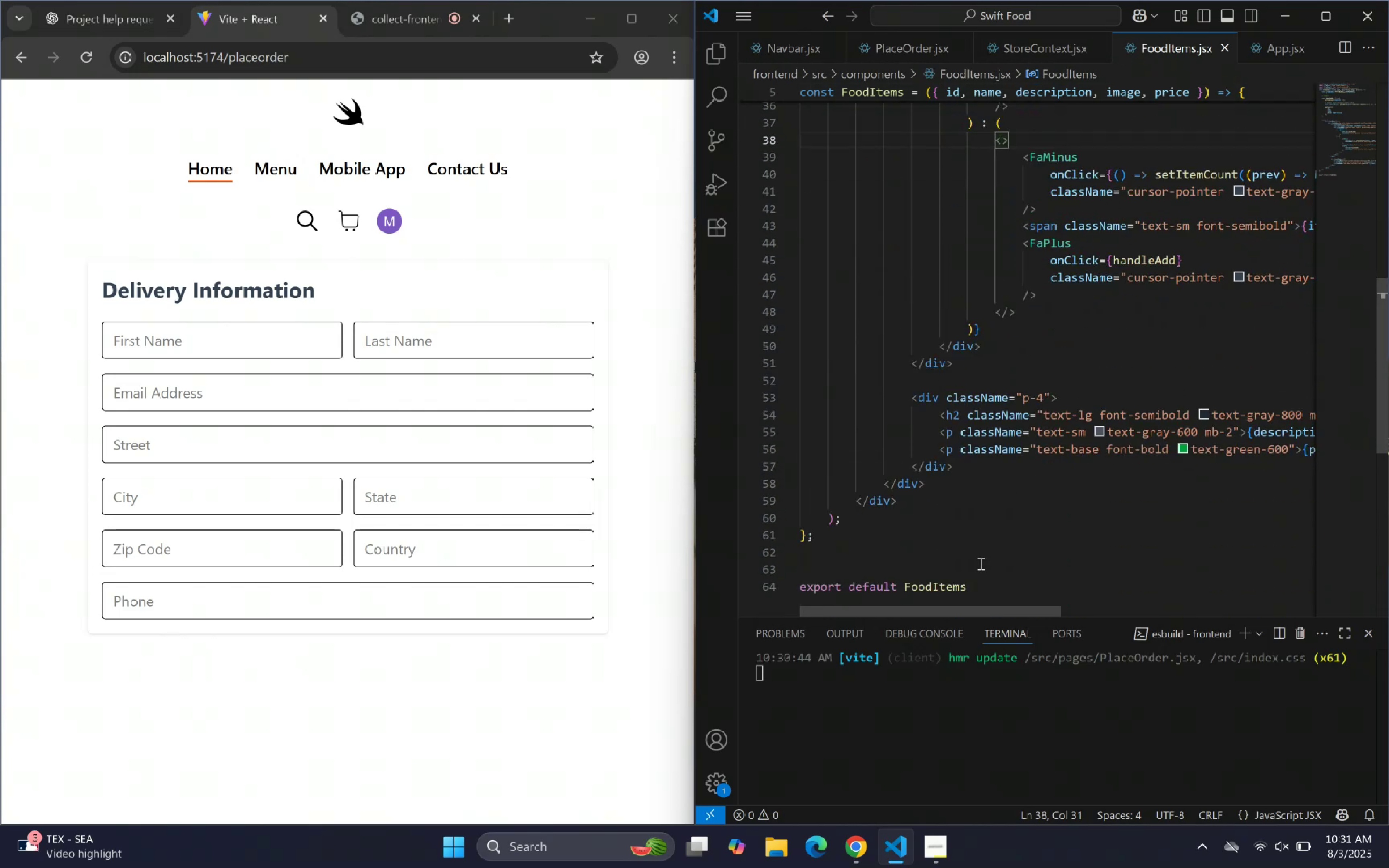 
left_click_drag(start_coordinate=[949, 617], to_coordinate=[954, 617])
 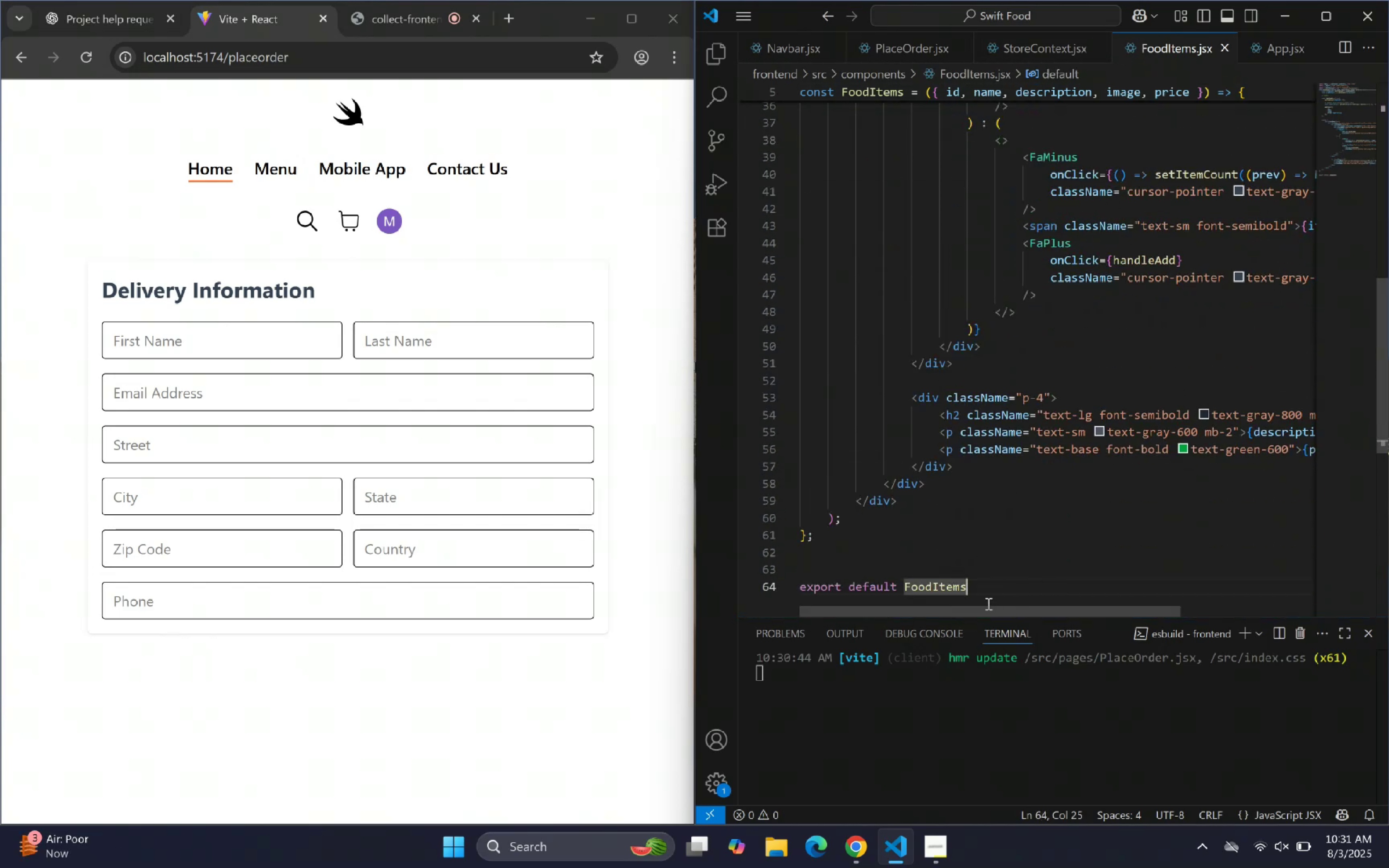 
left_click_drag(start_coordinate=[988, 609], to_coordinate=[1040, 600])
 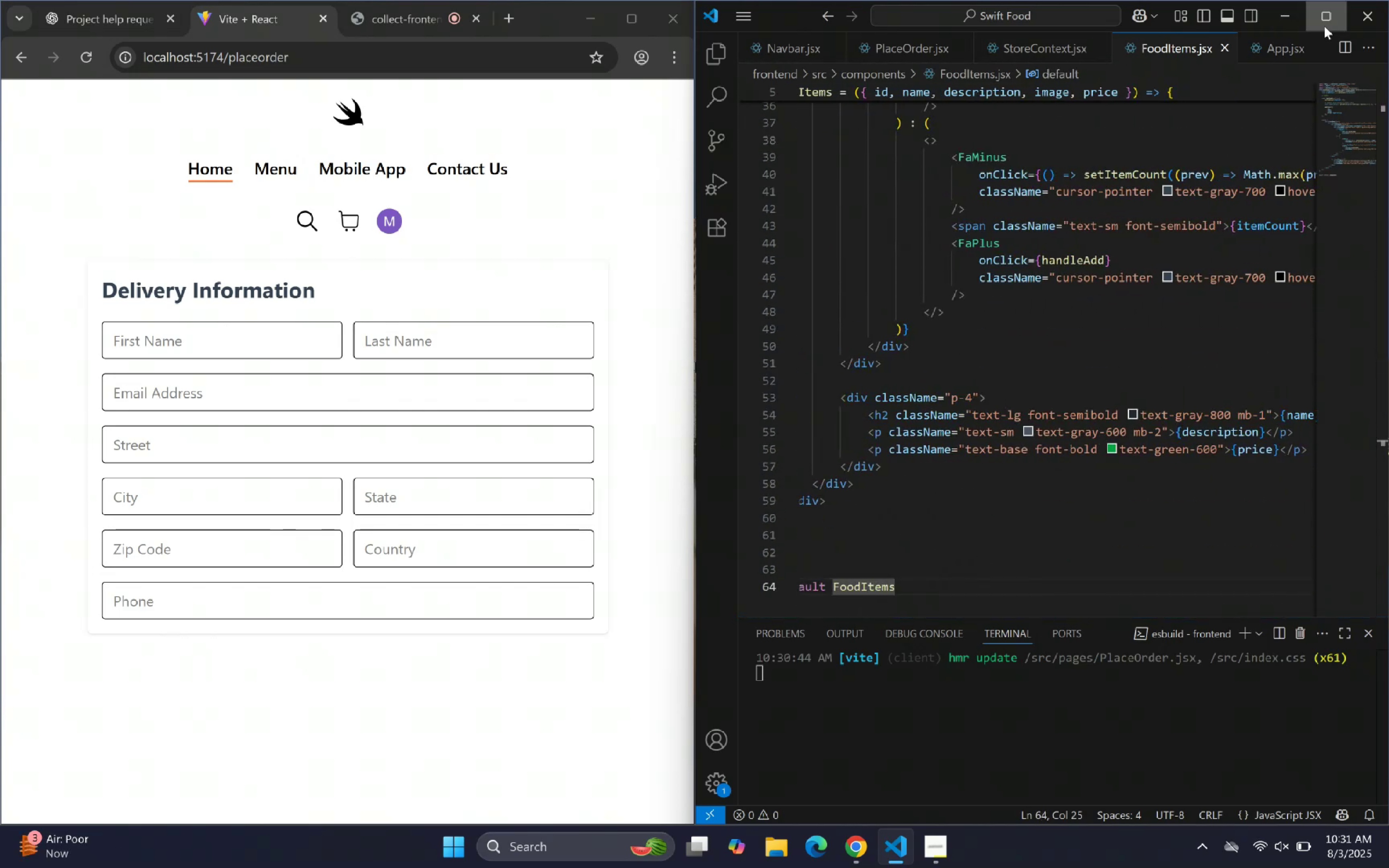 
scroll: coordinate [445, 268], scroll_direction: up, amount: 4.0
 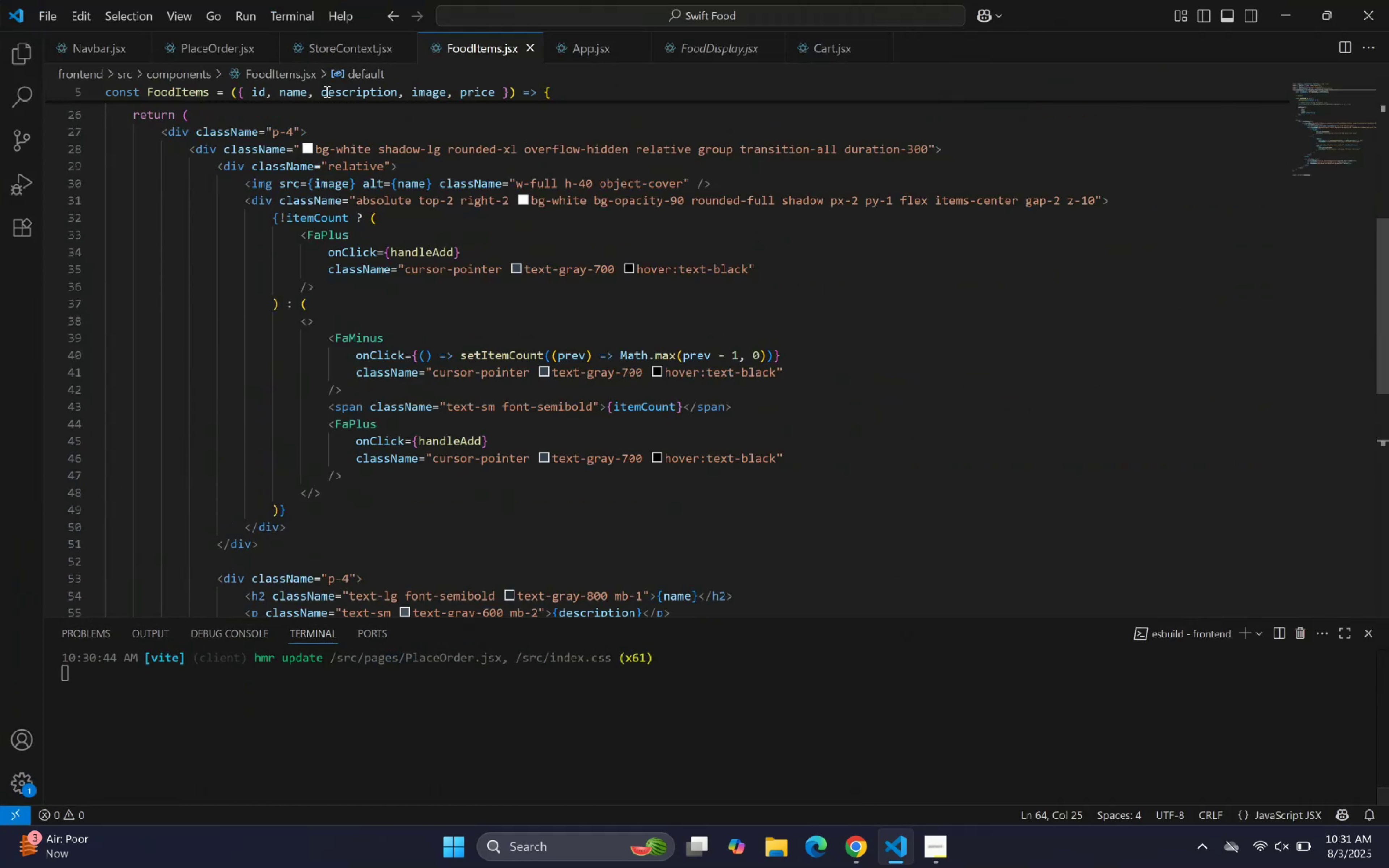 
left_click([336, 48])
 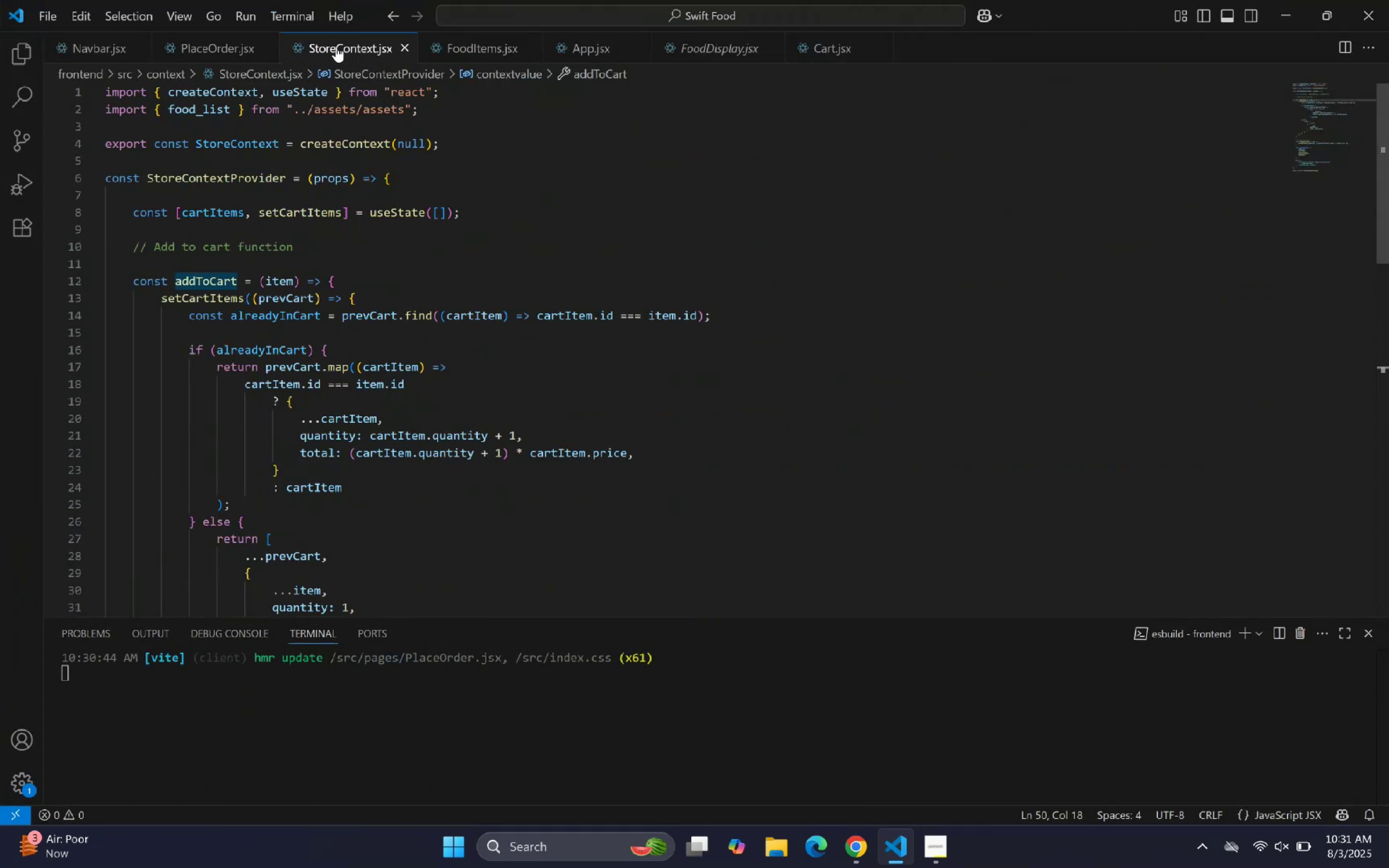 
scroll: coordinate [347, 165], scroll_direction: down, amount: 15.0
 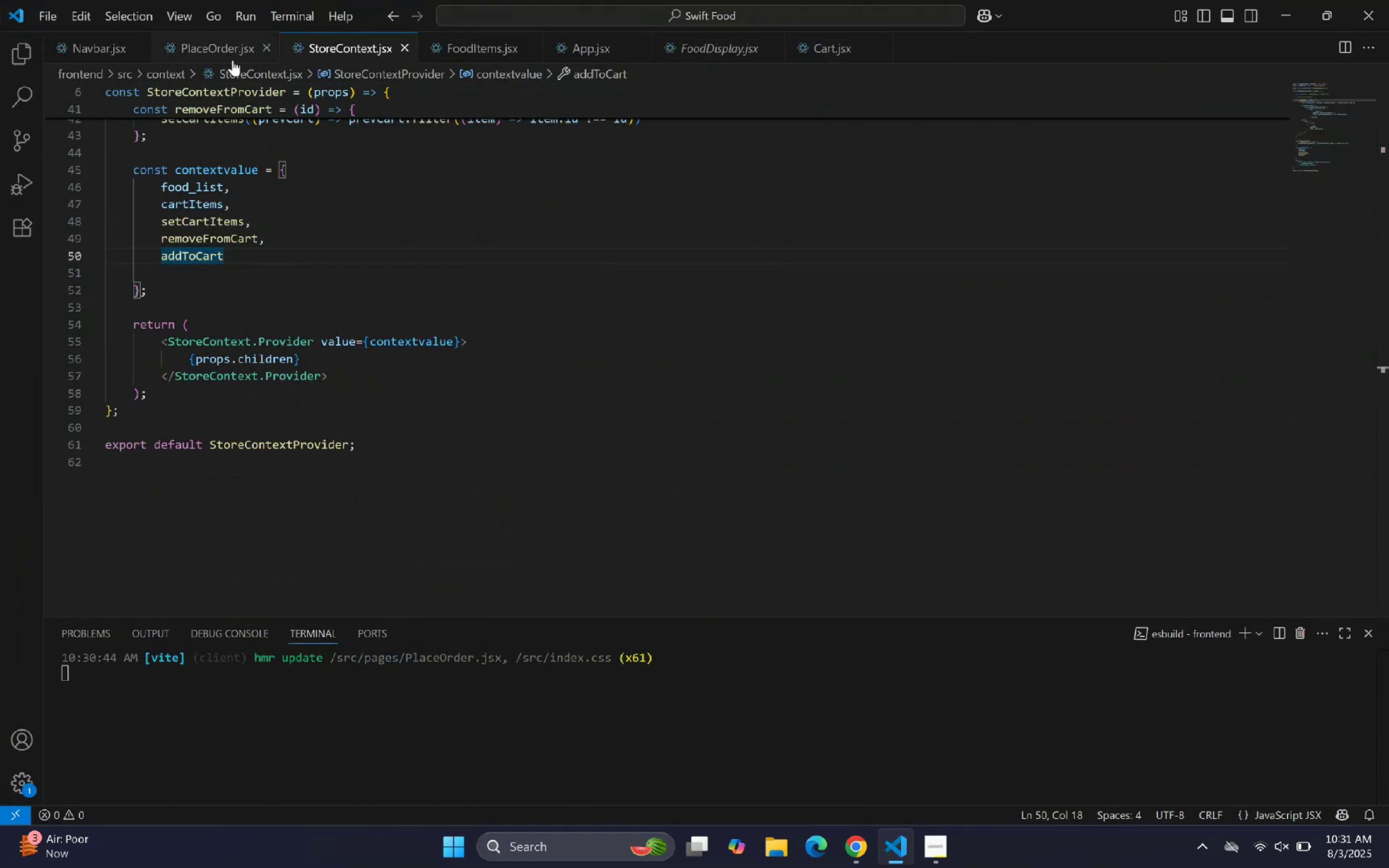 
left_click([820, 50])
 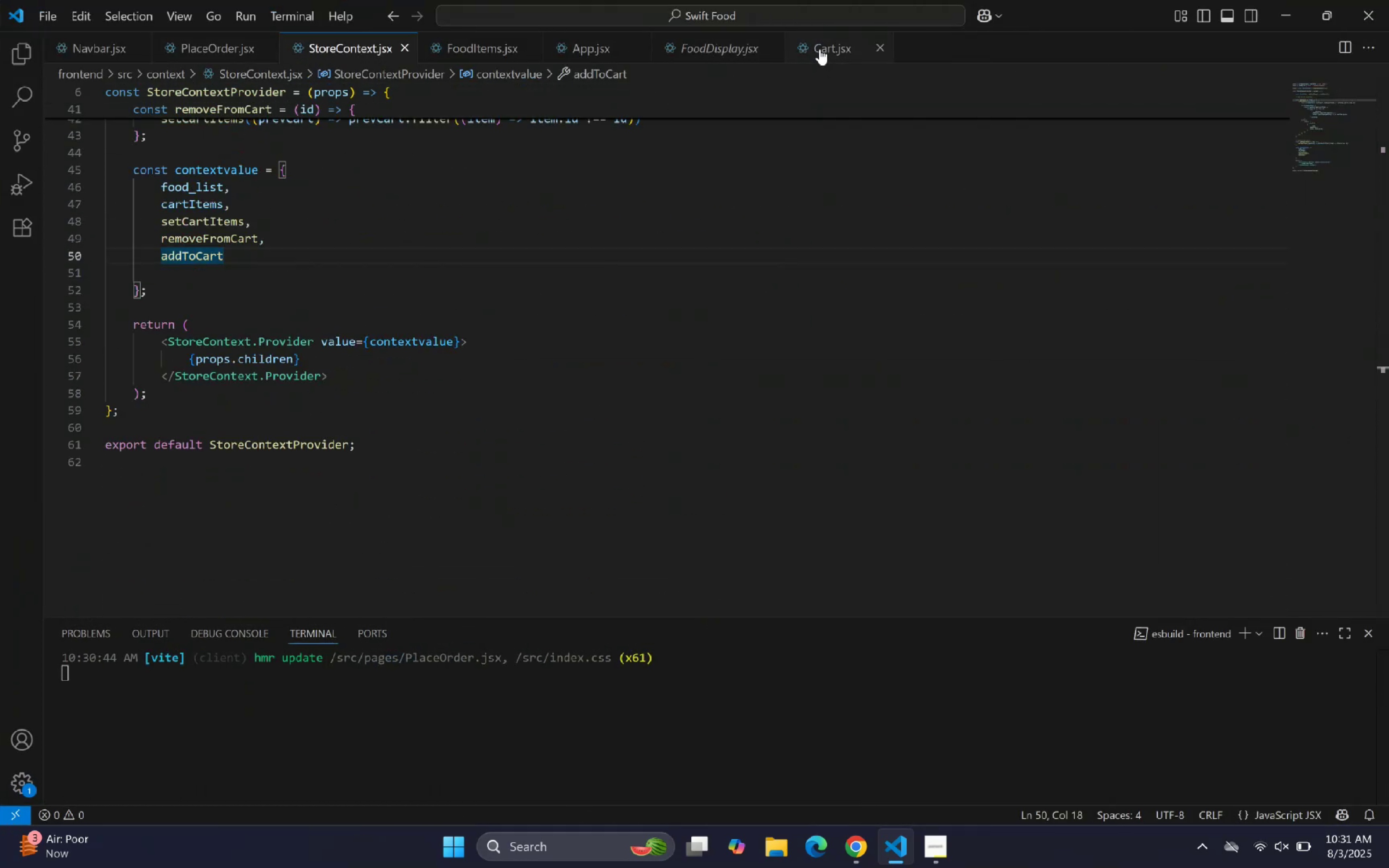 
scroll: coordinate [583, 303], scroll_direction: down, amount: 7.0
 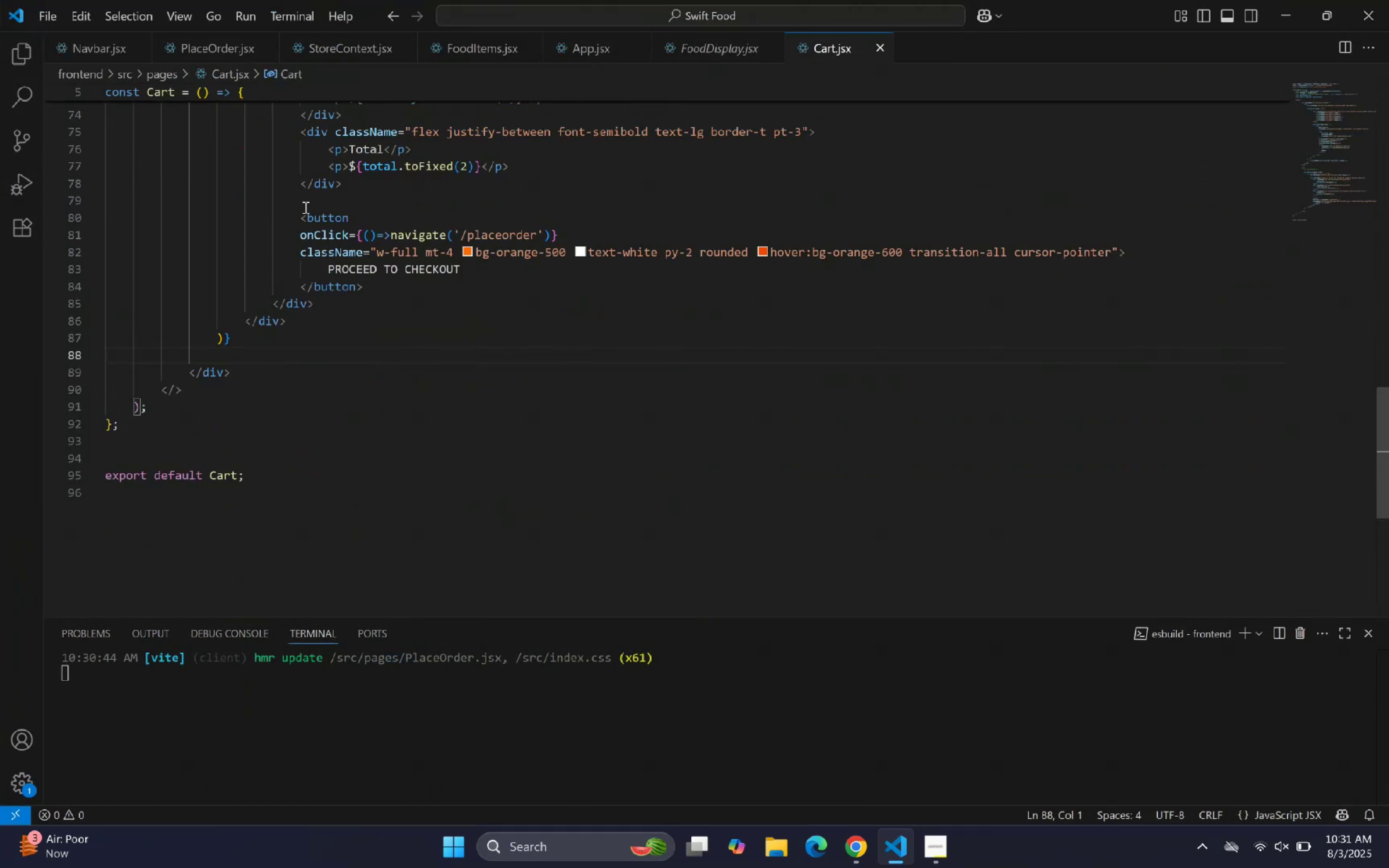 
left_click_drag(start_coordinate=[301, 218], to_coordinate=[370, 280])
 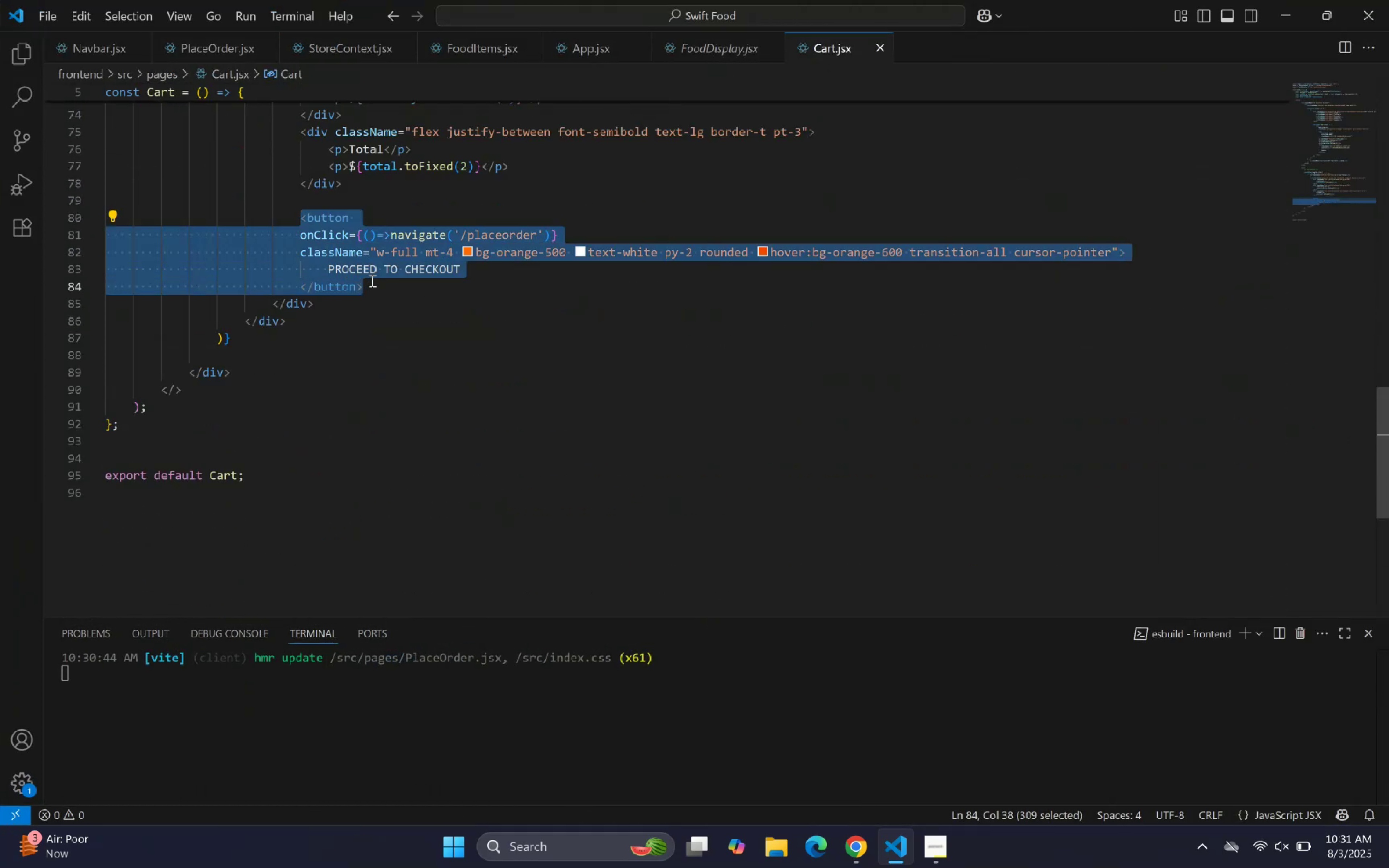 
key(Control+ControlLeft)
 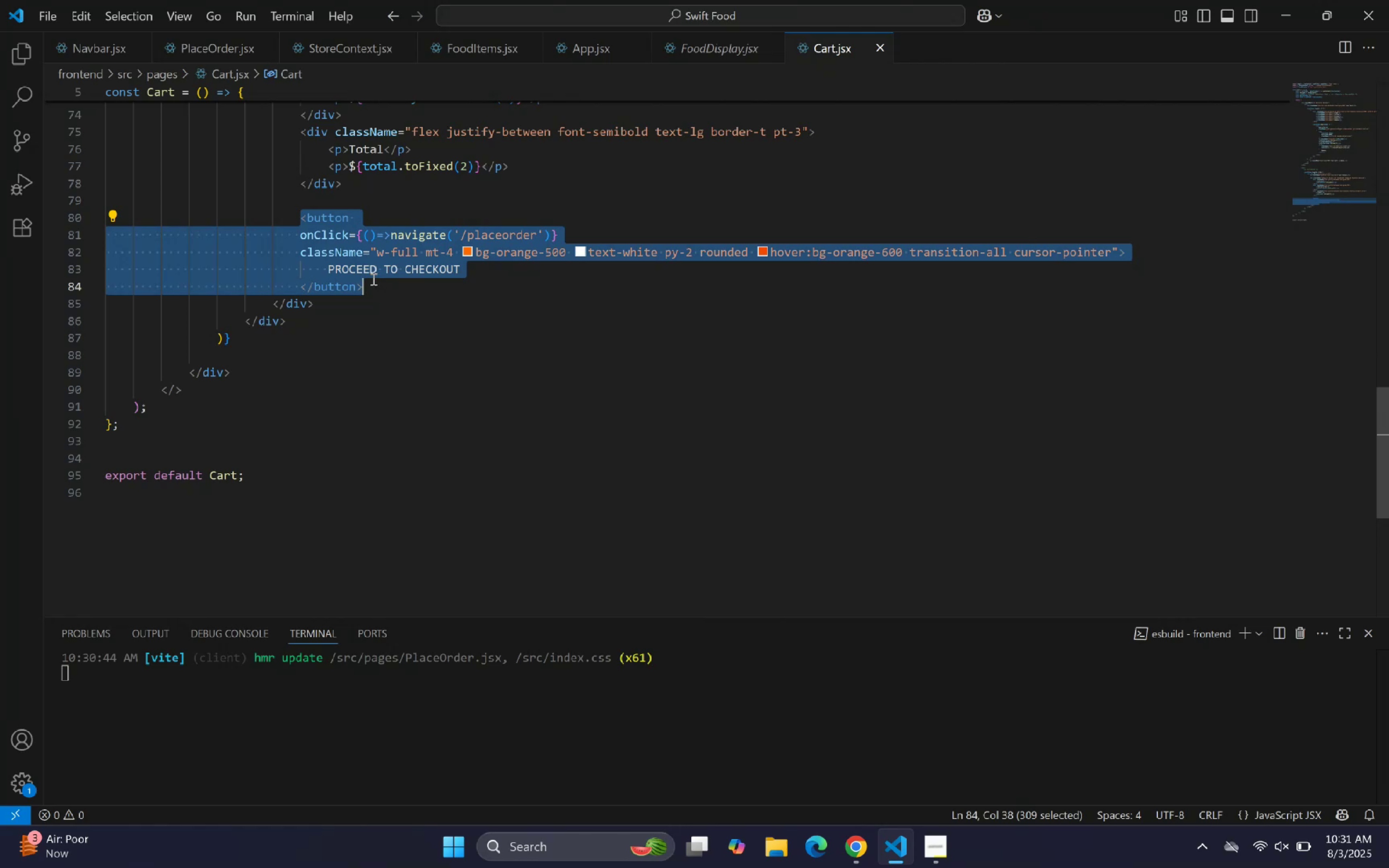 
key(Control+C)
 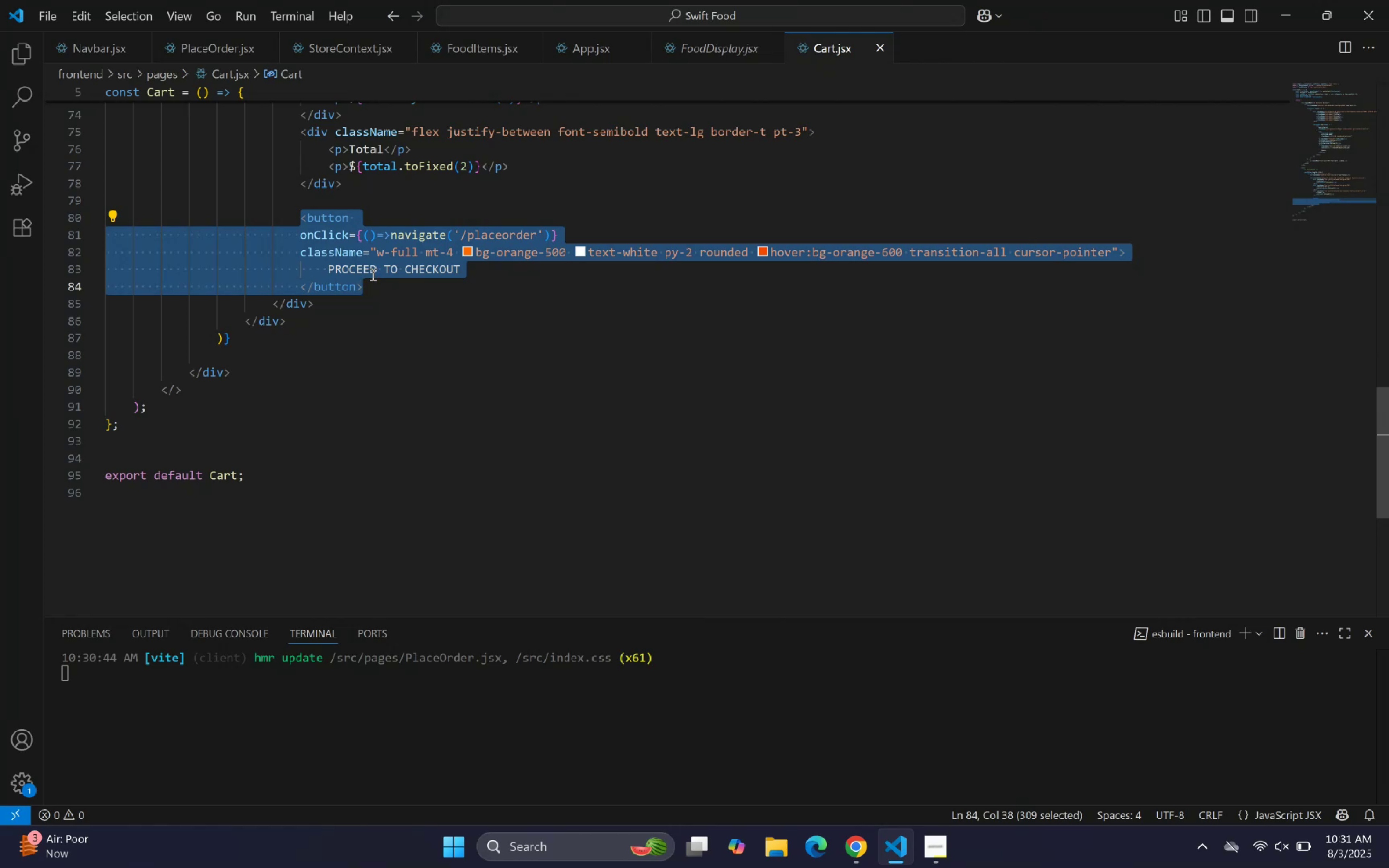 
key(Control+C)
 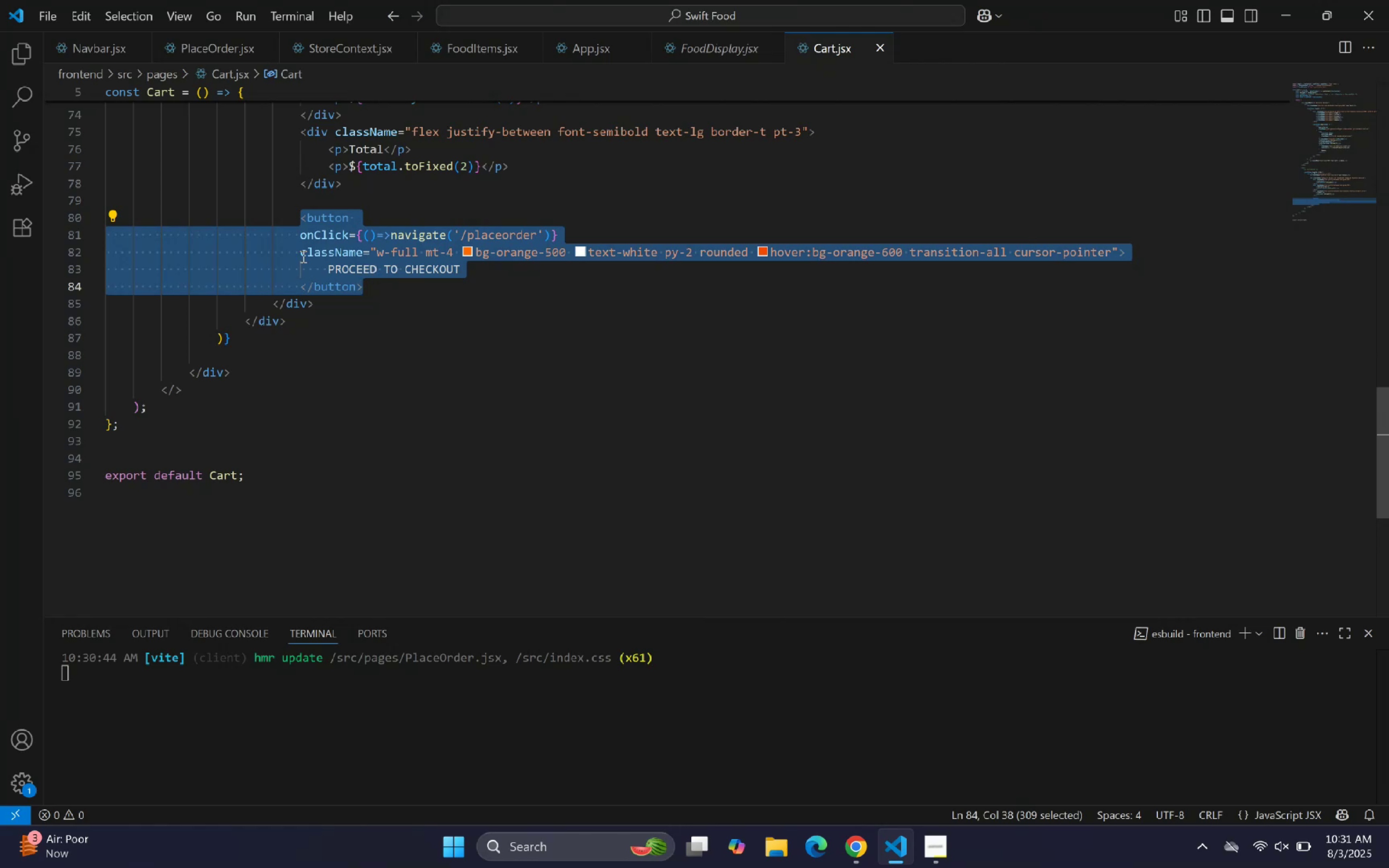 
key(Control+C)
 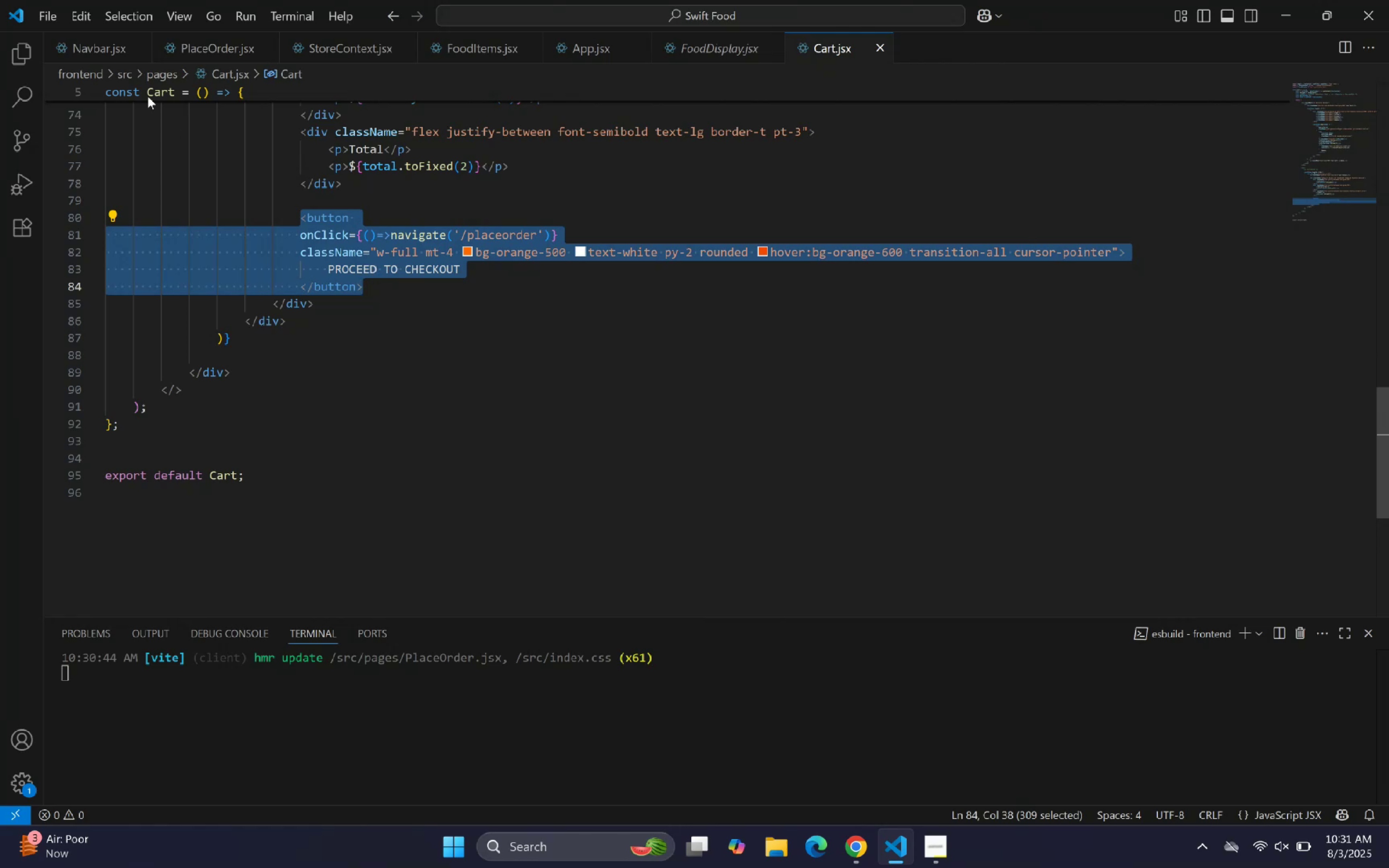 
key(Control+C)
 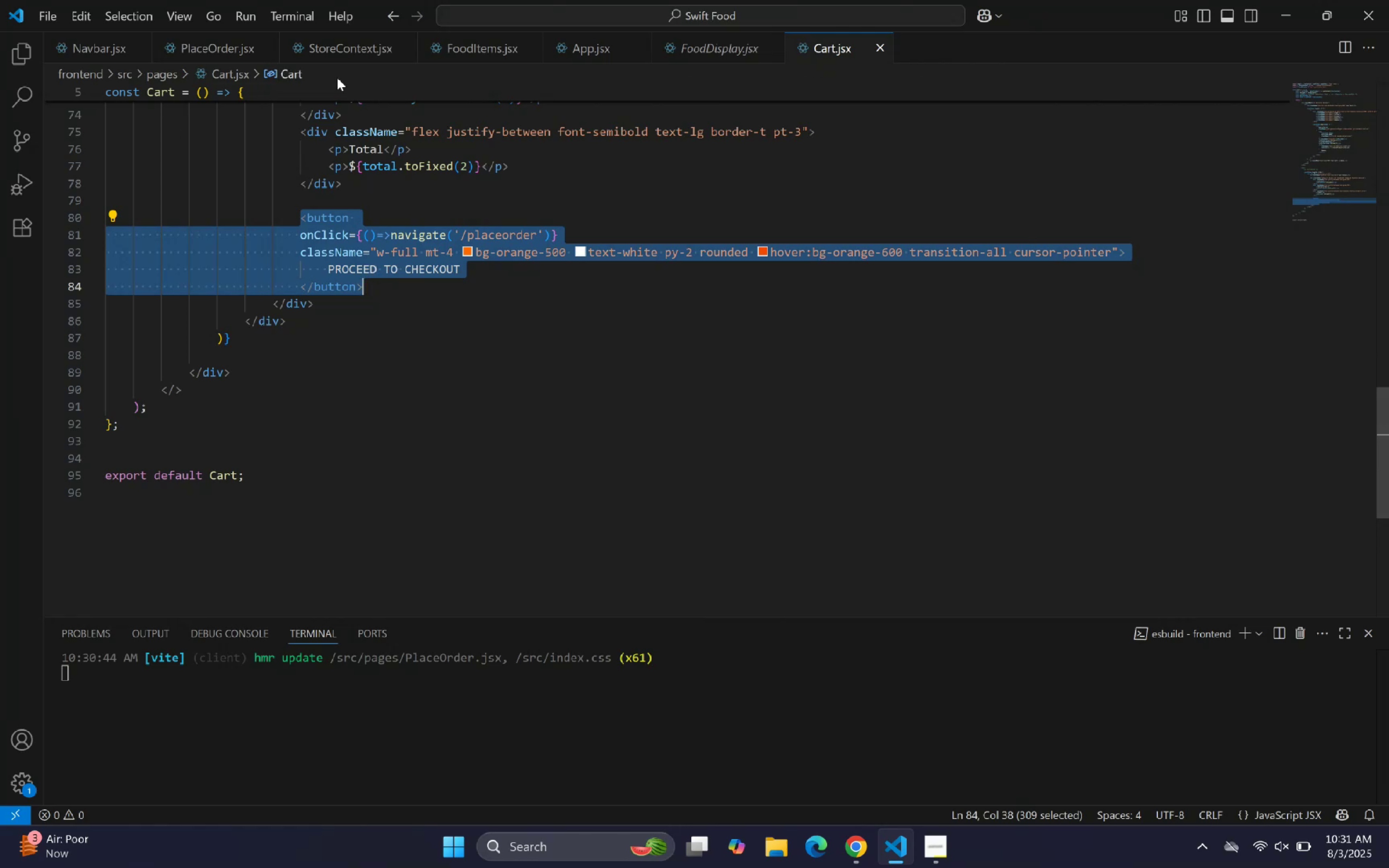 
key(Control+C)
 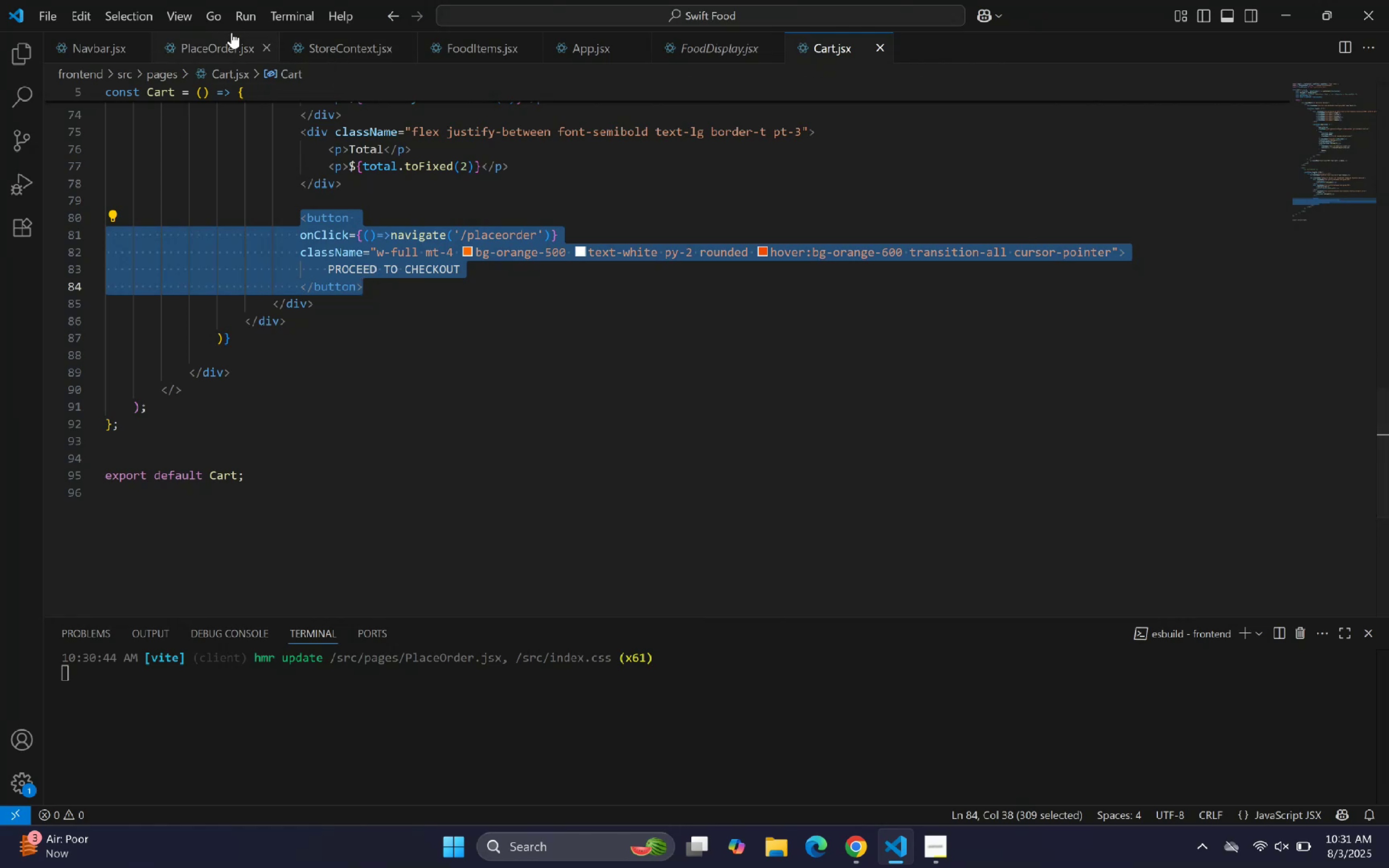 
left_click([214, 39])
 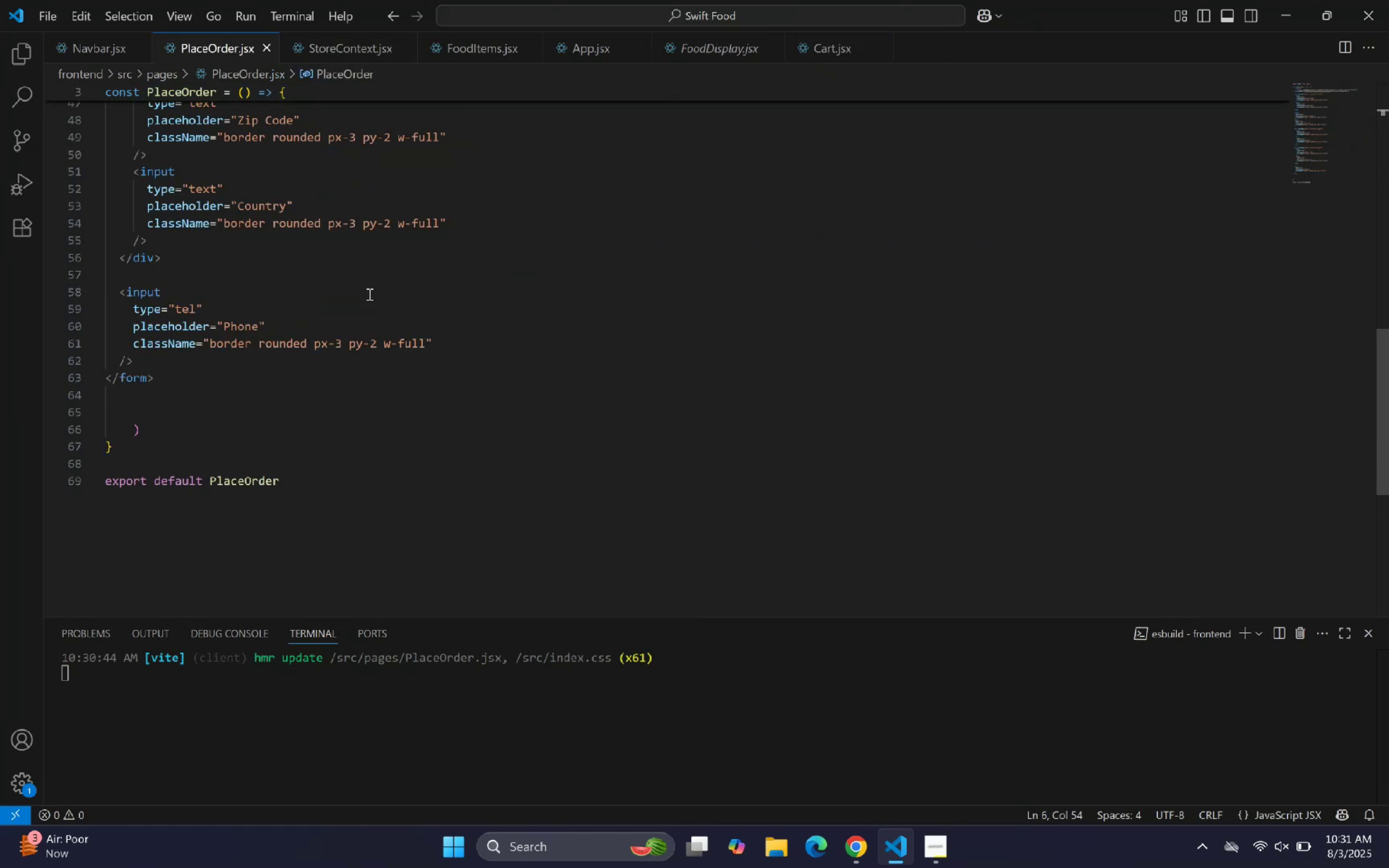 
scroll: coordinate [166, 332], scroll_direction: down, amount: 2.0
 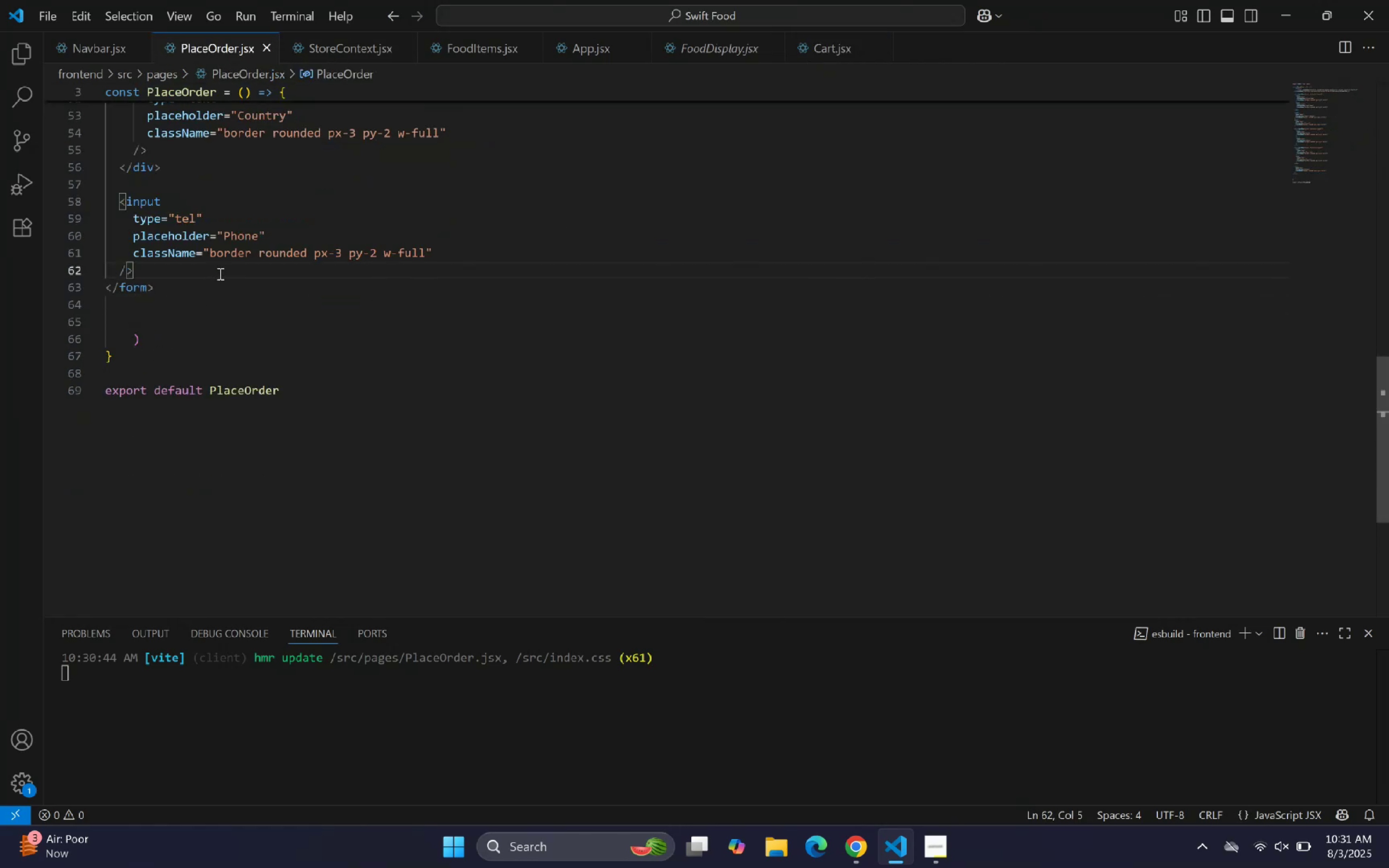 
key(Enter)
 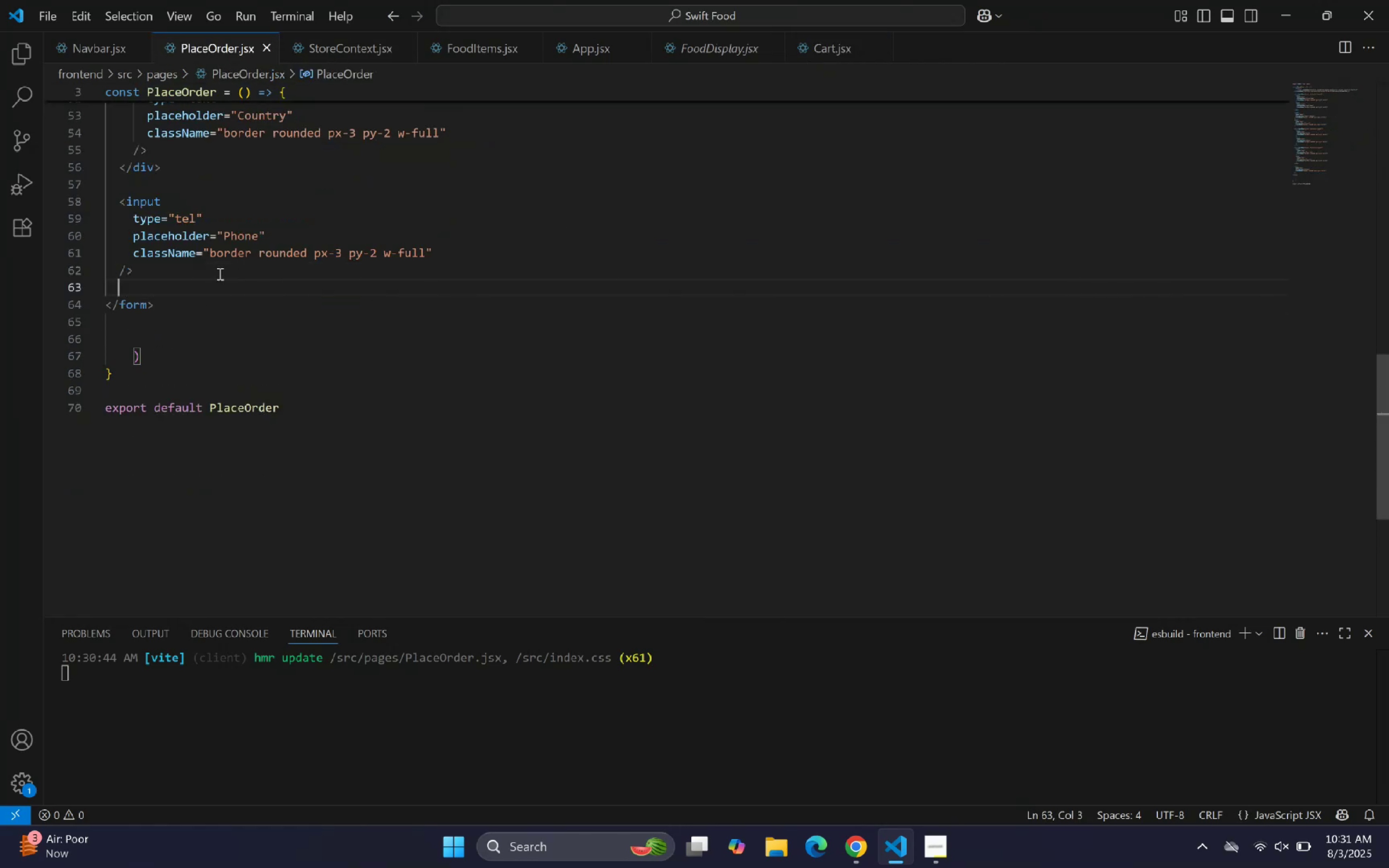 
key(Control+V)
 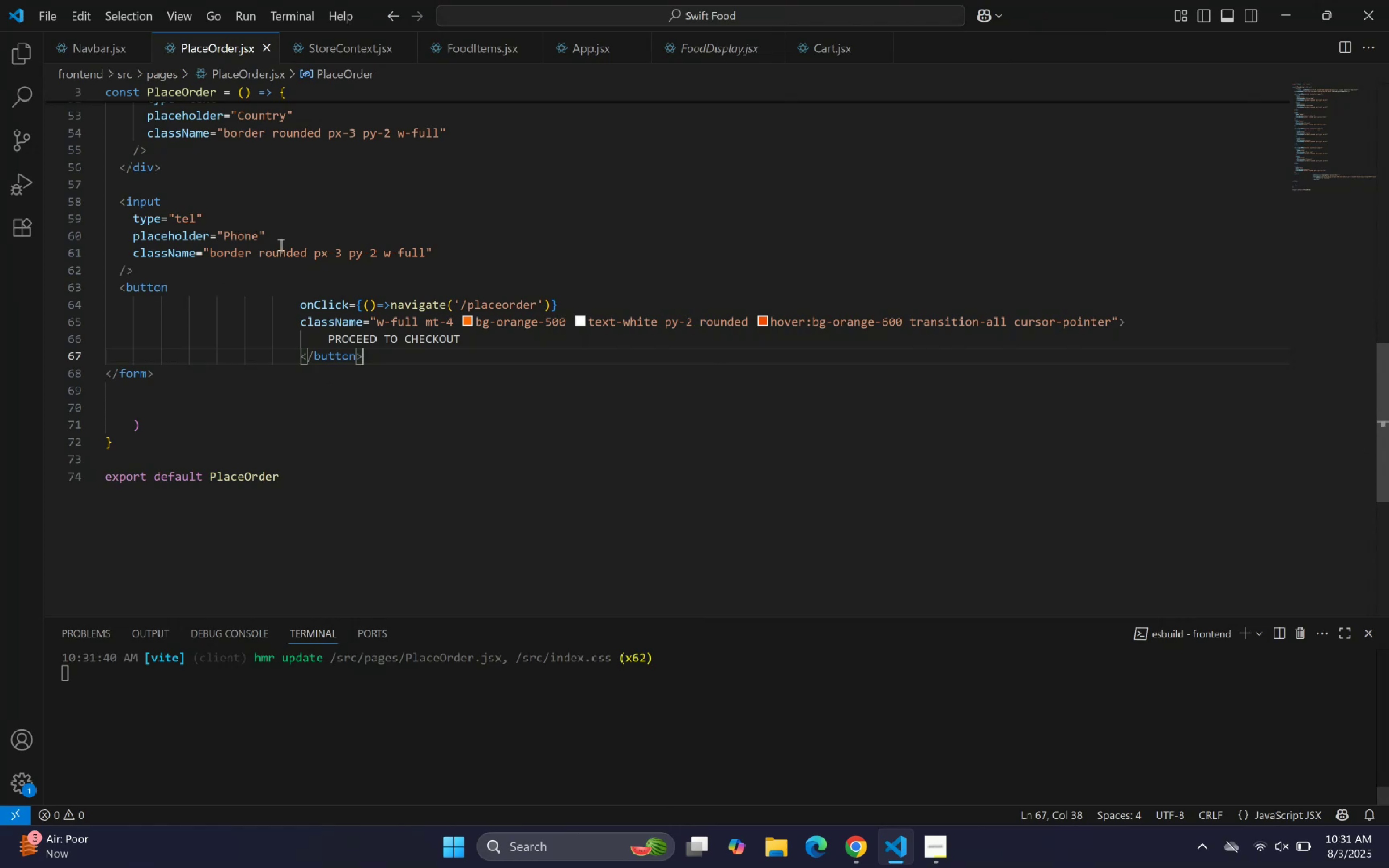 
right_click([474, 229])
 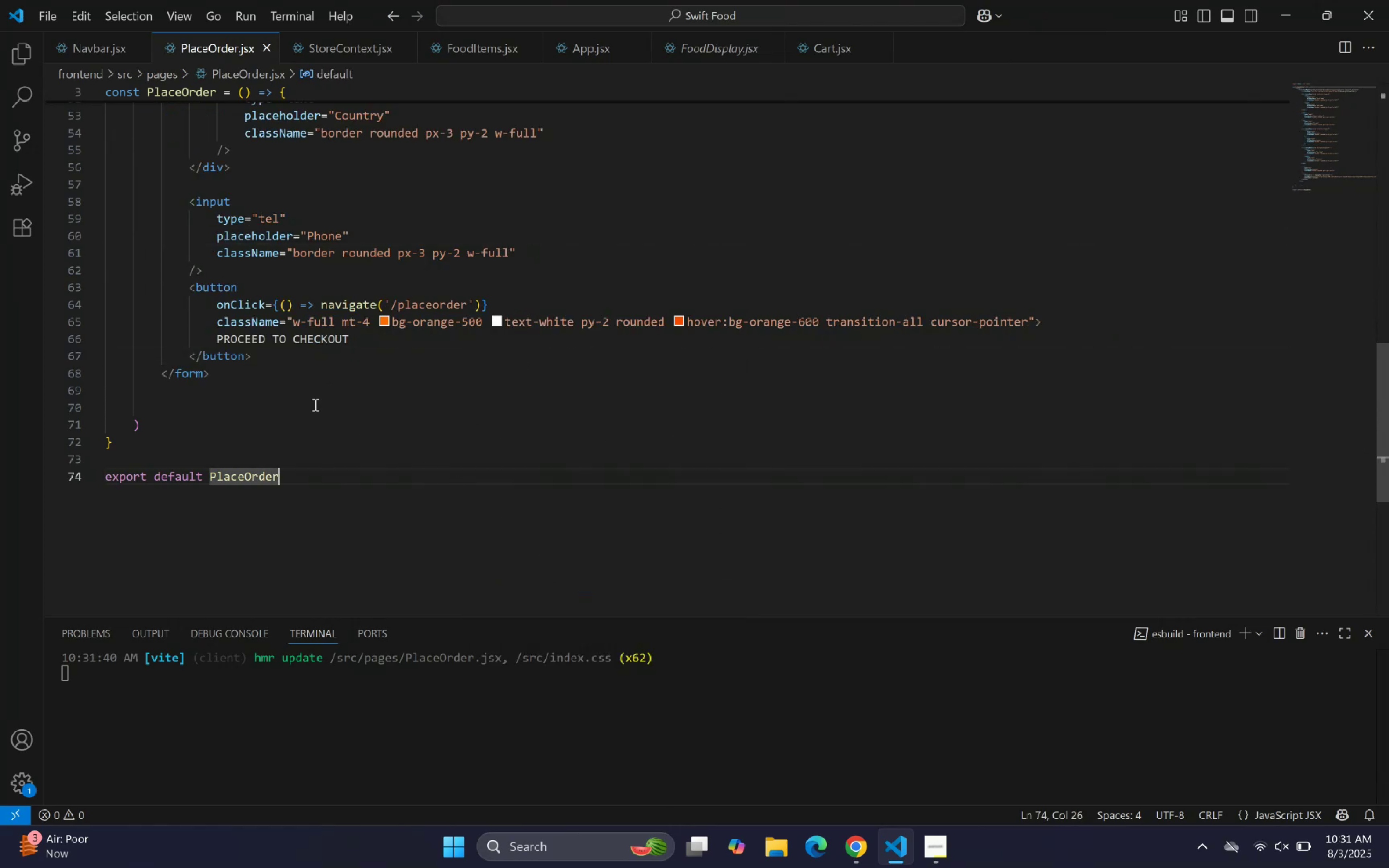 
left_click_drag(start_coordinate=[212, 300], to_coordinate=[493, 300])
 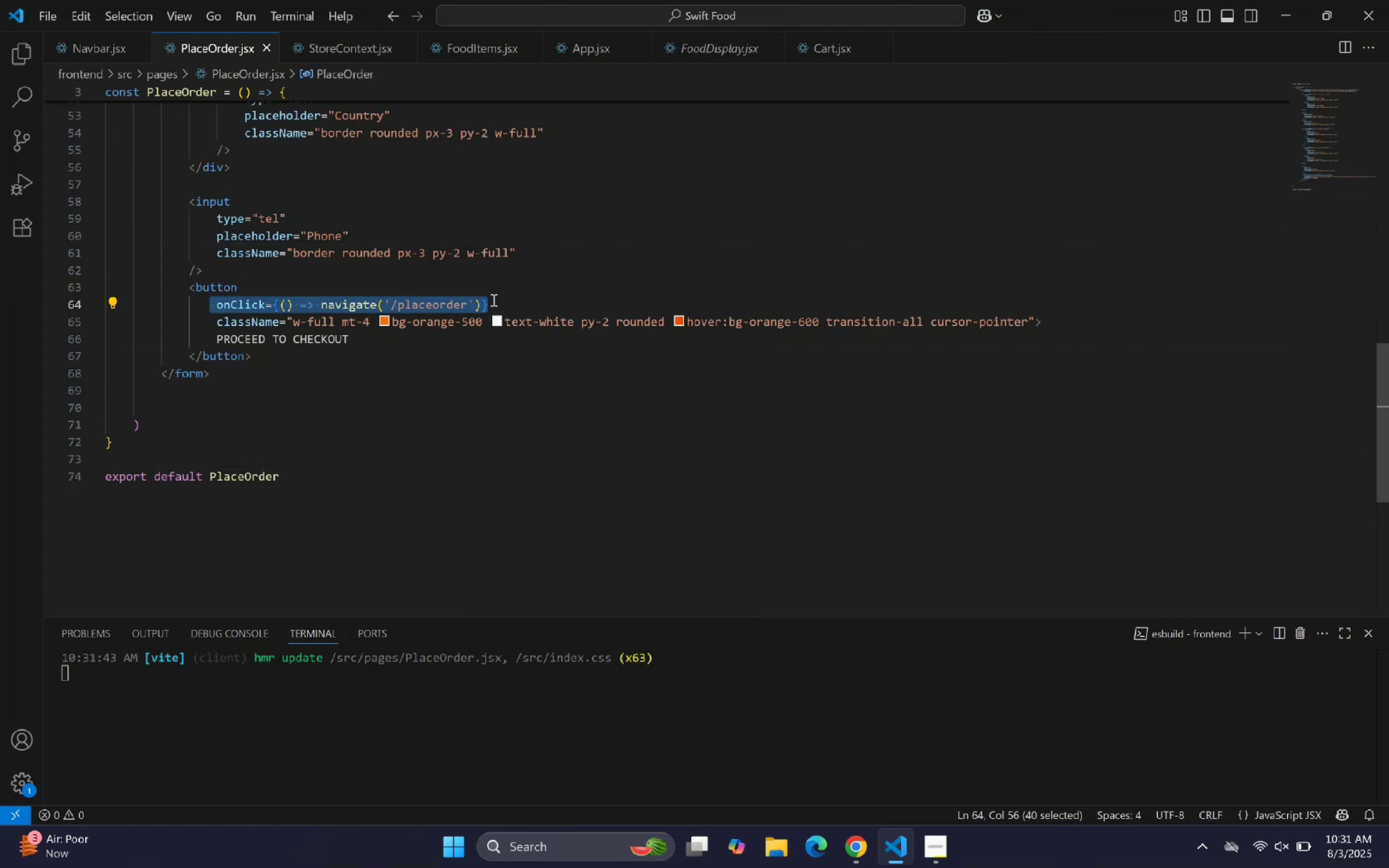 
key(Backspace)
 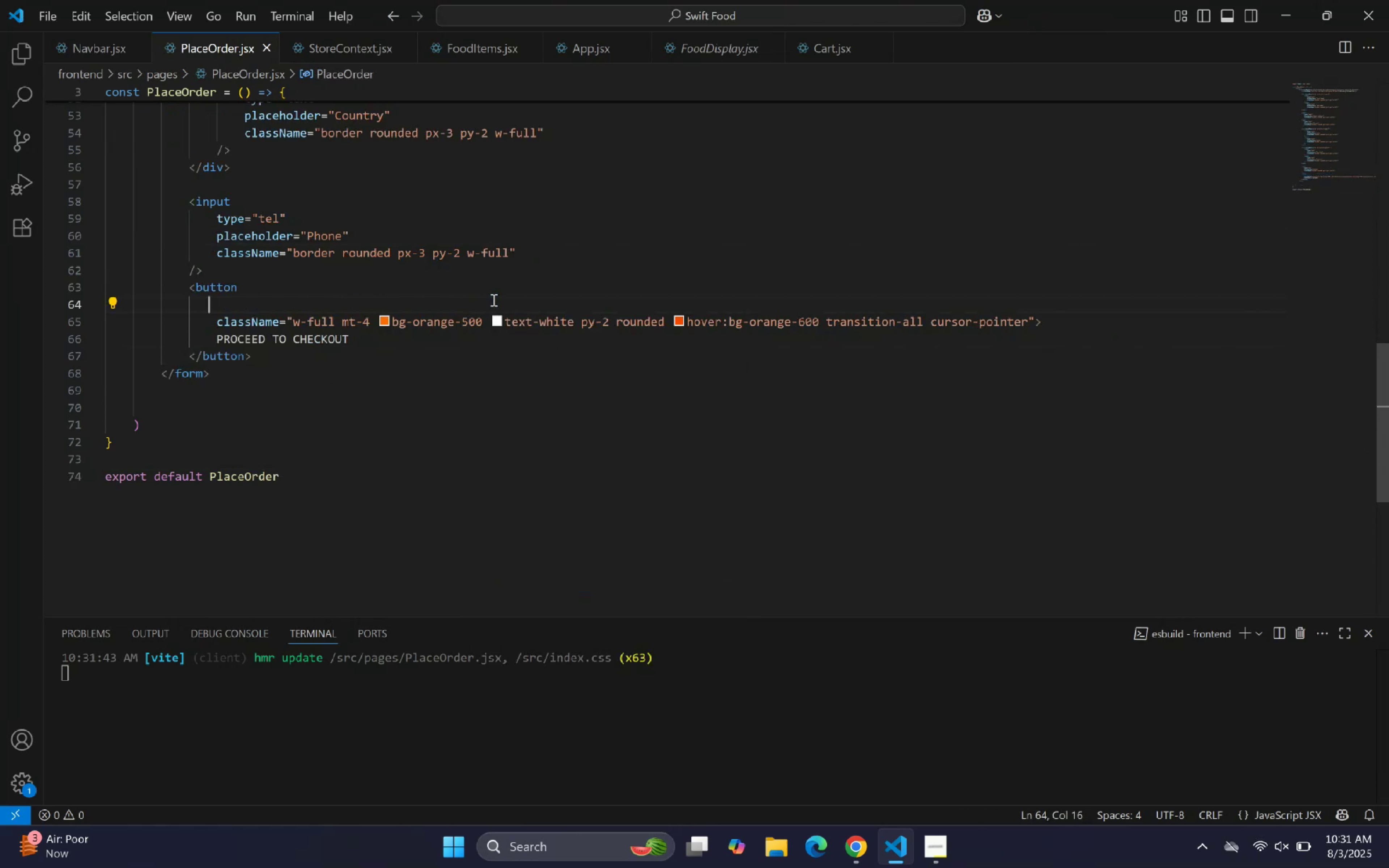 
key(Backspace)
 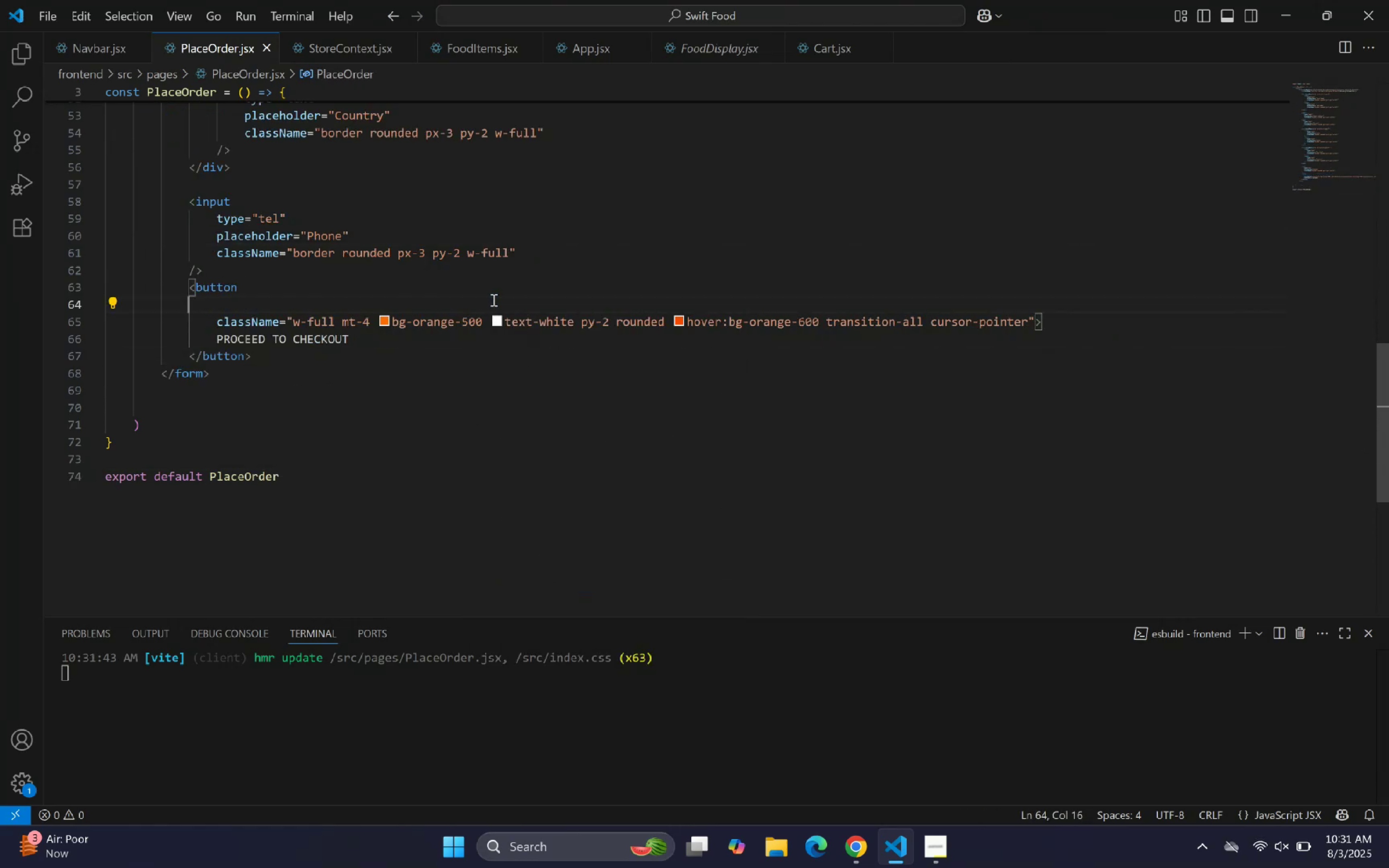 
key(Backspace)
 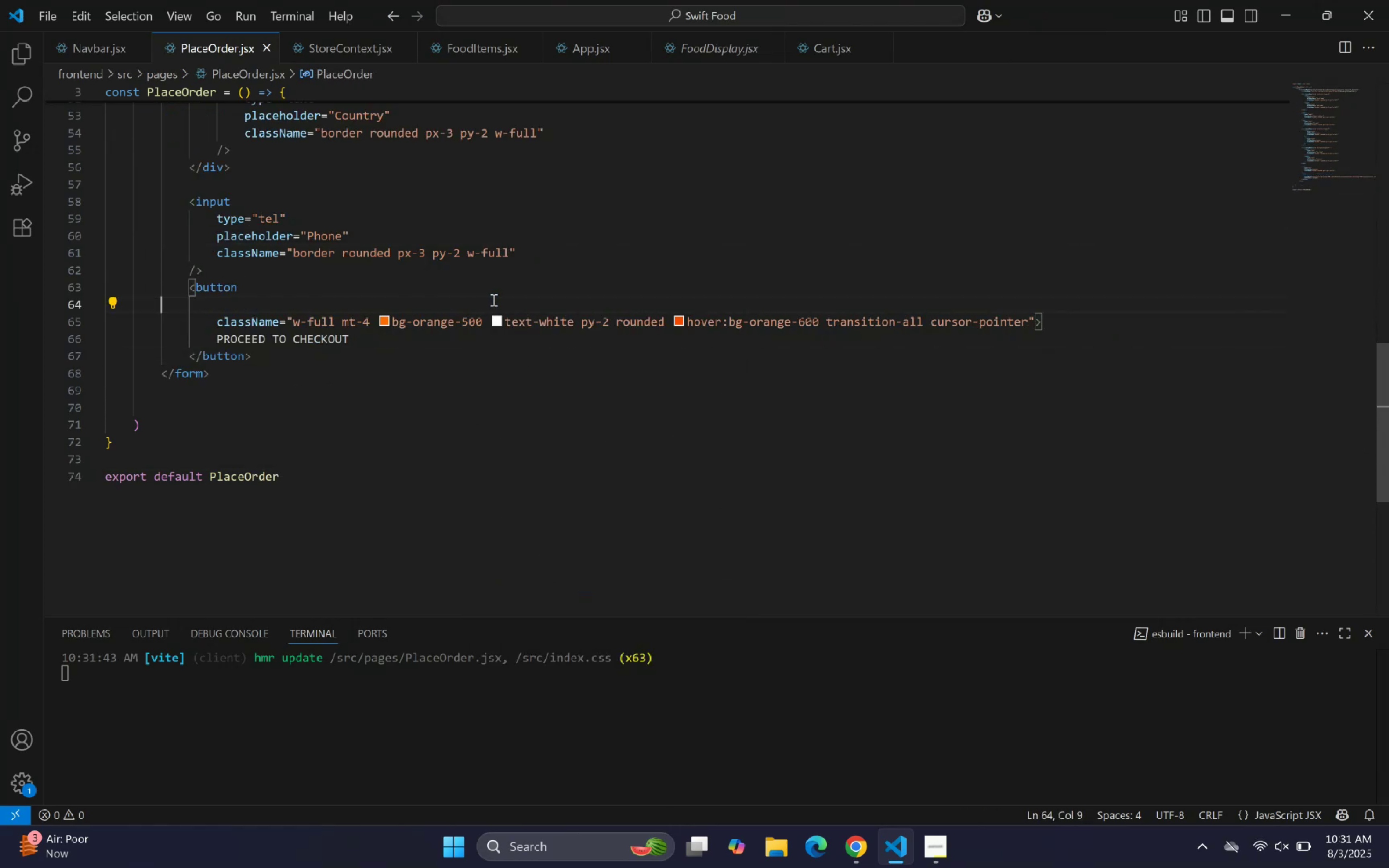 
key(Backspace)
 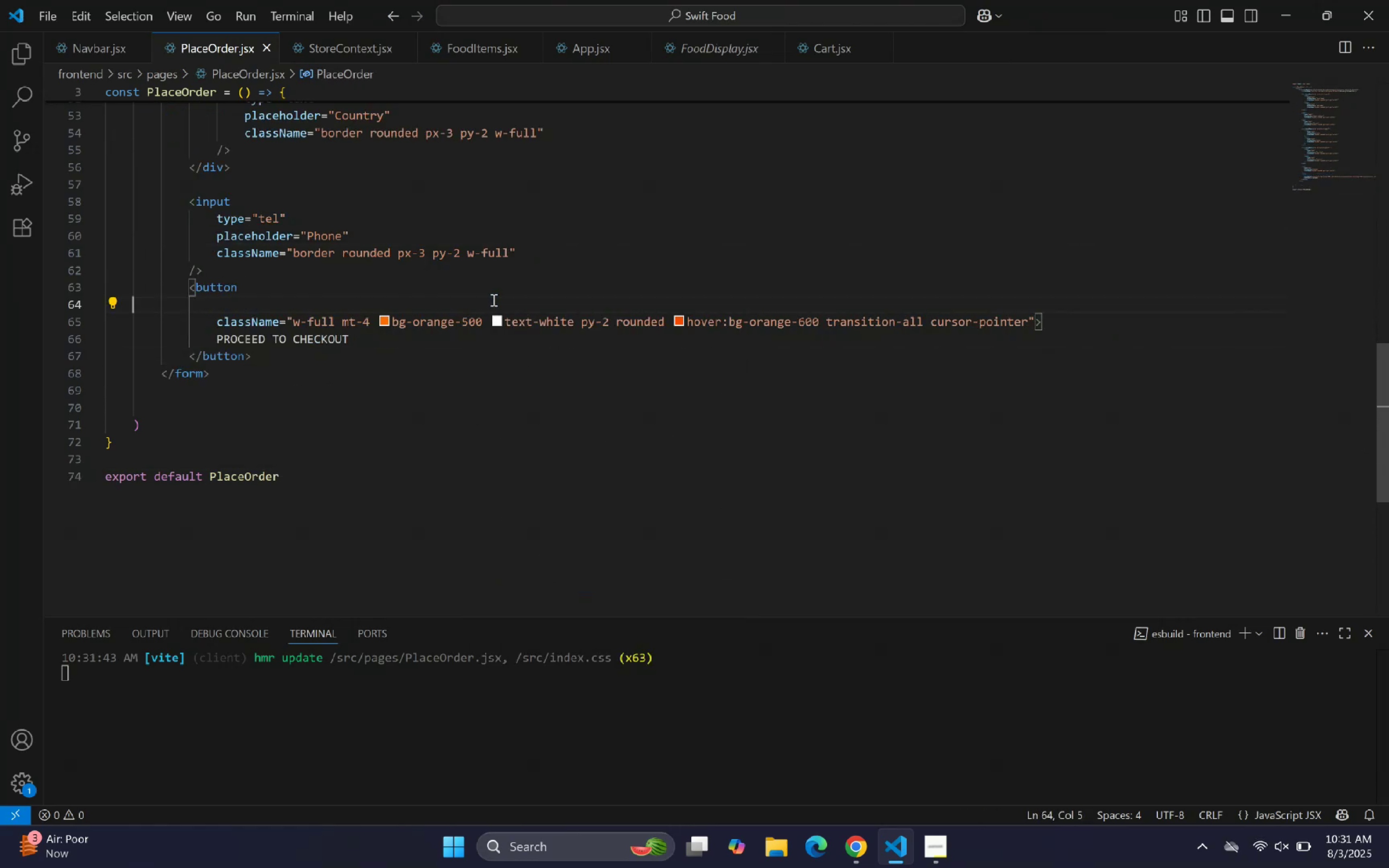 
key(Backspace)
 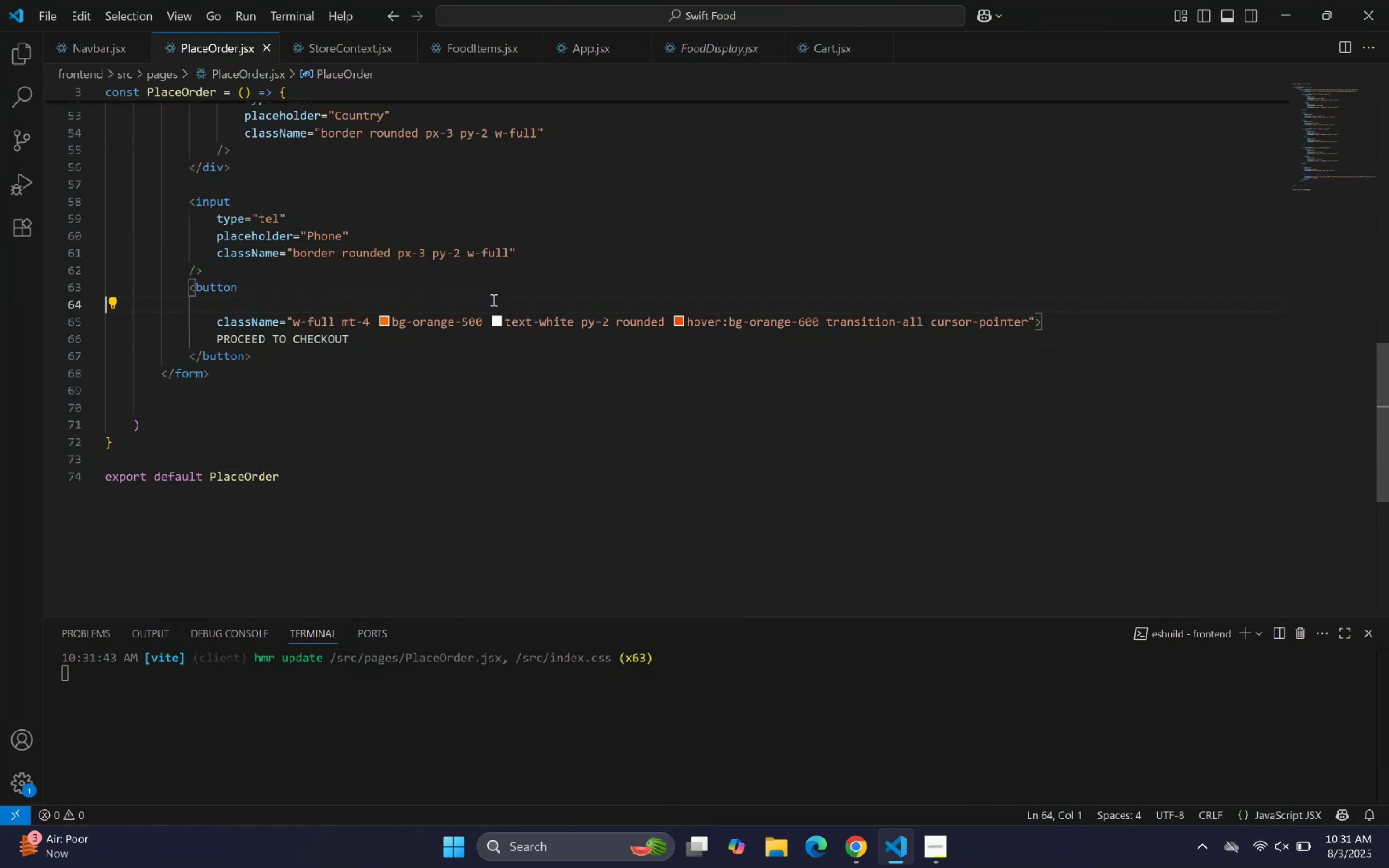 
key(Backspace)
 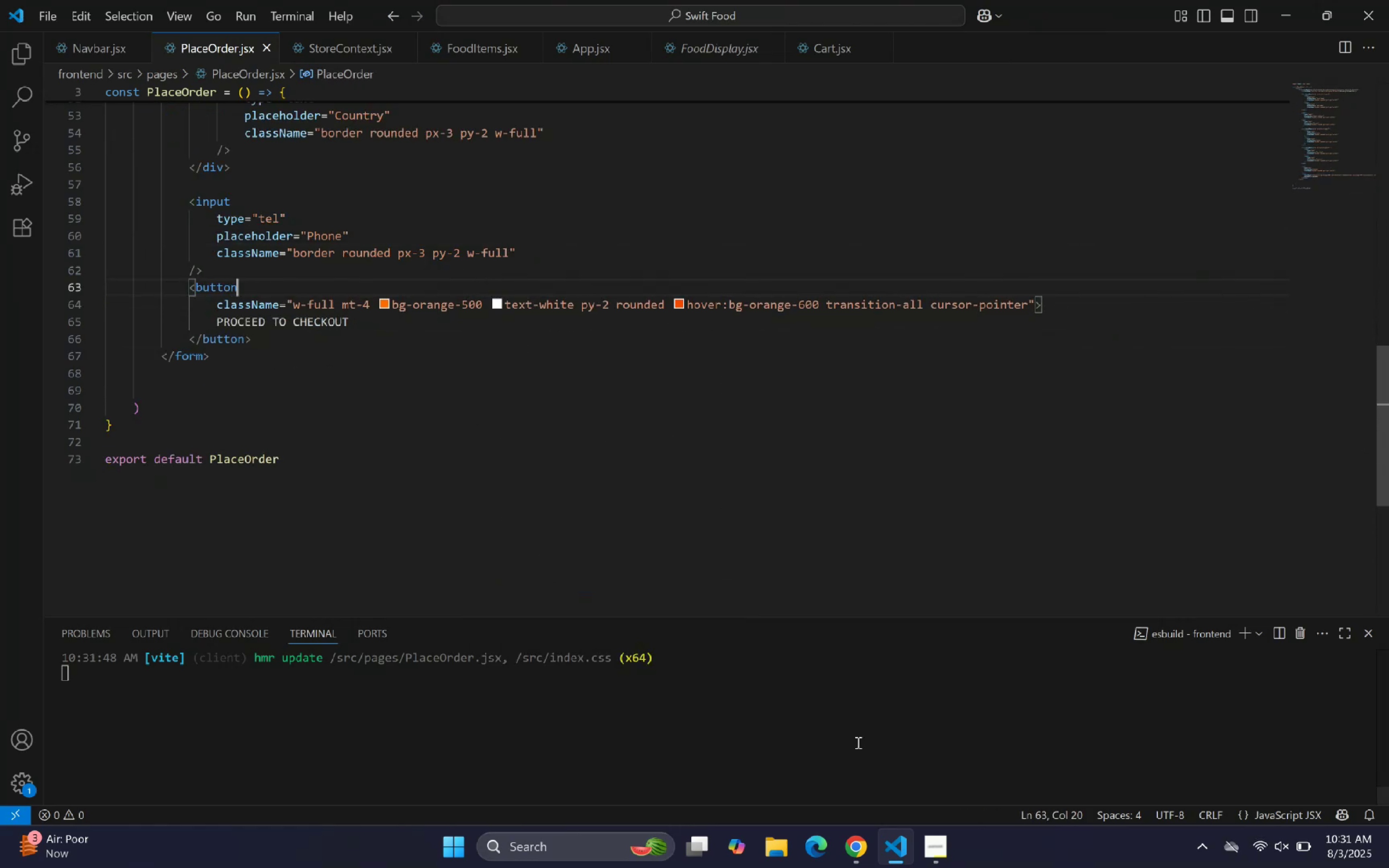 
left_click([860, 856])
 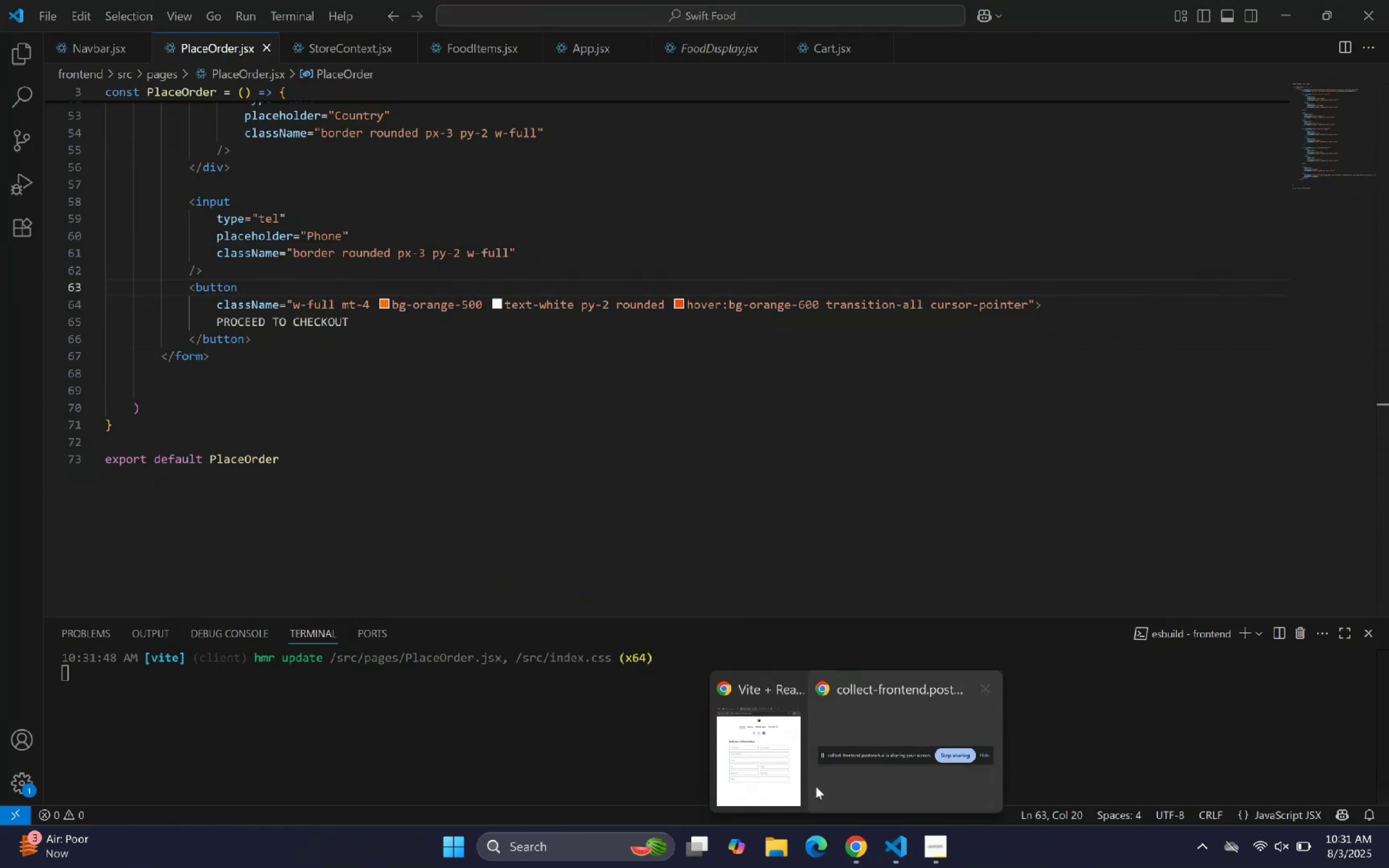 
left_click([794, 772])
 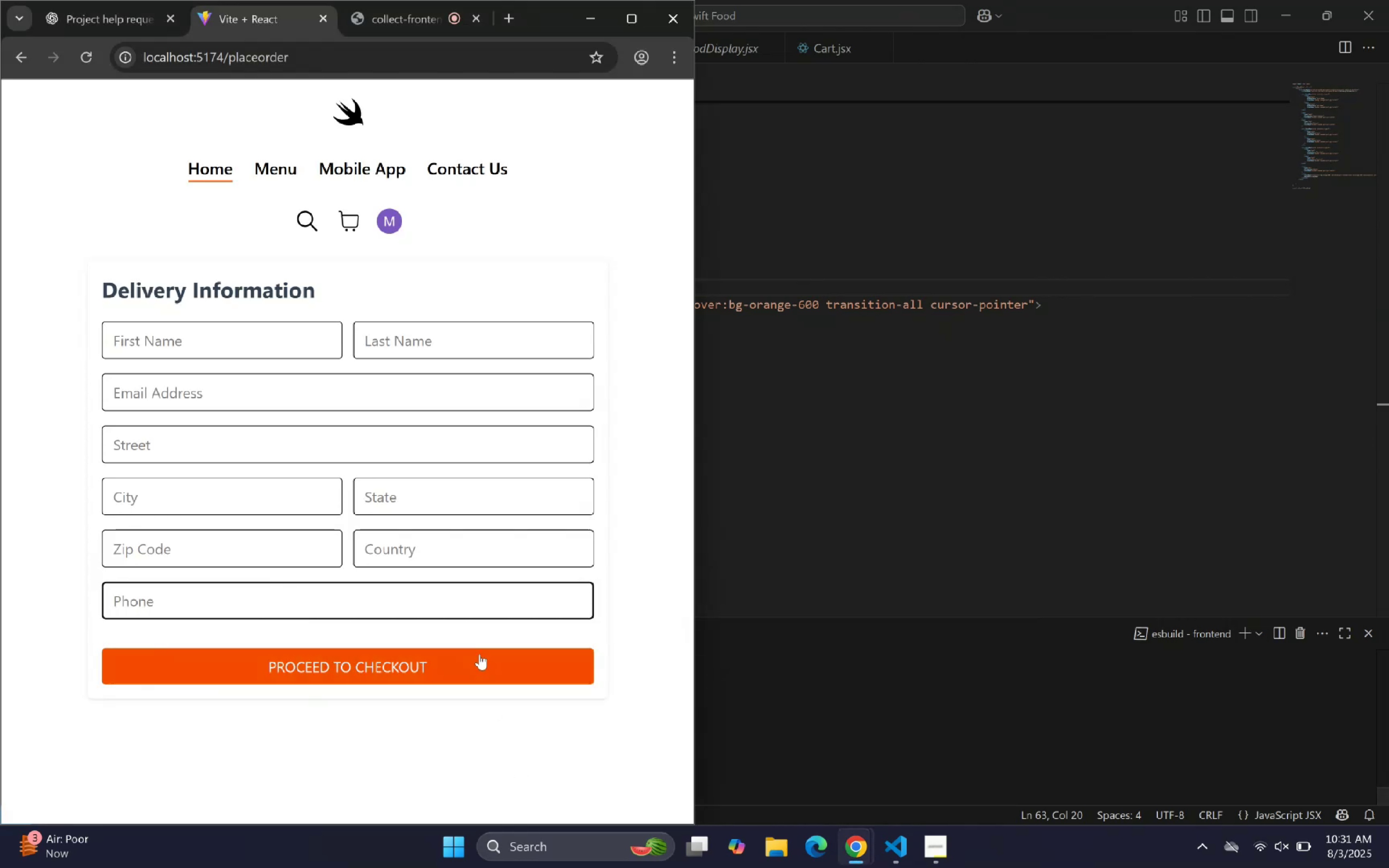 
left_click([657, 495])
 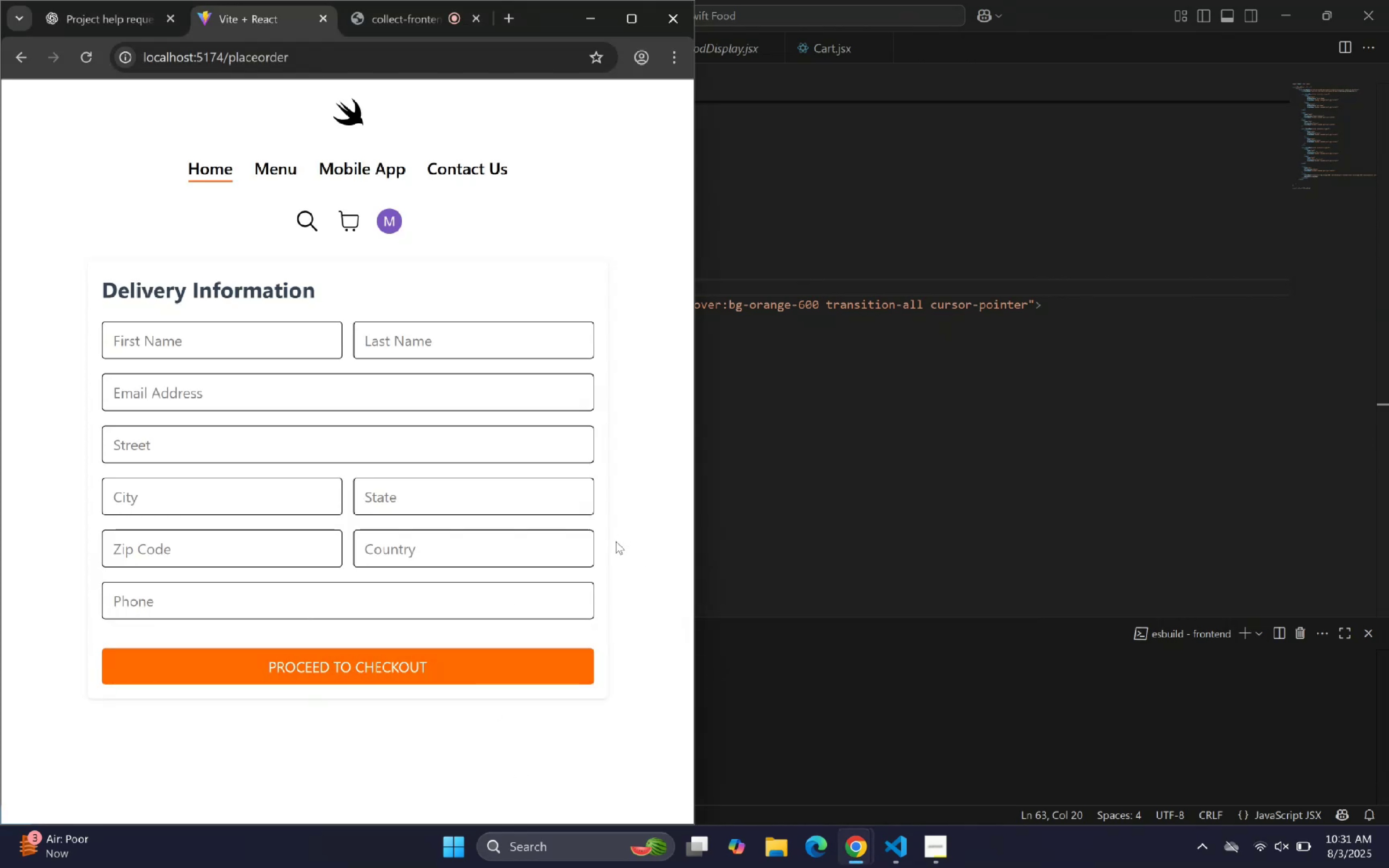 
left_click_drag(start_coordinate=[658, 451], to_coordinate=[661, 451])
 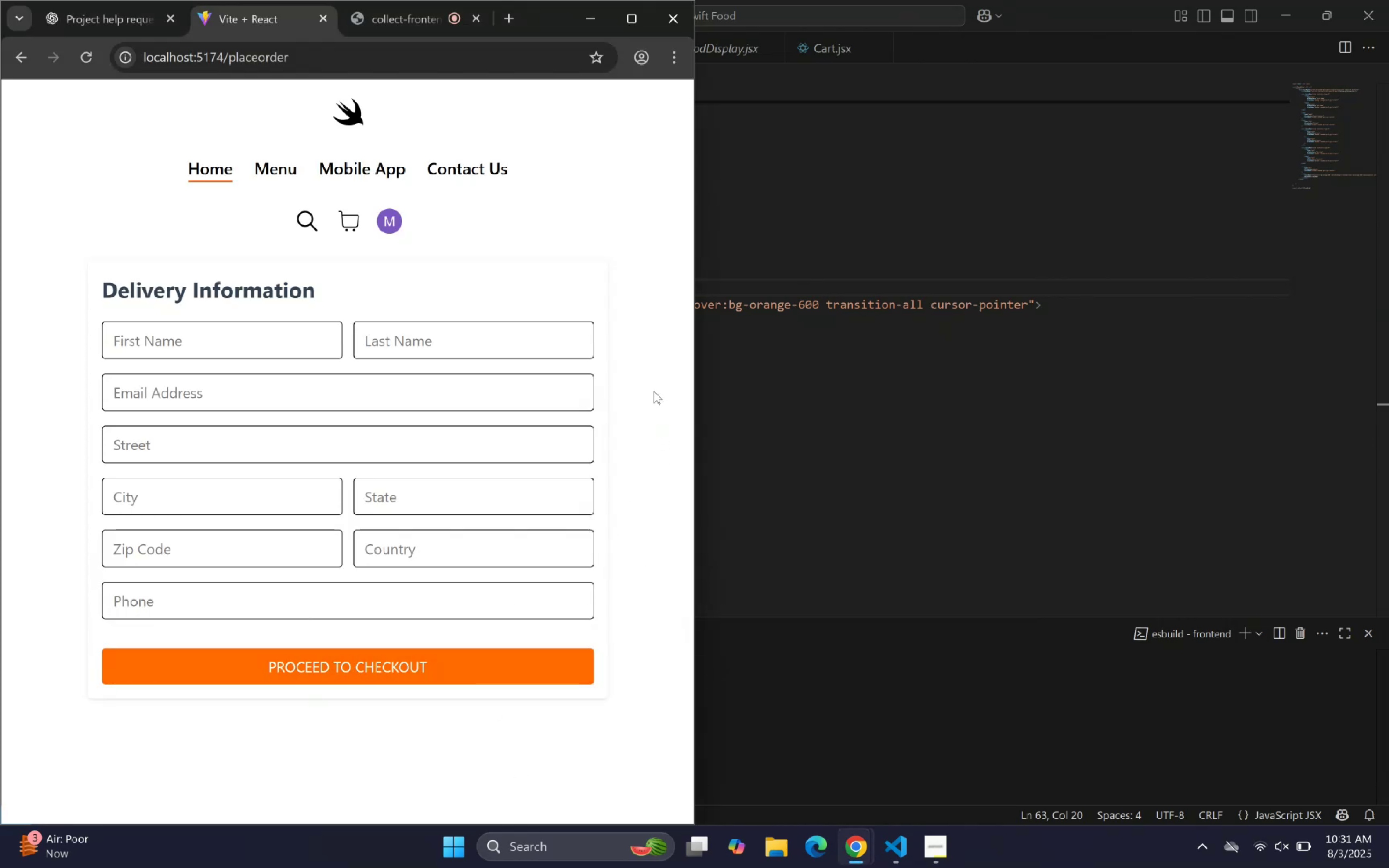 
left_click([981, 224])
 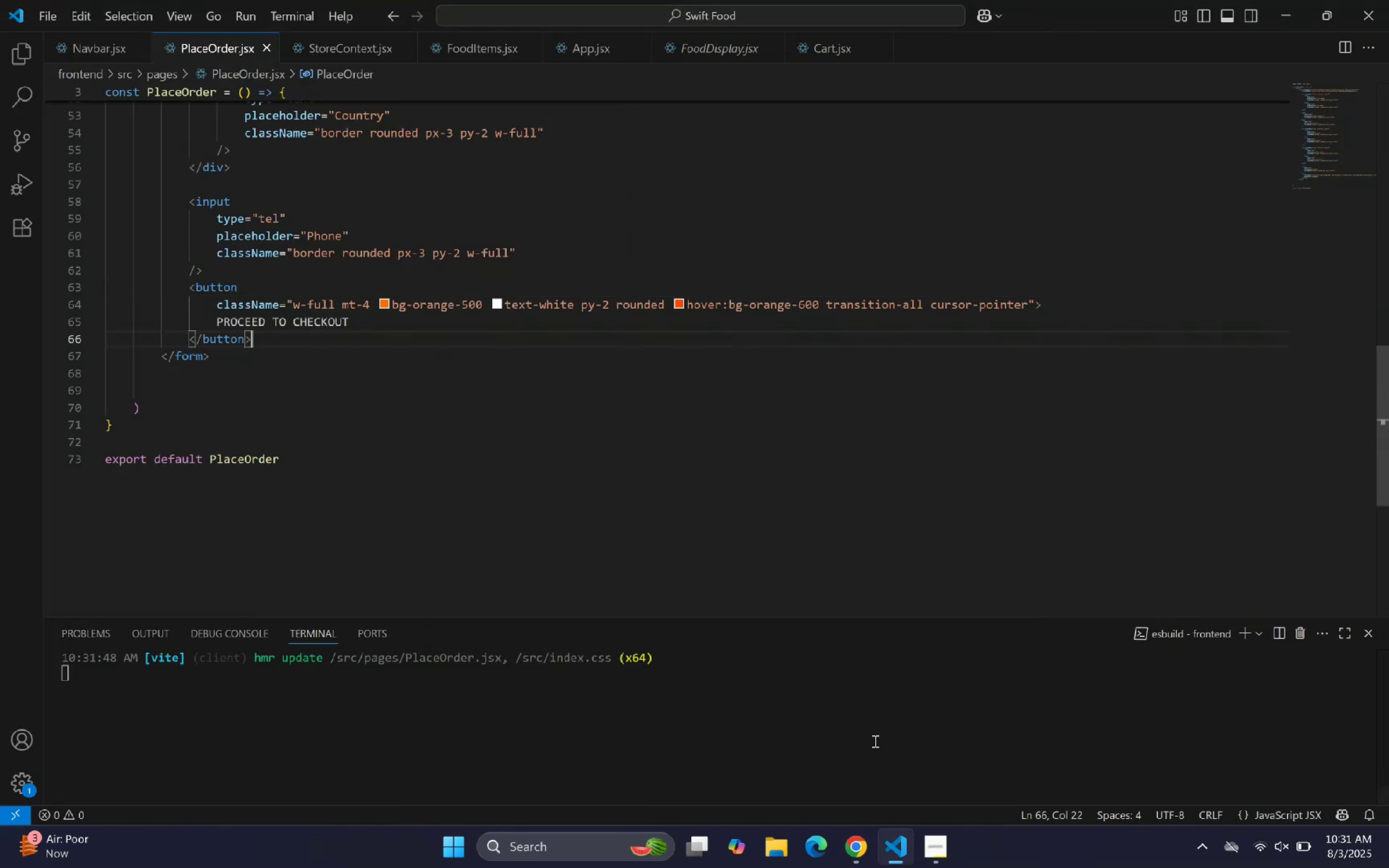 
left_click([793, 779])
 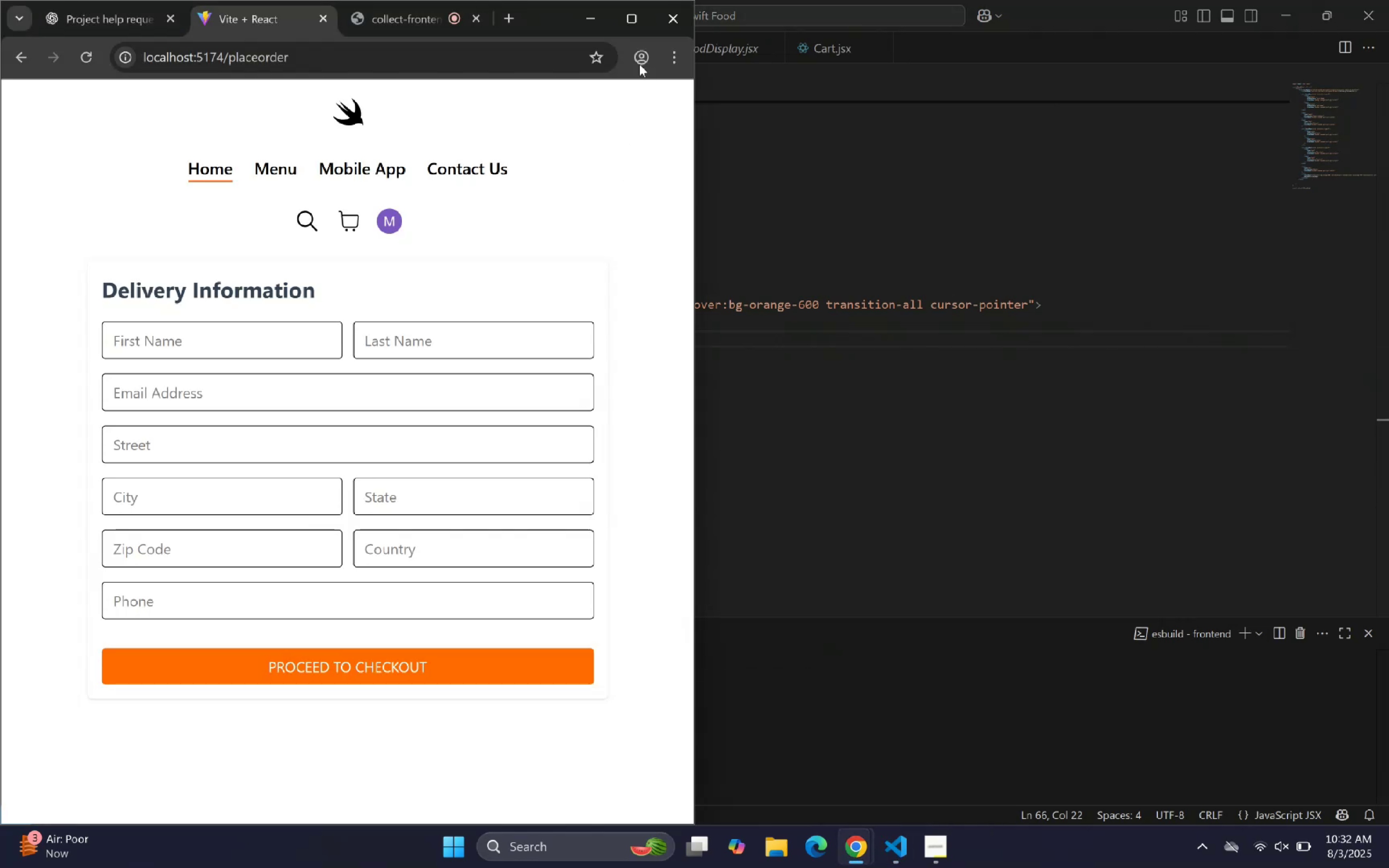 
left_click([634, 27])
 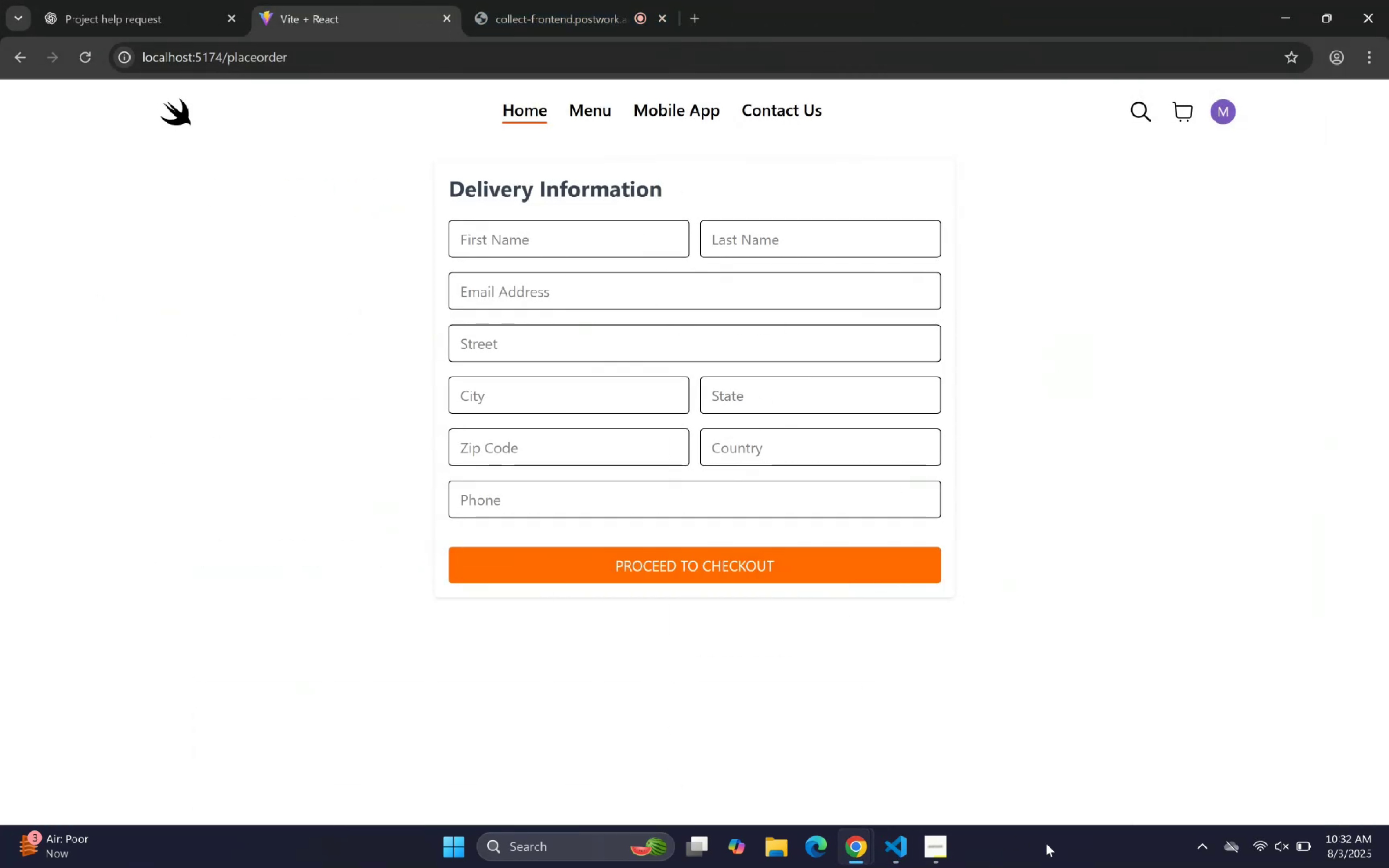 
left_click([909, 854])
 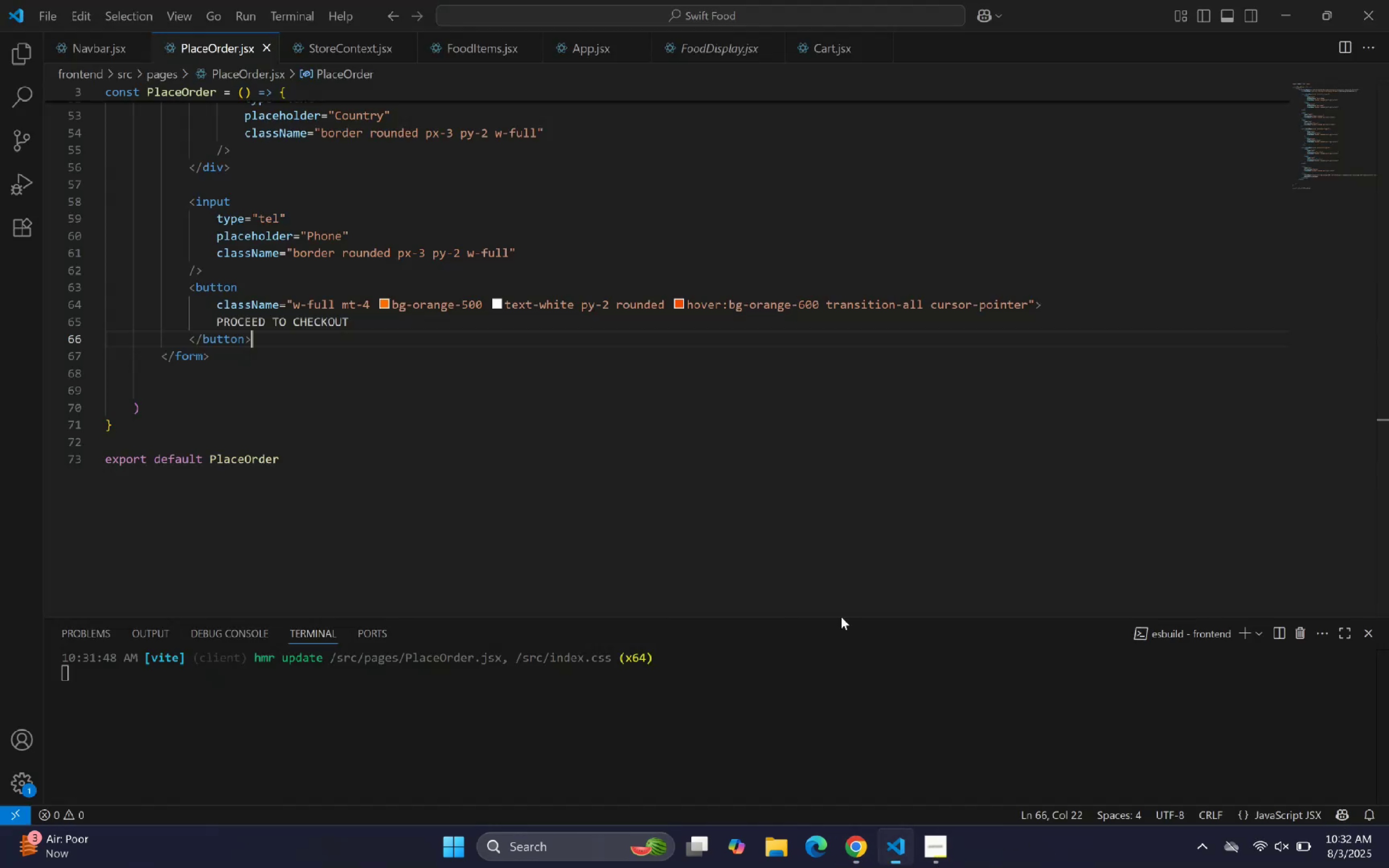 
scroll: coordinate [352, 256], scroll_direction: up, amount: 18.0
 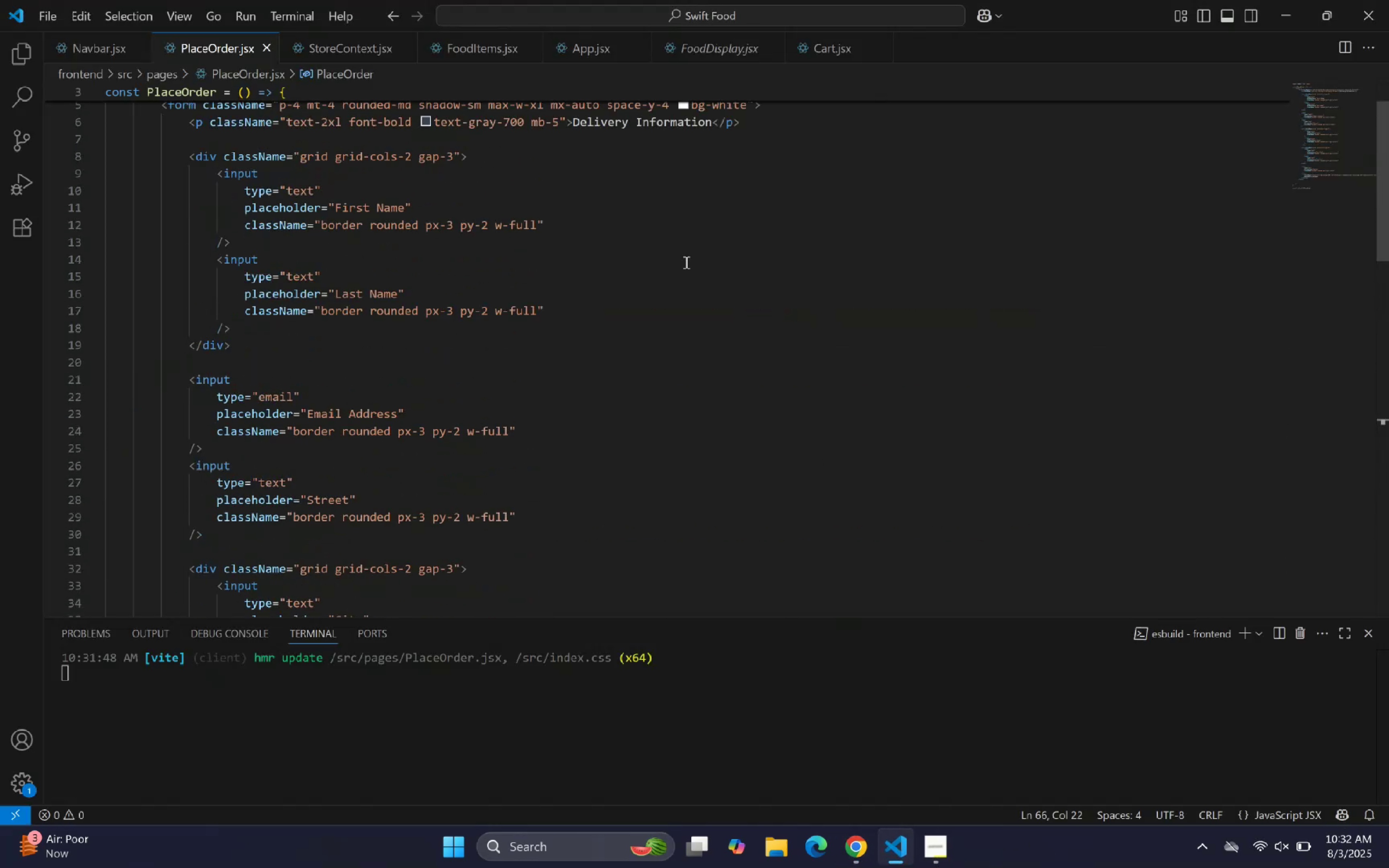 
left_click_drag(start_coordinate=[835, 398], to_coordinate=[838, 399])
 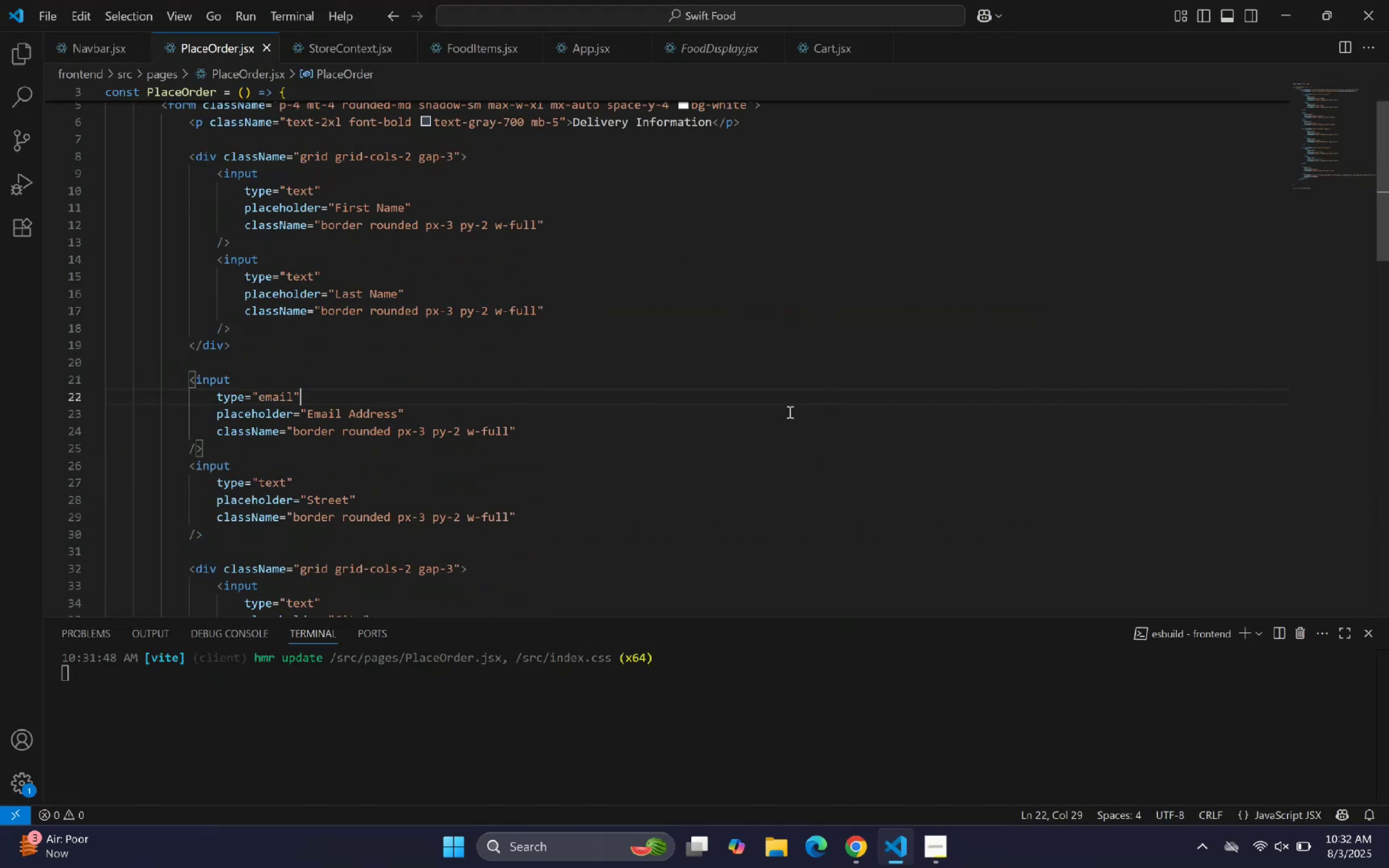 
scroll: coordinate [607, 388], scroll_direction: up, amount: 10.0
 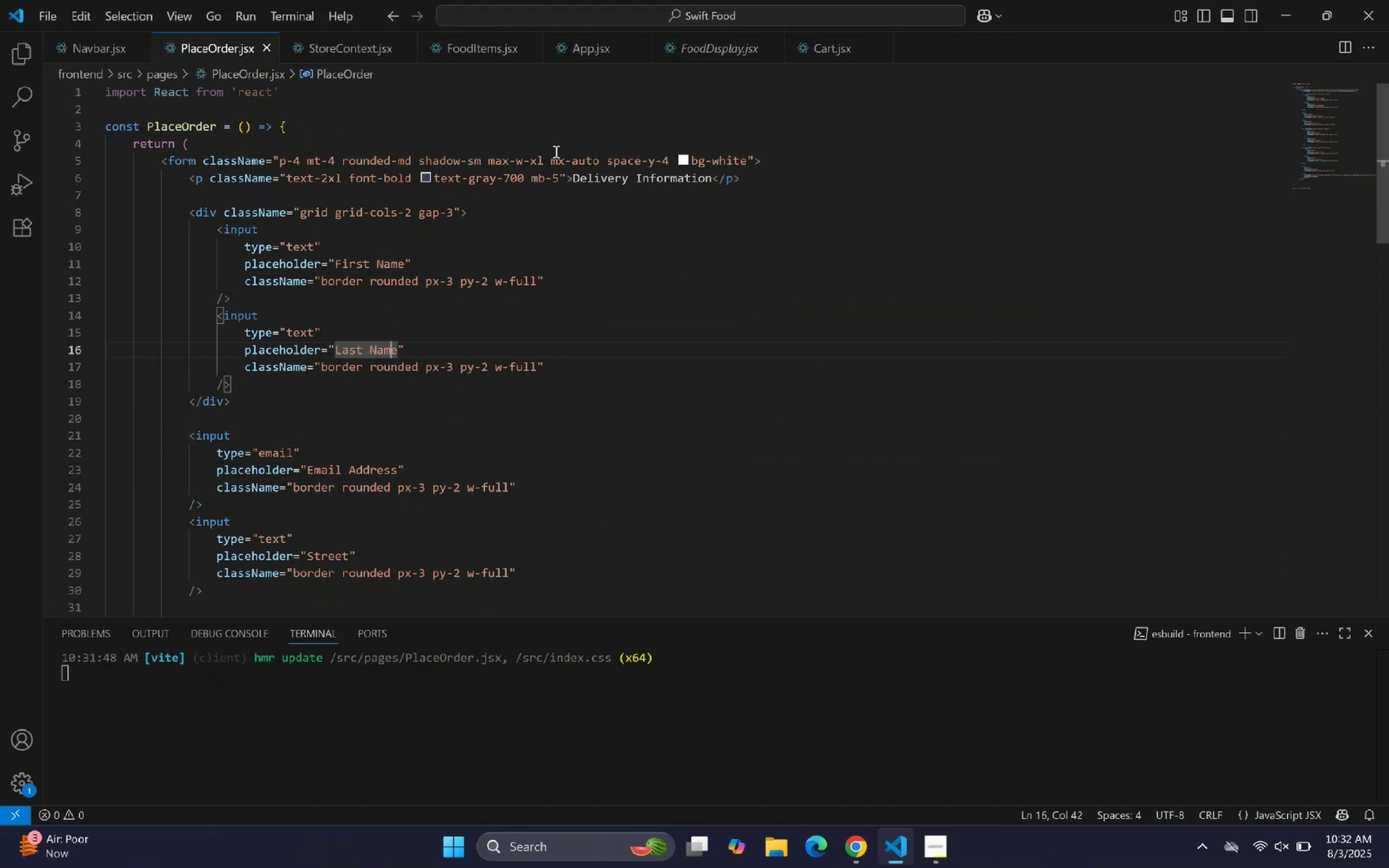 
triple_click([664, 159])
 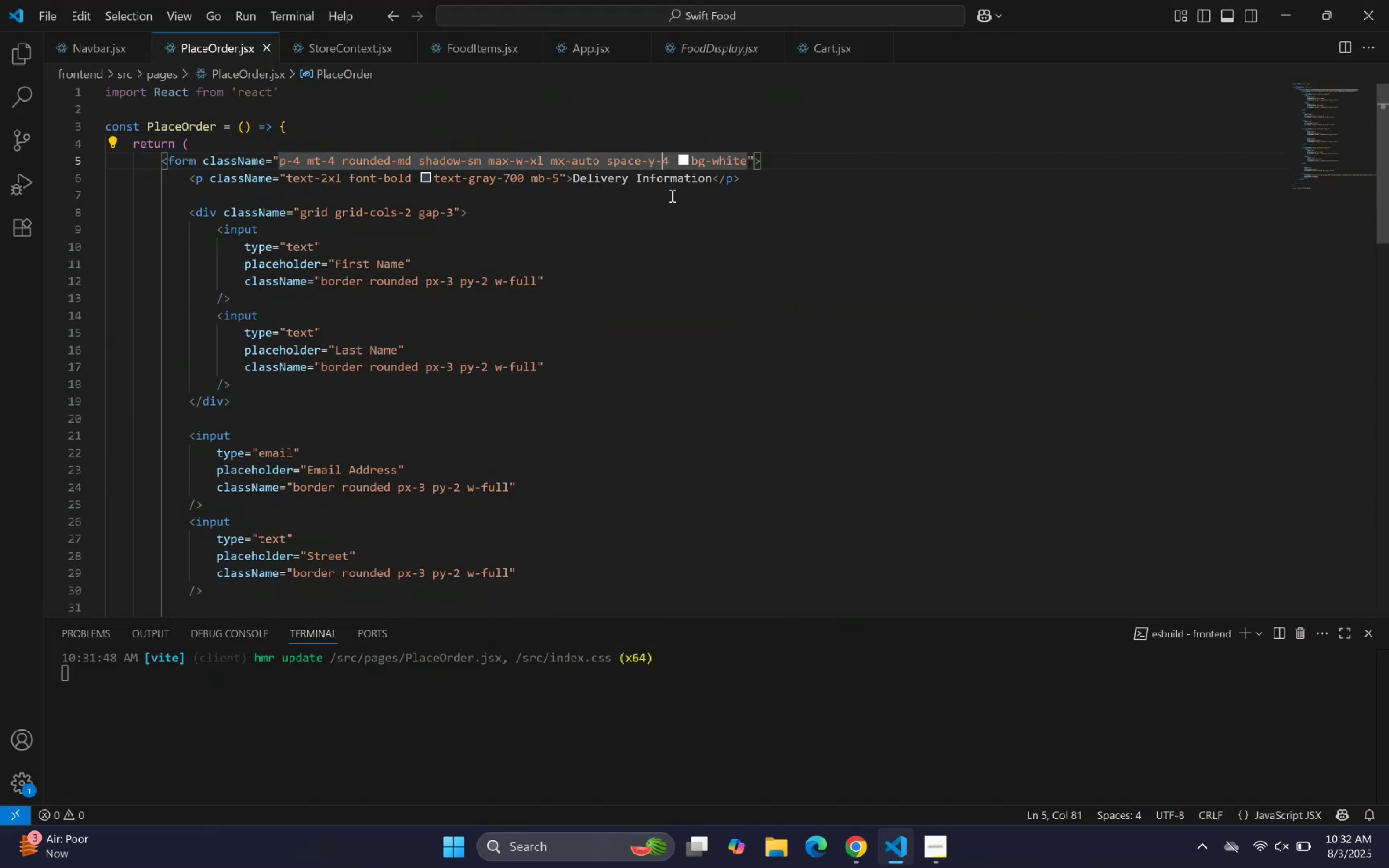 
triple_click([677, 222])
 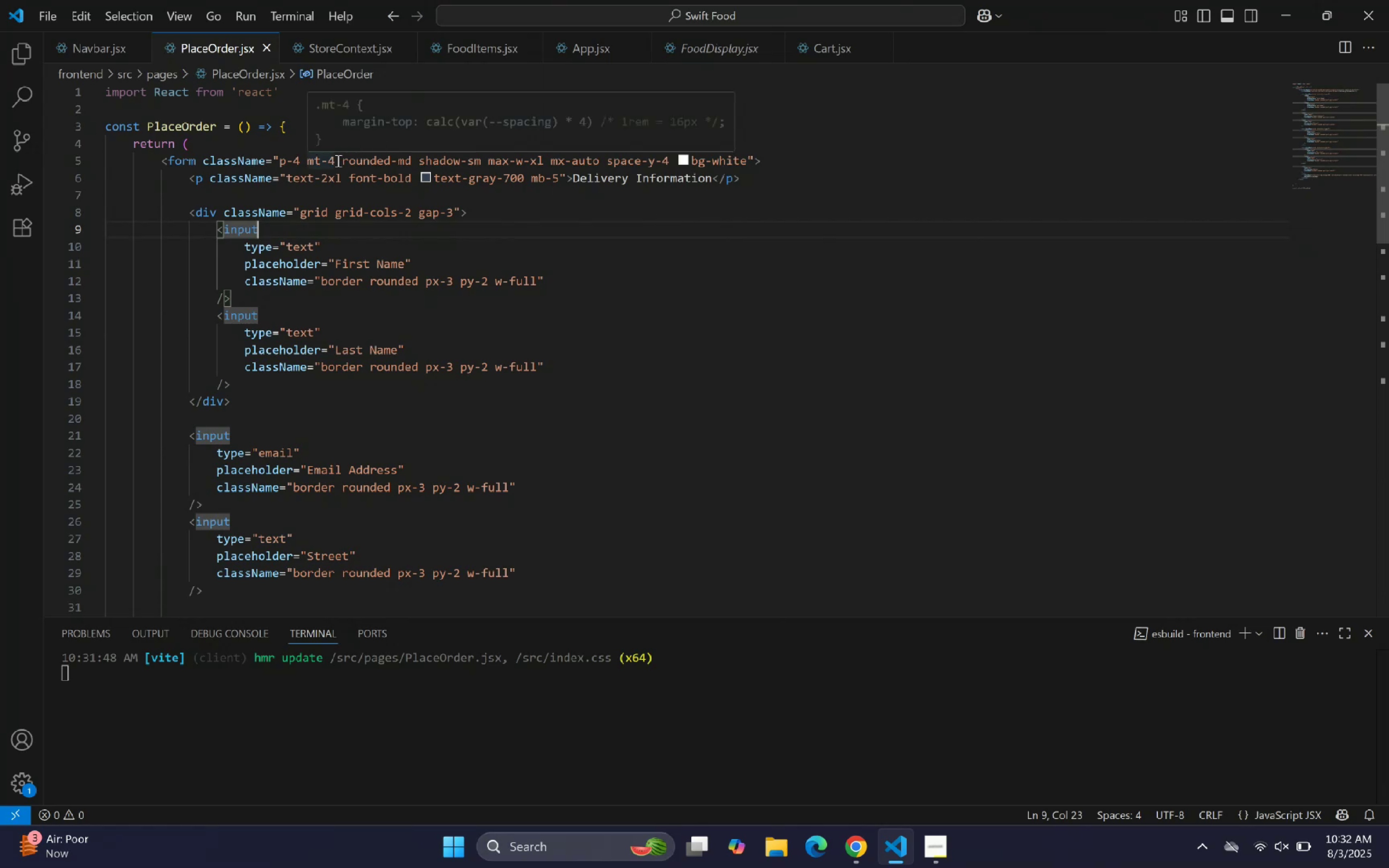 
left_click([331, 159])
 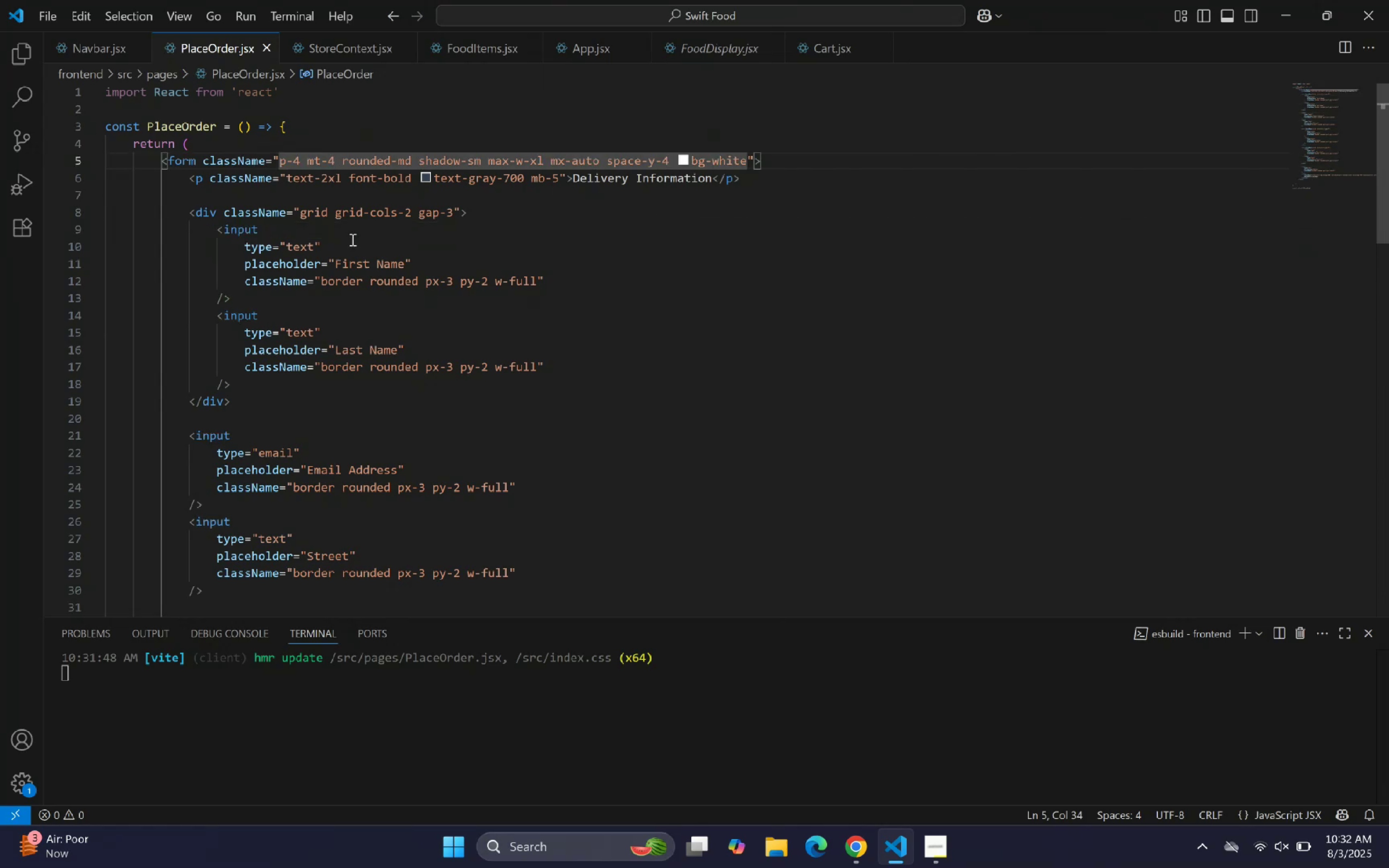 
key(ArrowLeft)
 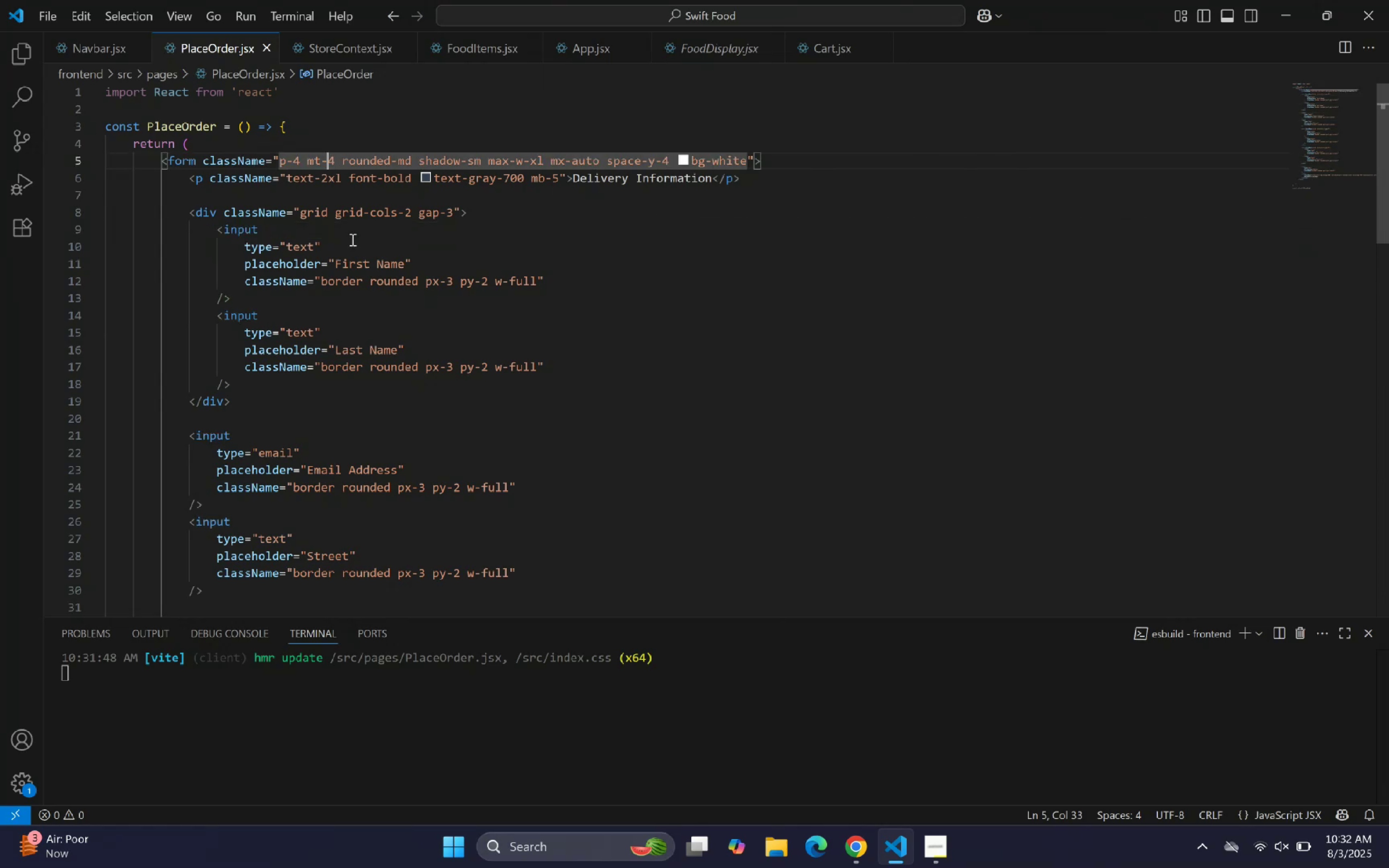 
key(1)
 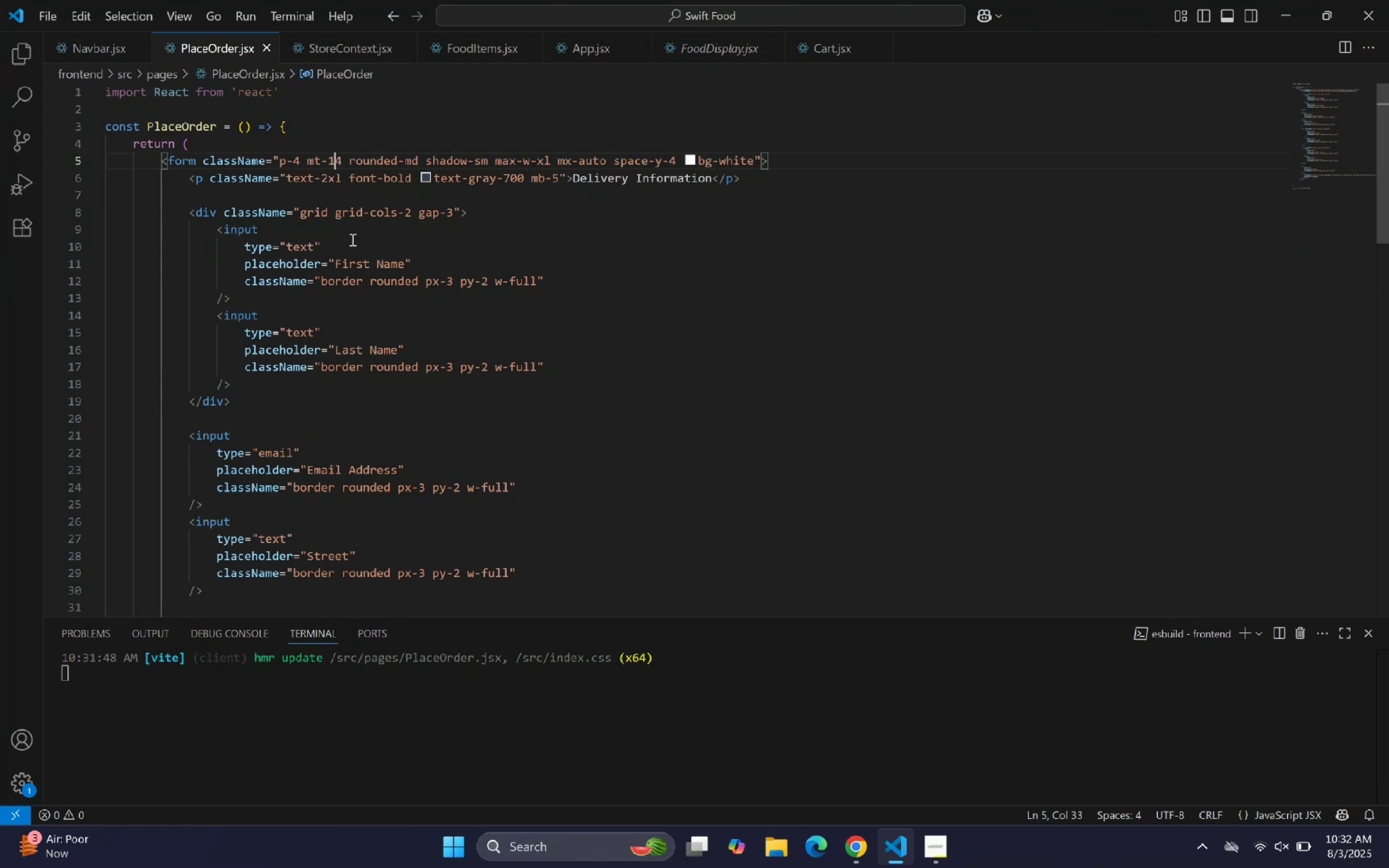 
key(ArrowRight)
 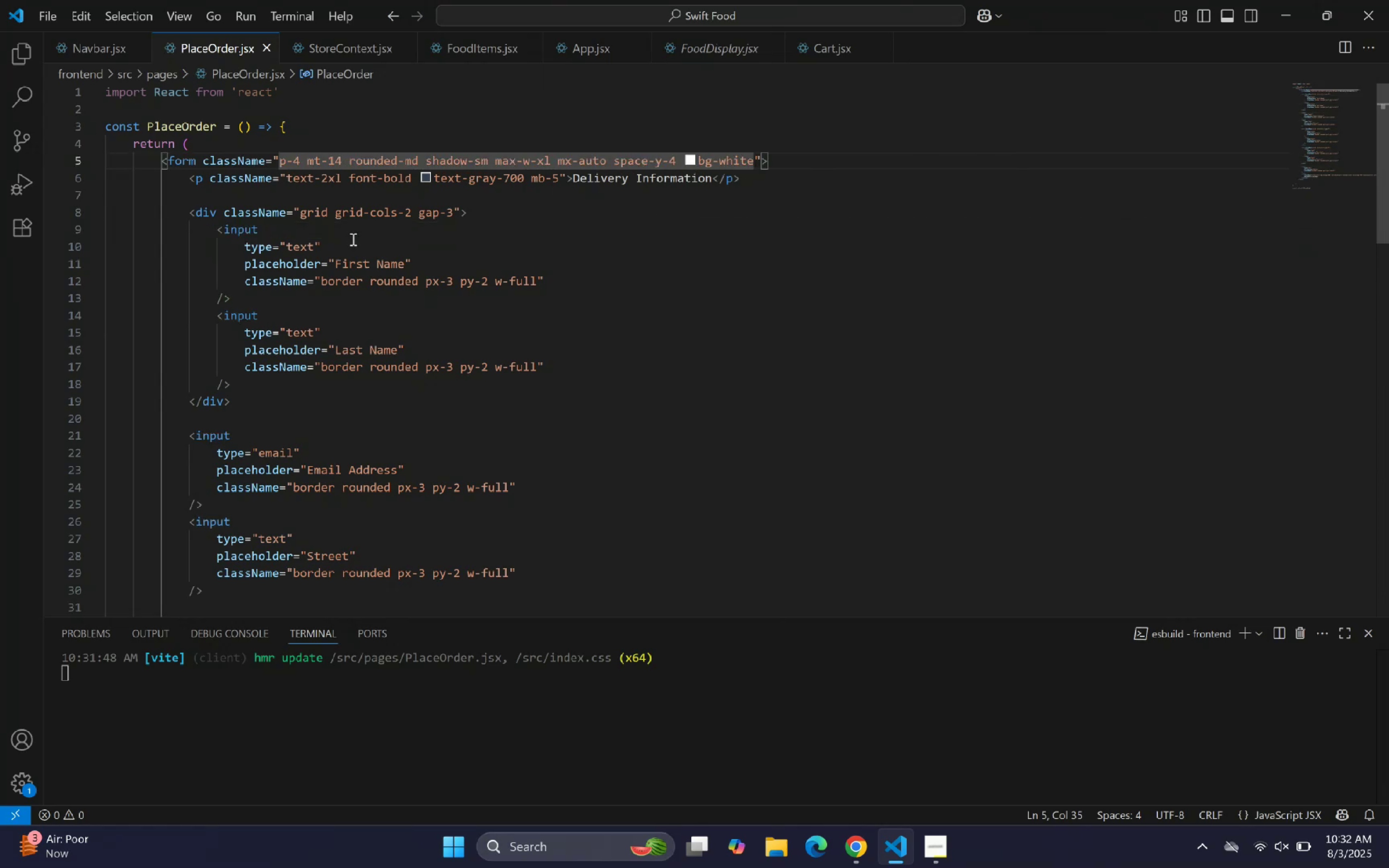 
left_click([1041, 365])
 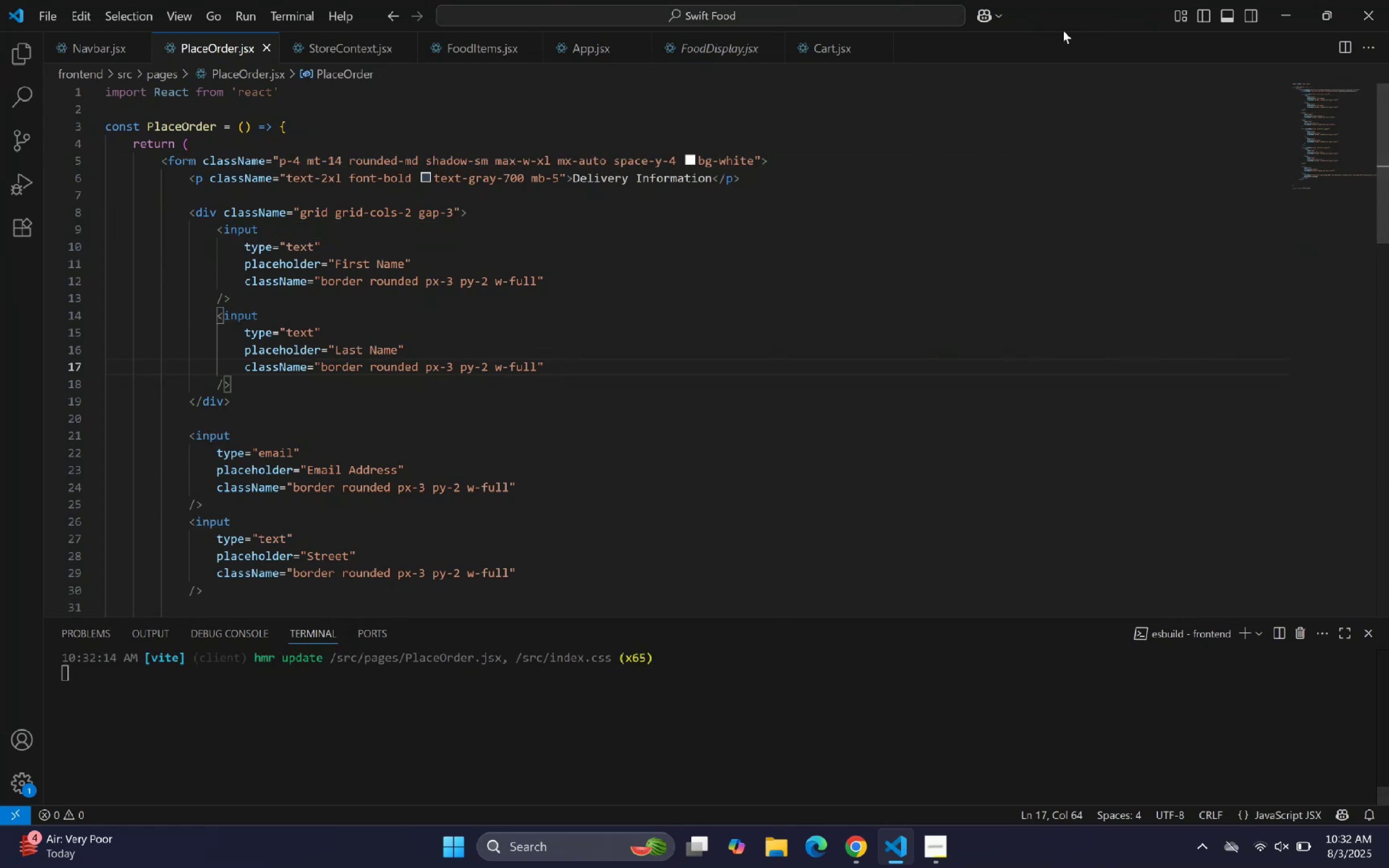 
left_click_drag(start_coordinate=[1062, 26], to_coordinate=[1389, 177])
 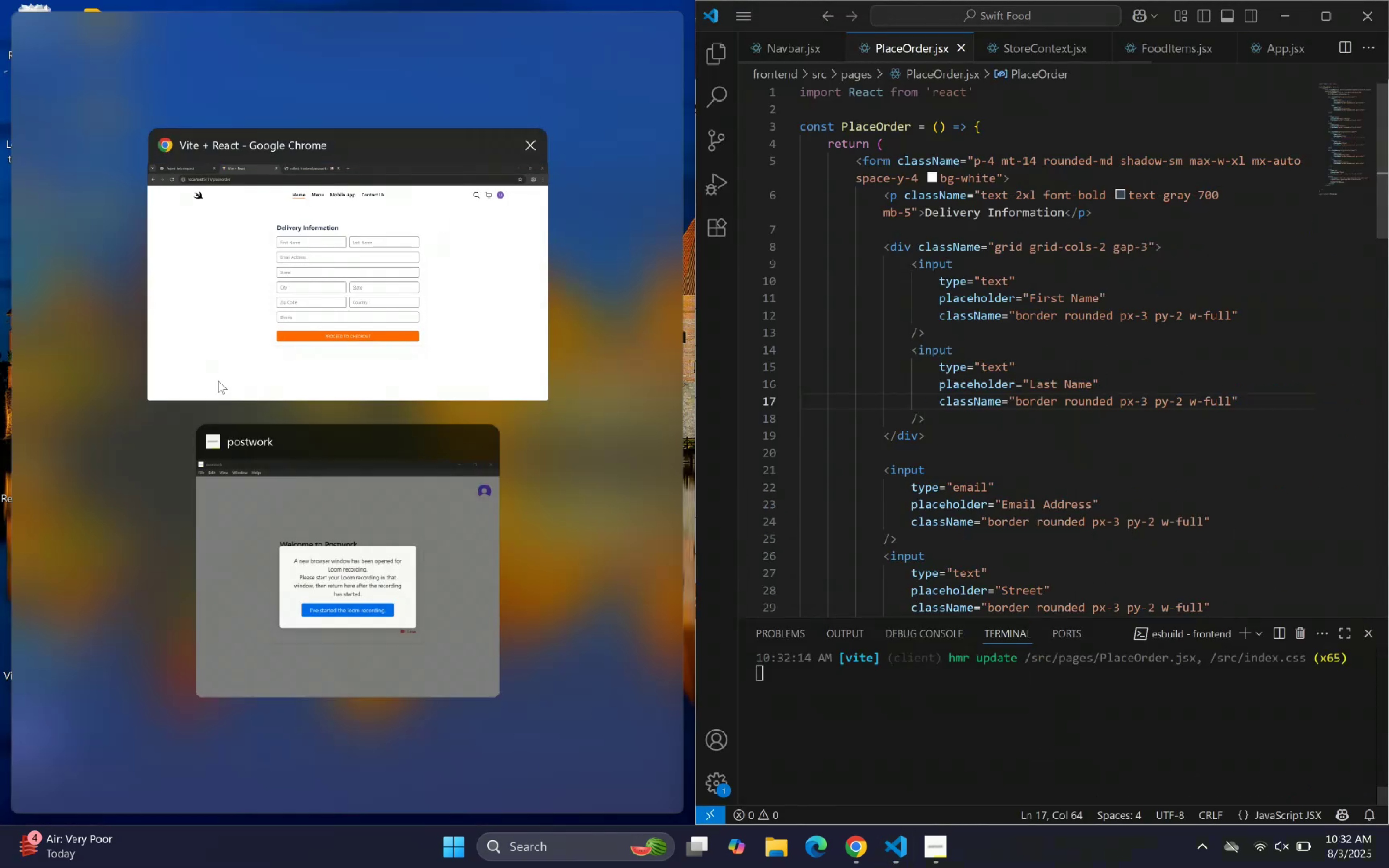 
left_click([215, 278])
 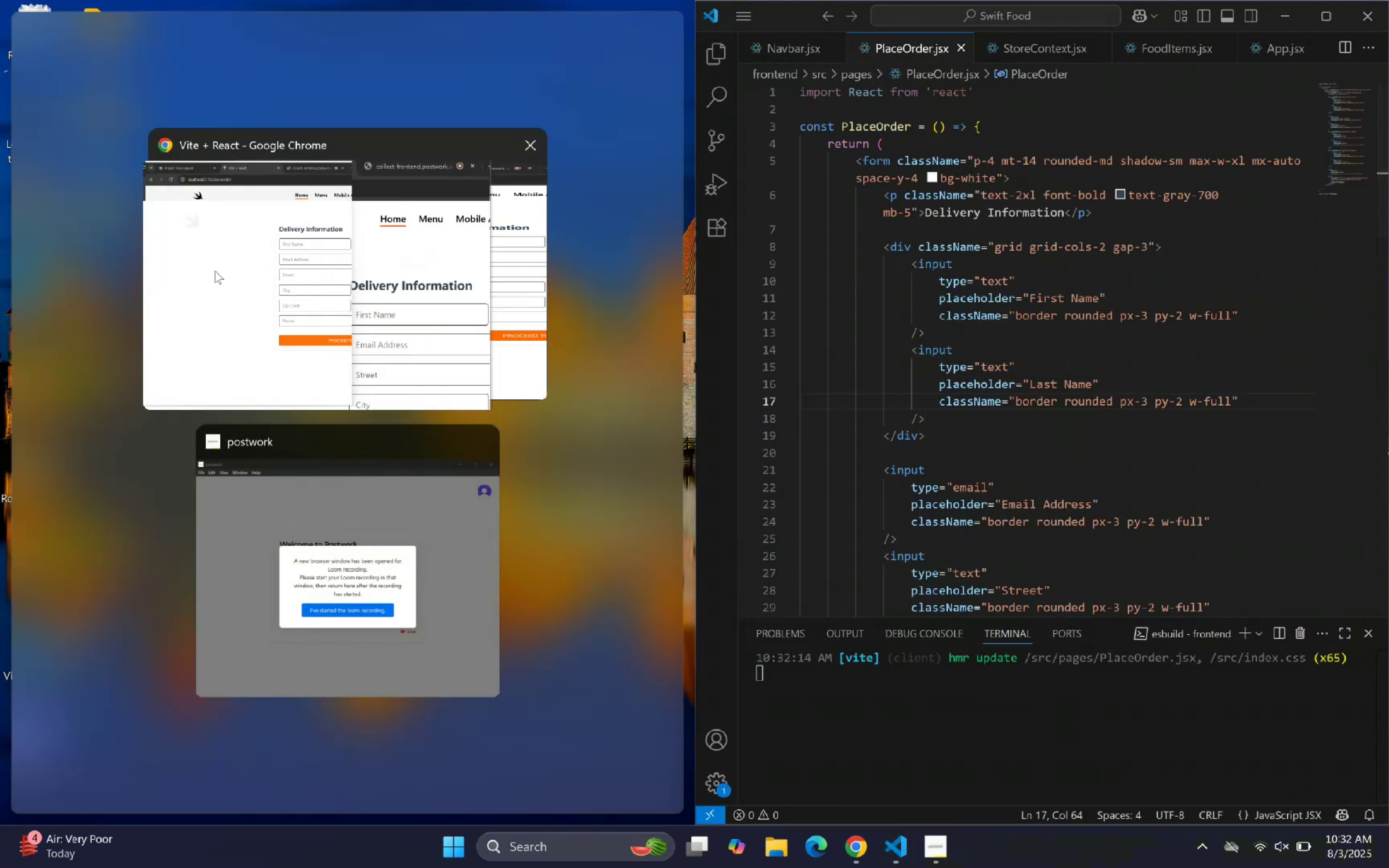 
scroll: coordinate [353, 288], scroll_direction: up, amount: 6.0
 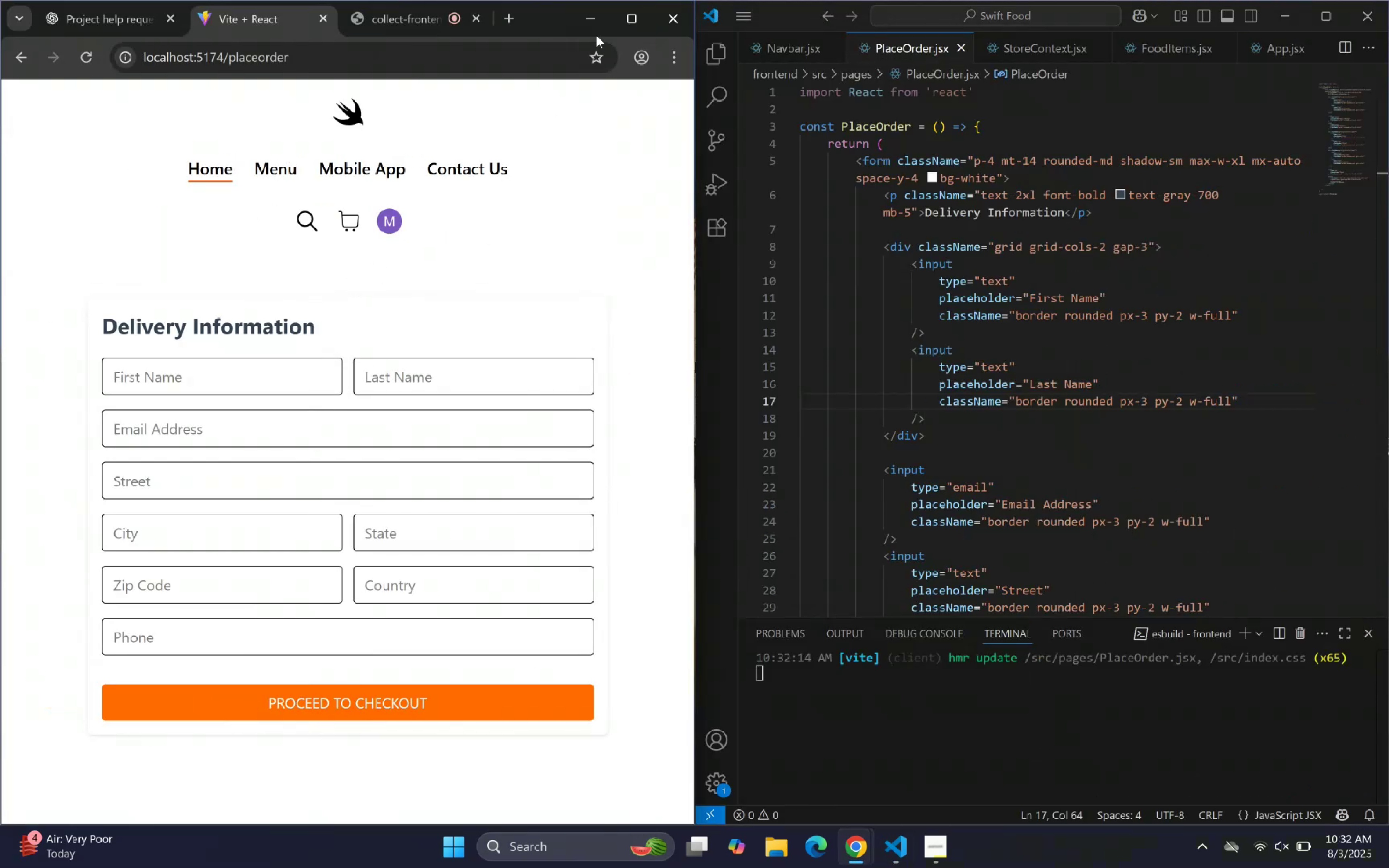 
left_click([616, 21])
 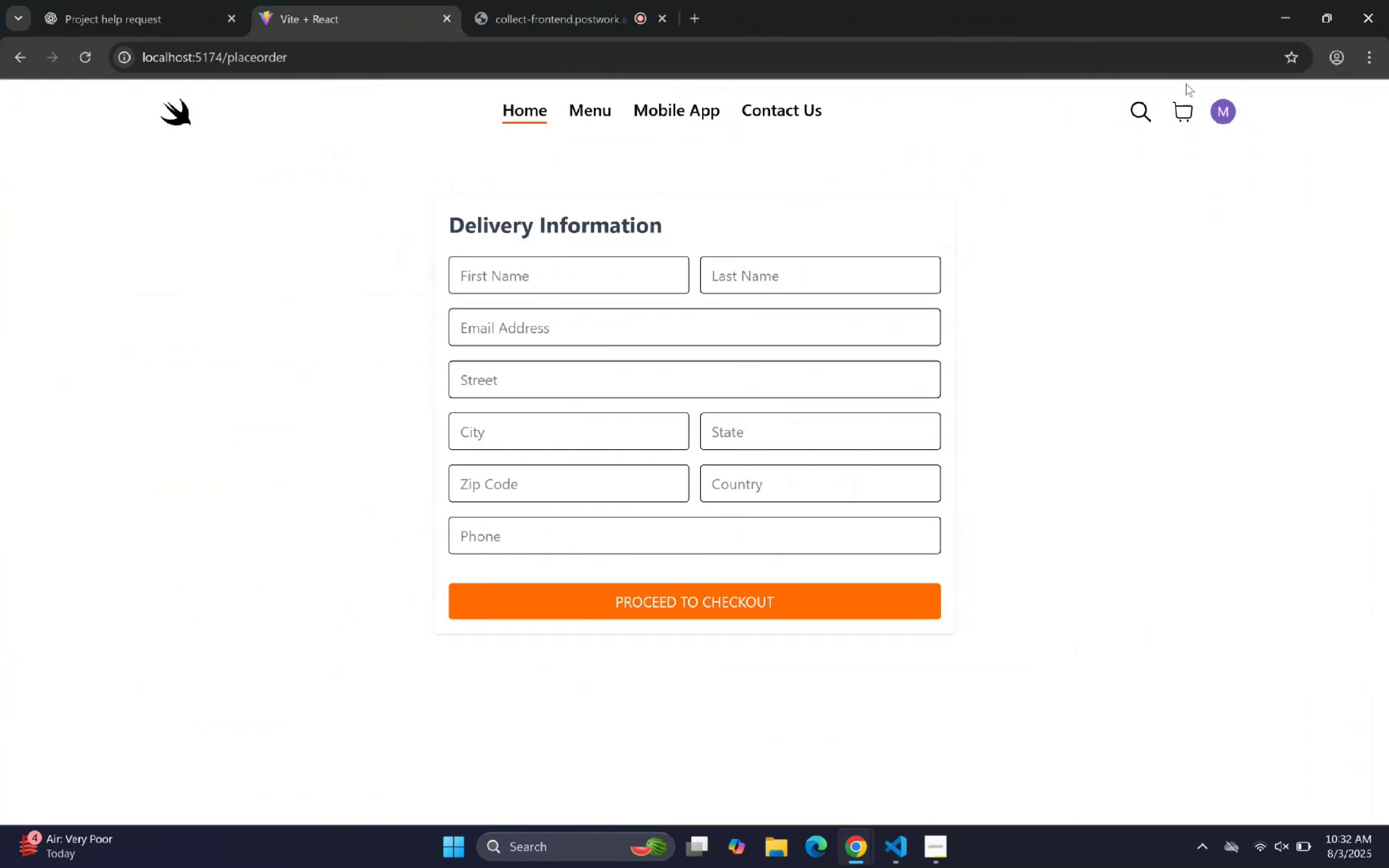 
left_click([1188, 104])
 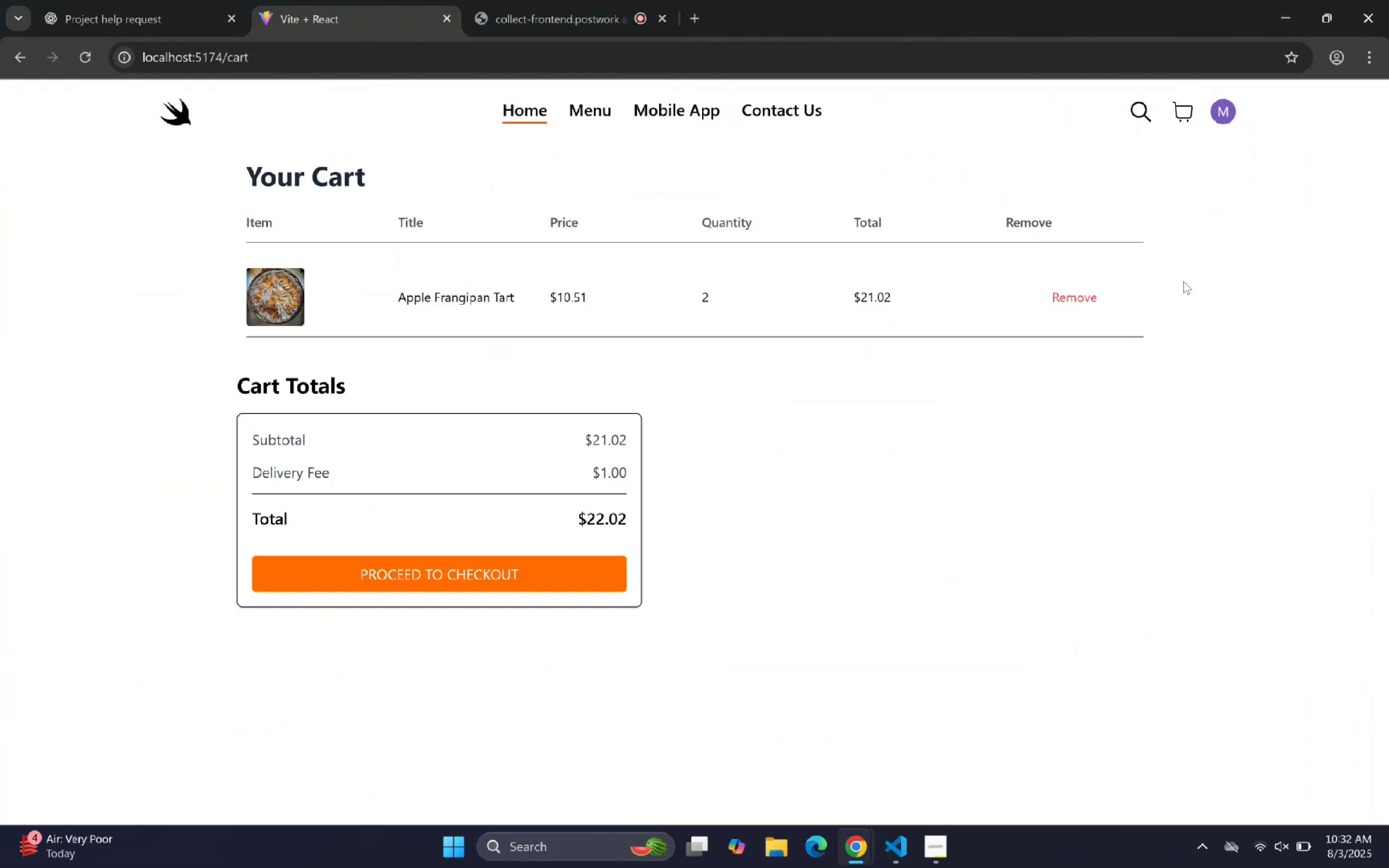 
left_click([1074, 294])
 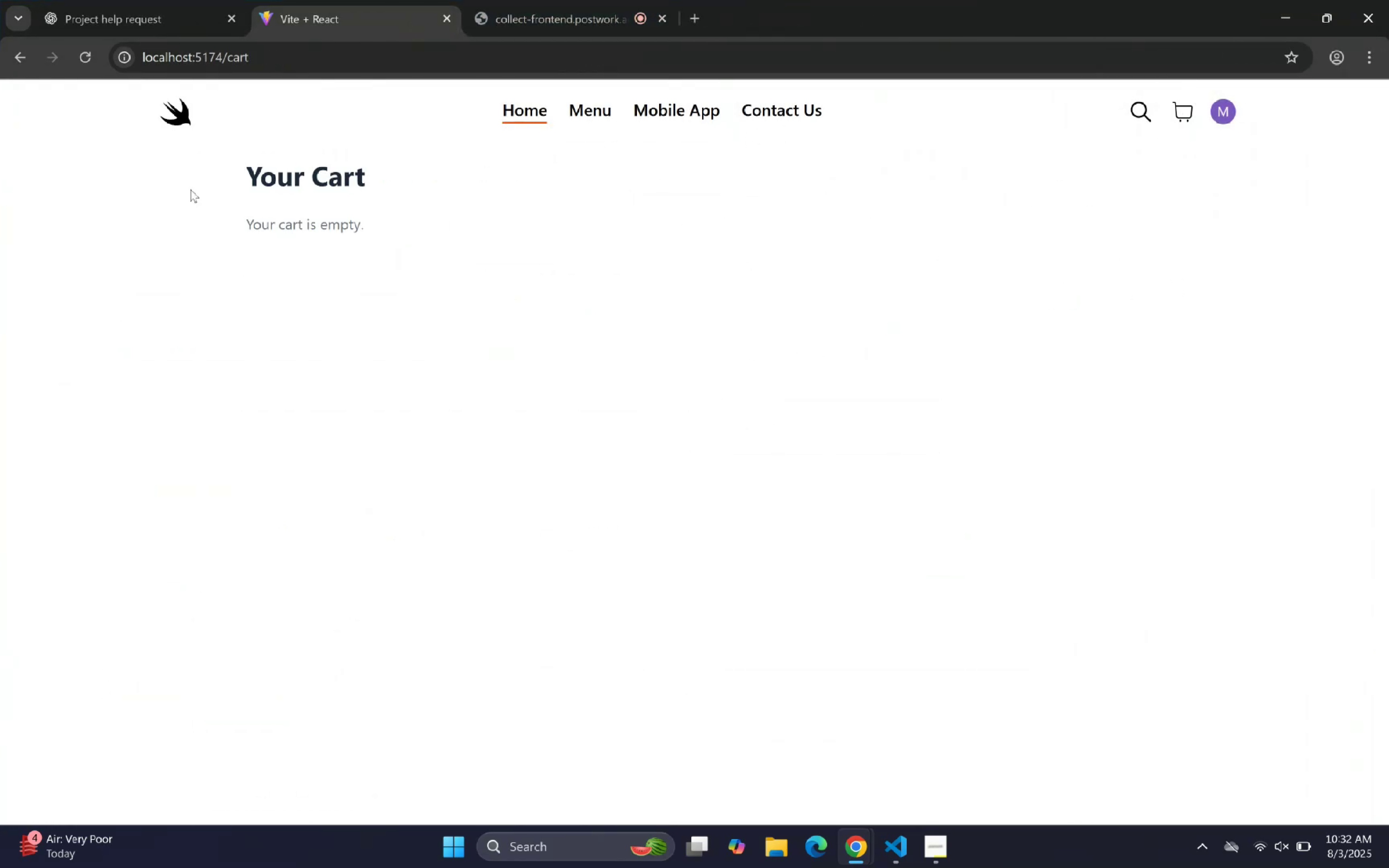 
left_click([8, 54])
 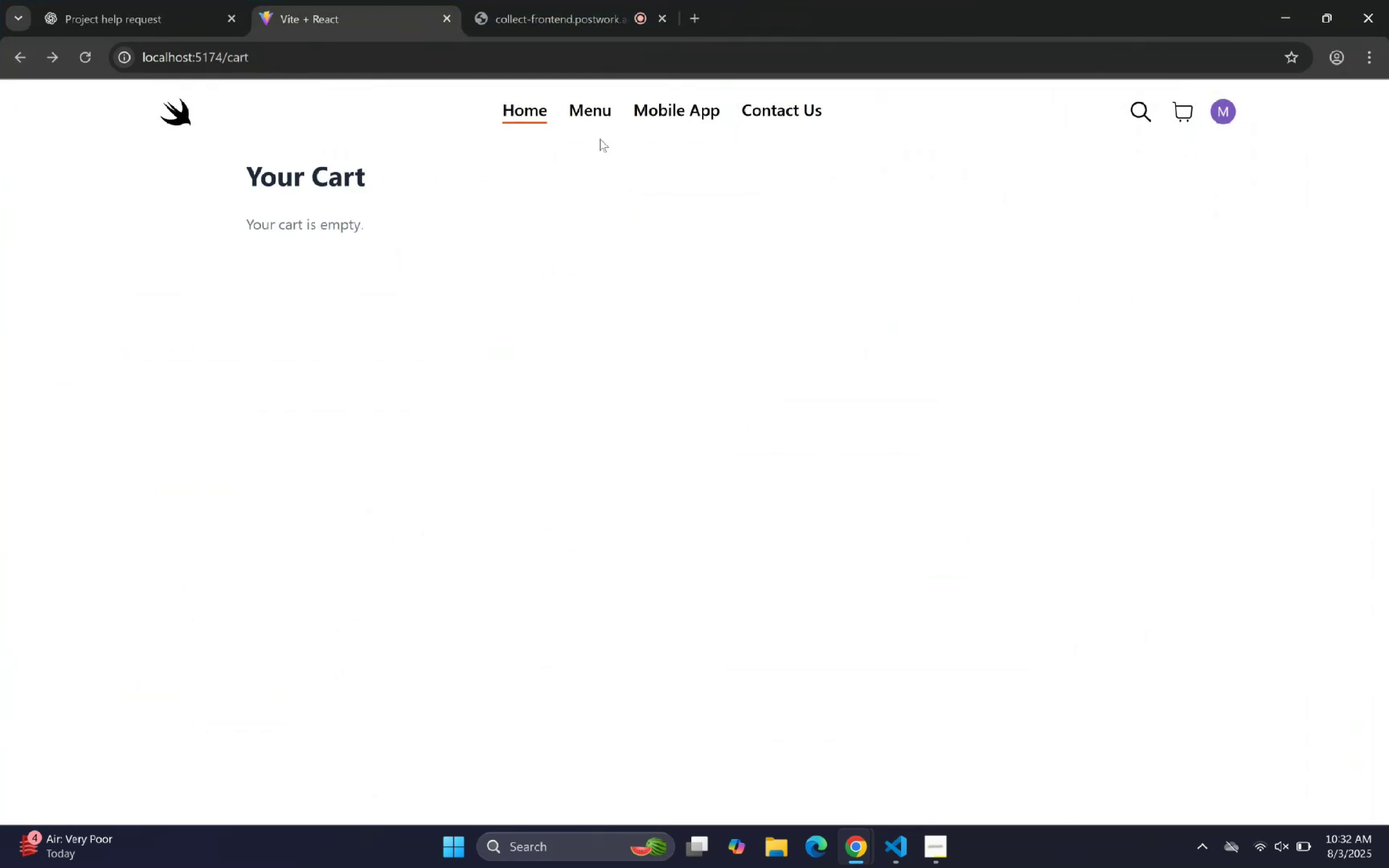 
left_click([536, 120])
 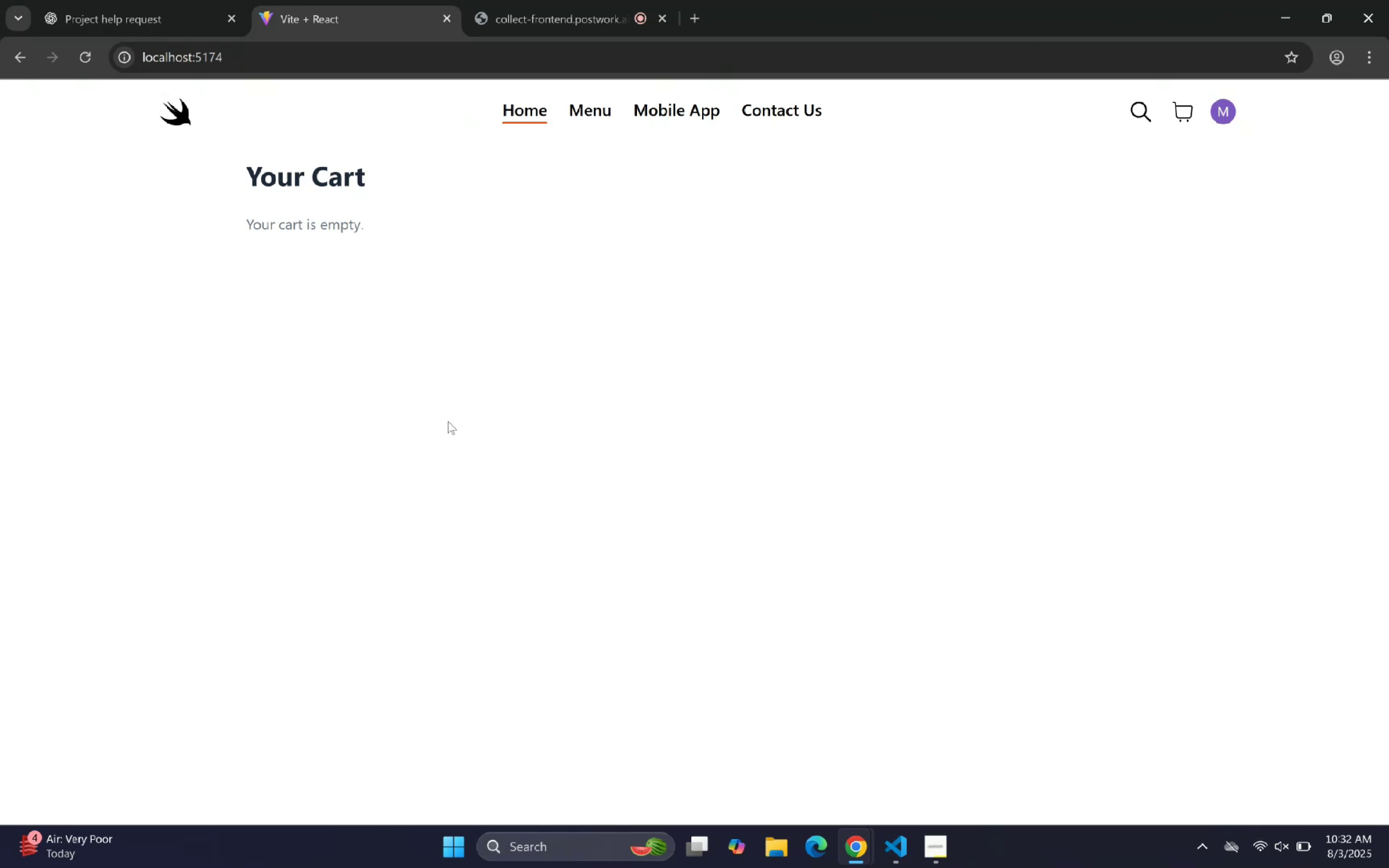 
scroll: coordinate [491, 353], scroll_direction: down, amount: 4.0
 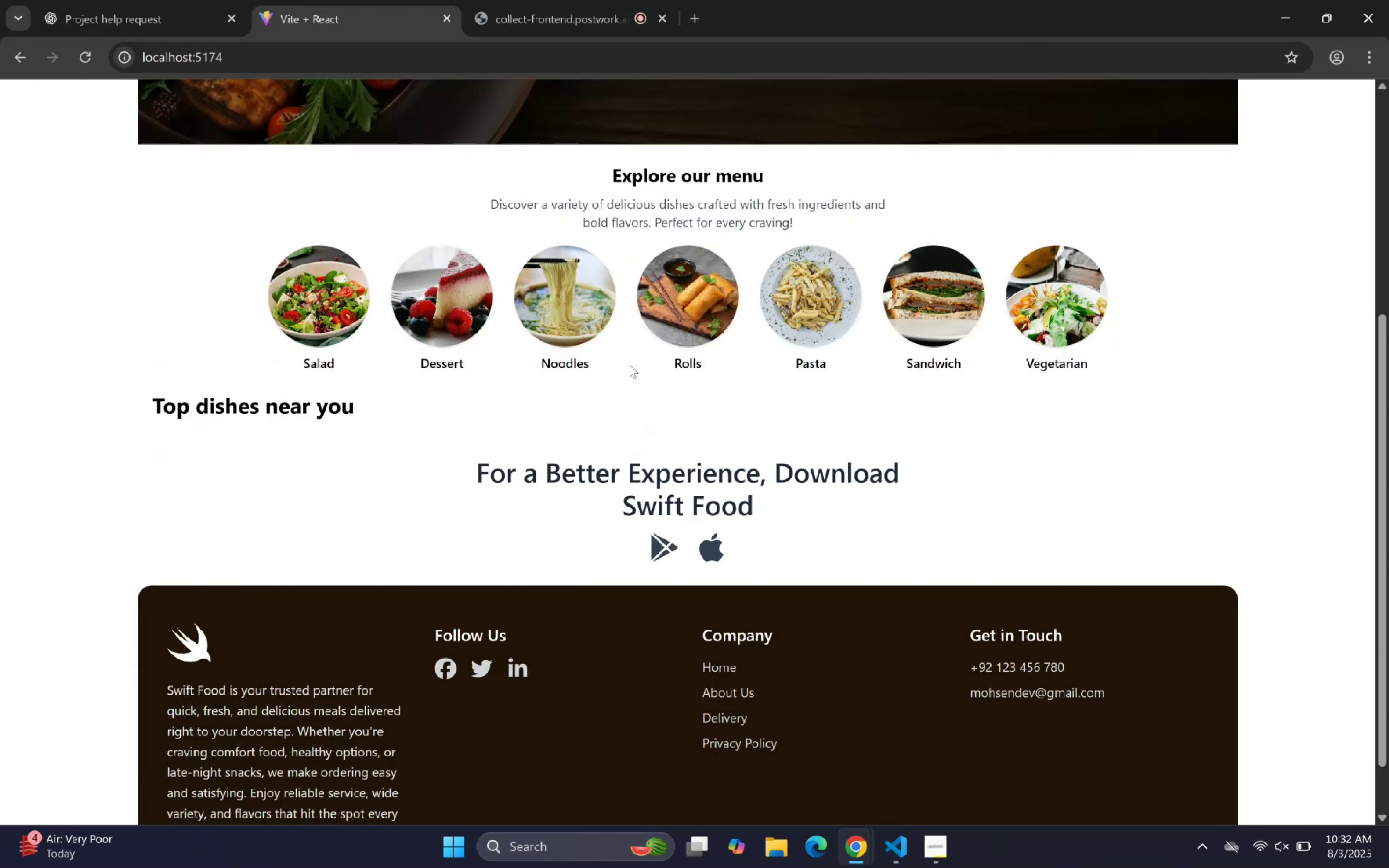 